 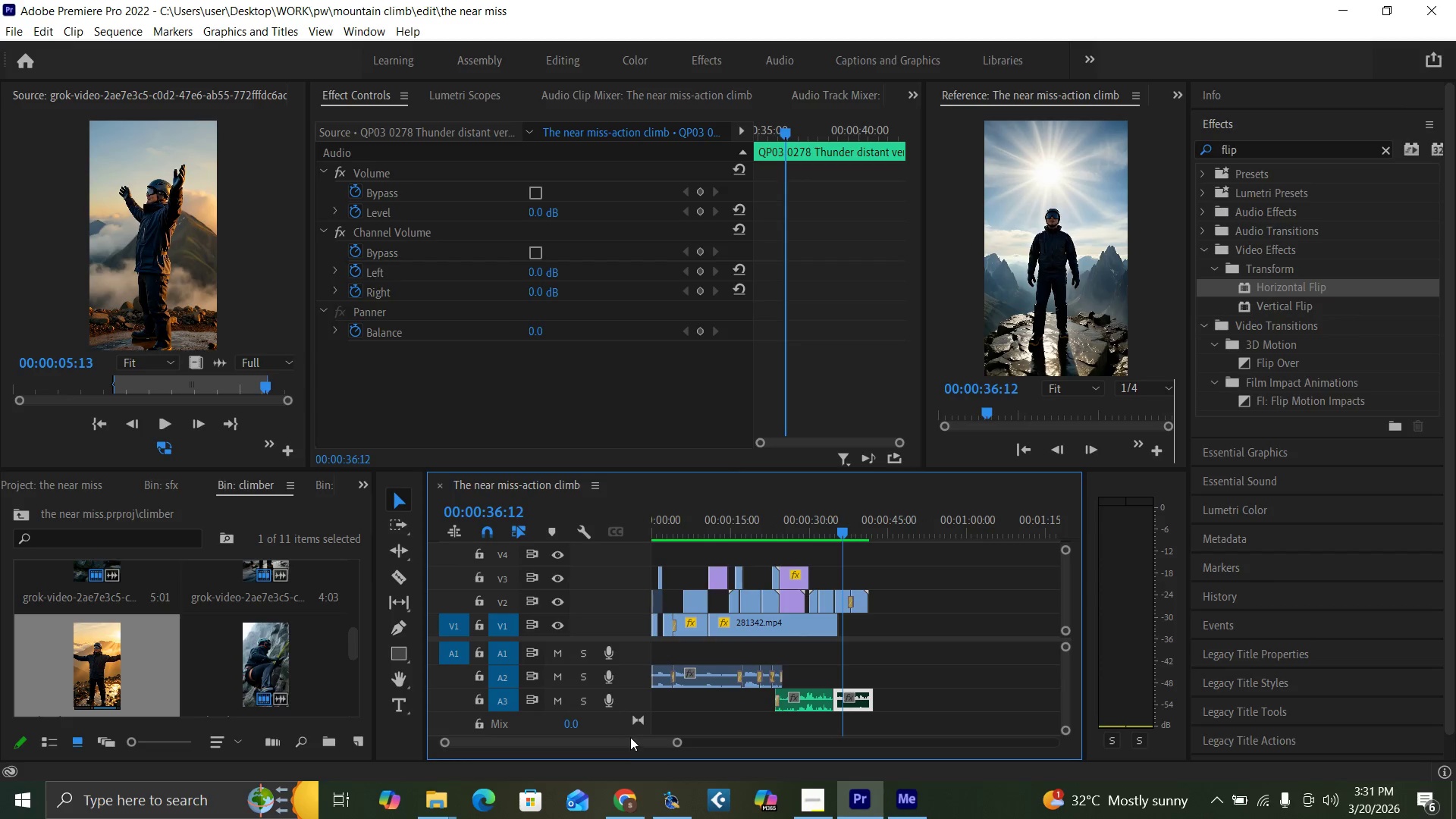 
left_click_drag(start_coordinate=[635, 741], to_coordinate=[560, 740])
 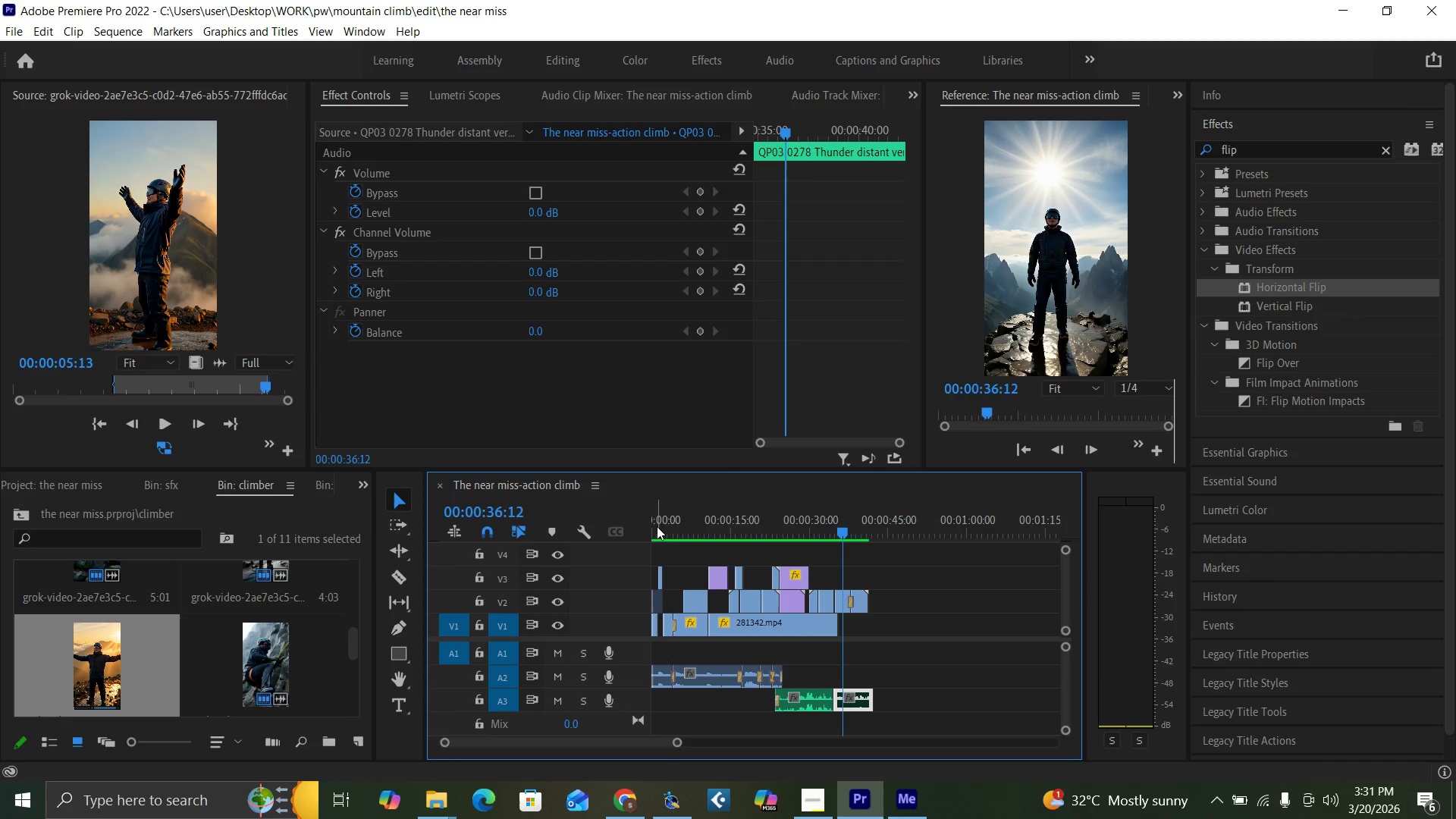 
left_click_drag(start_coordinate=[657, 526], to_coordinate=[607, 569])
 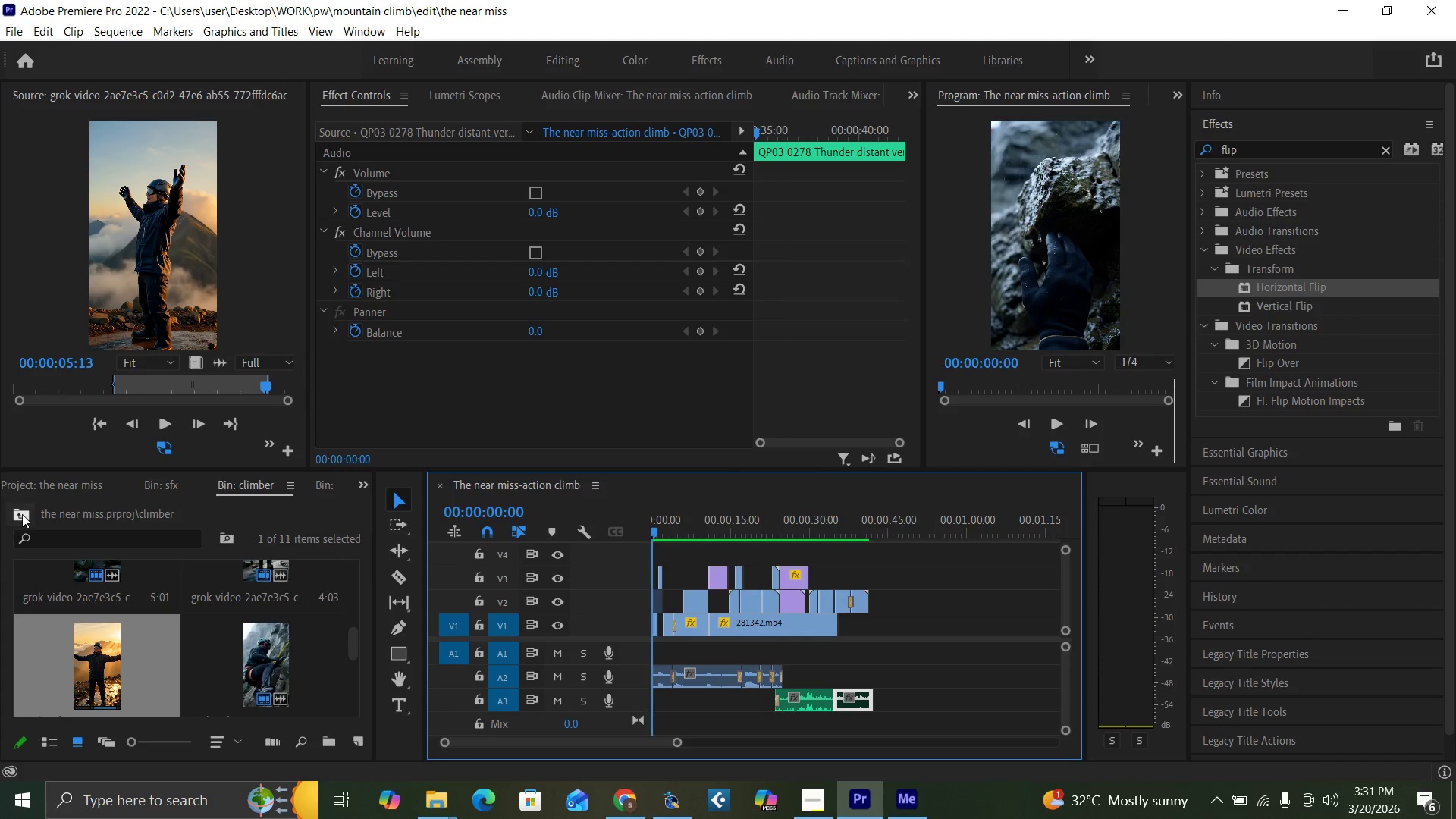 
left_click([21, 513])
 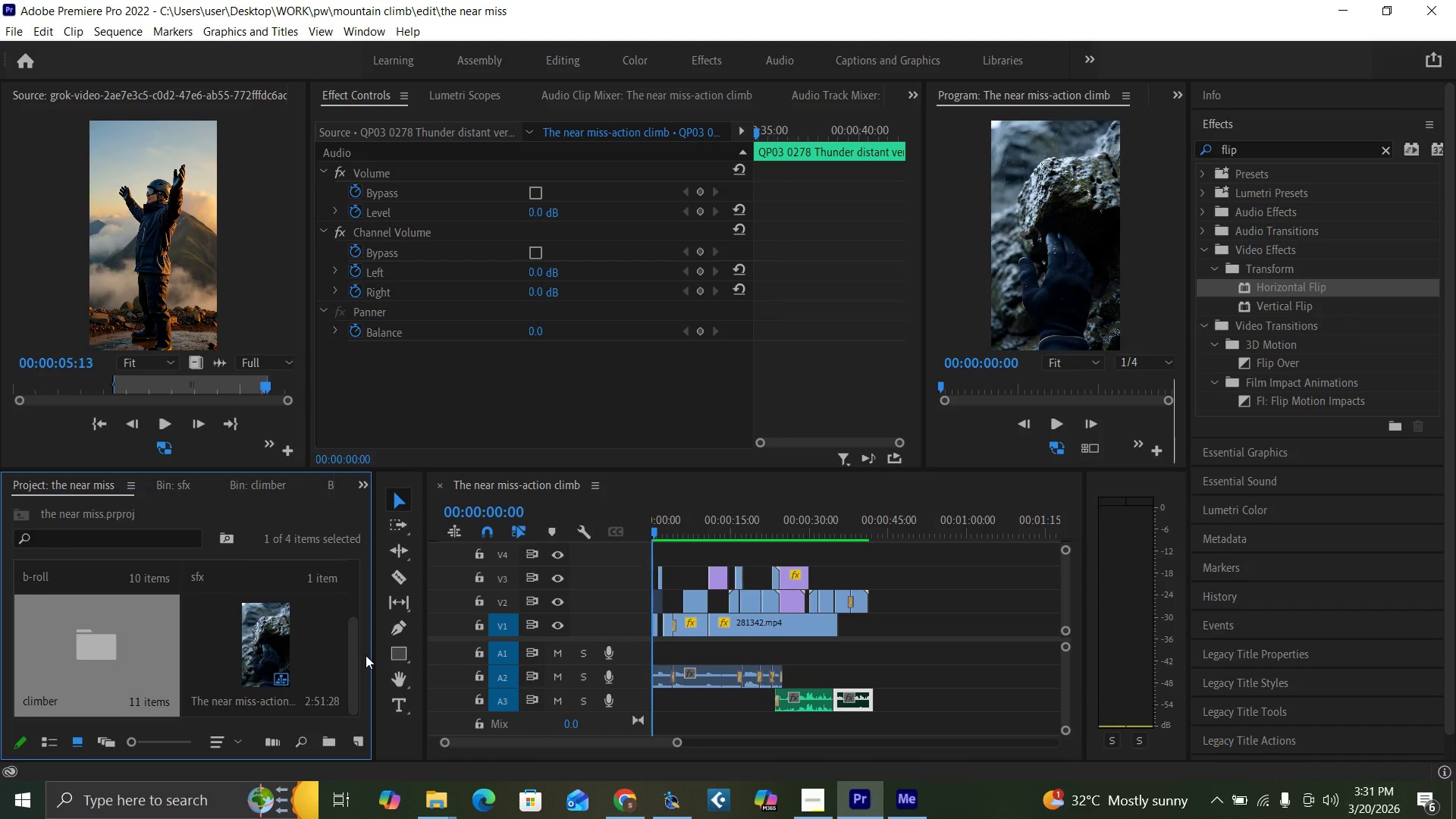 
left_click_drag(start_coordinate=[353, 660], to_coordinate=[338, 591])
 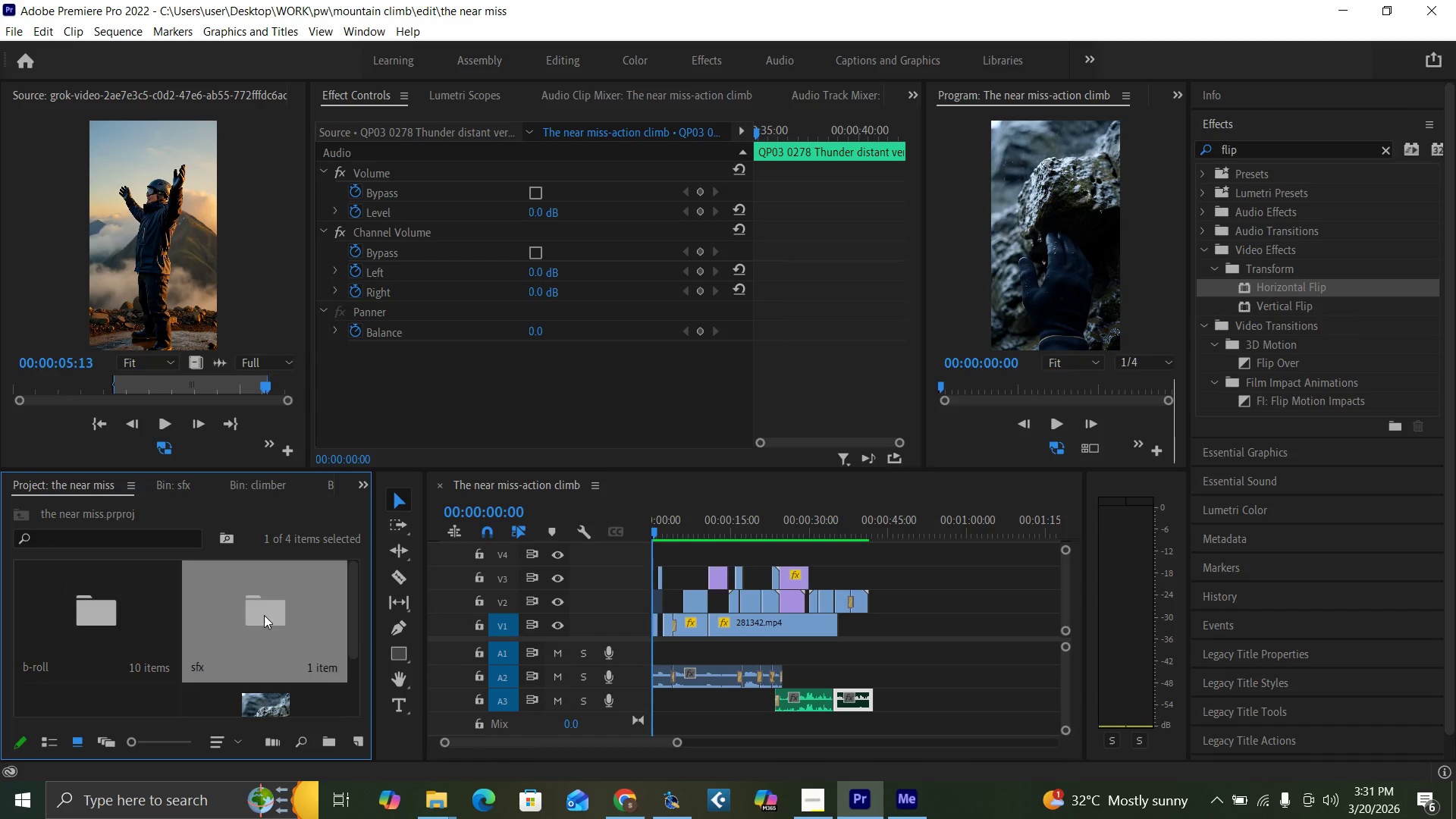 
double_click([264, 615])
 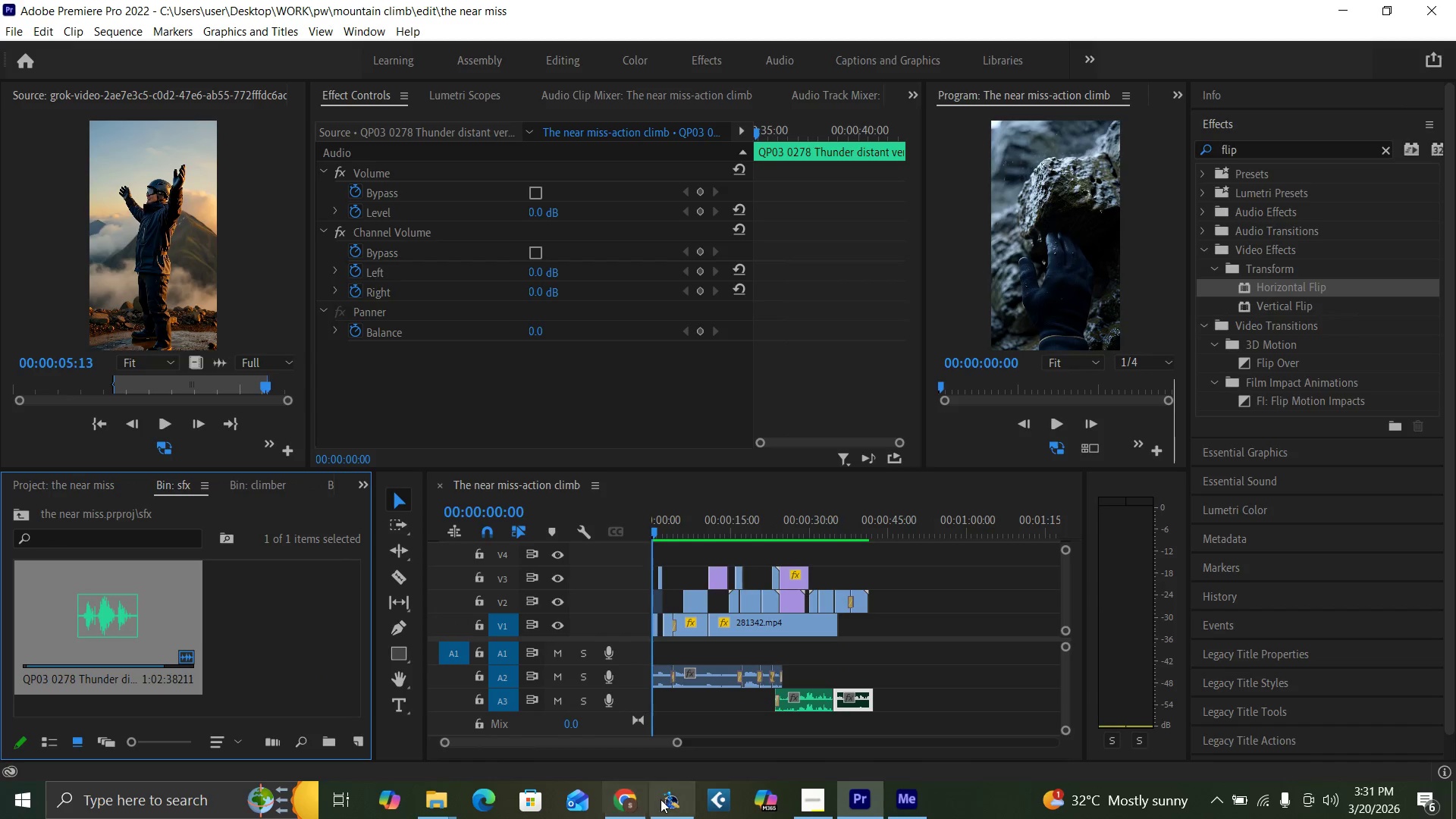 
left_click([664, 801])
 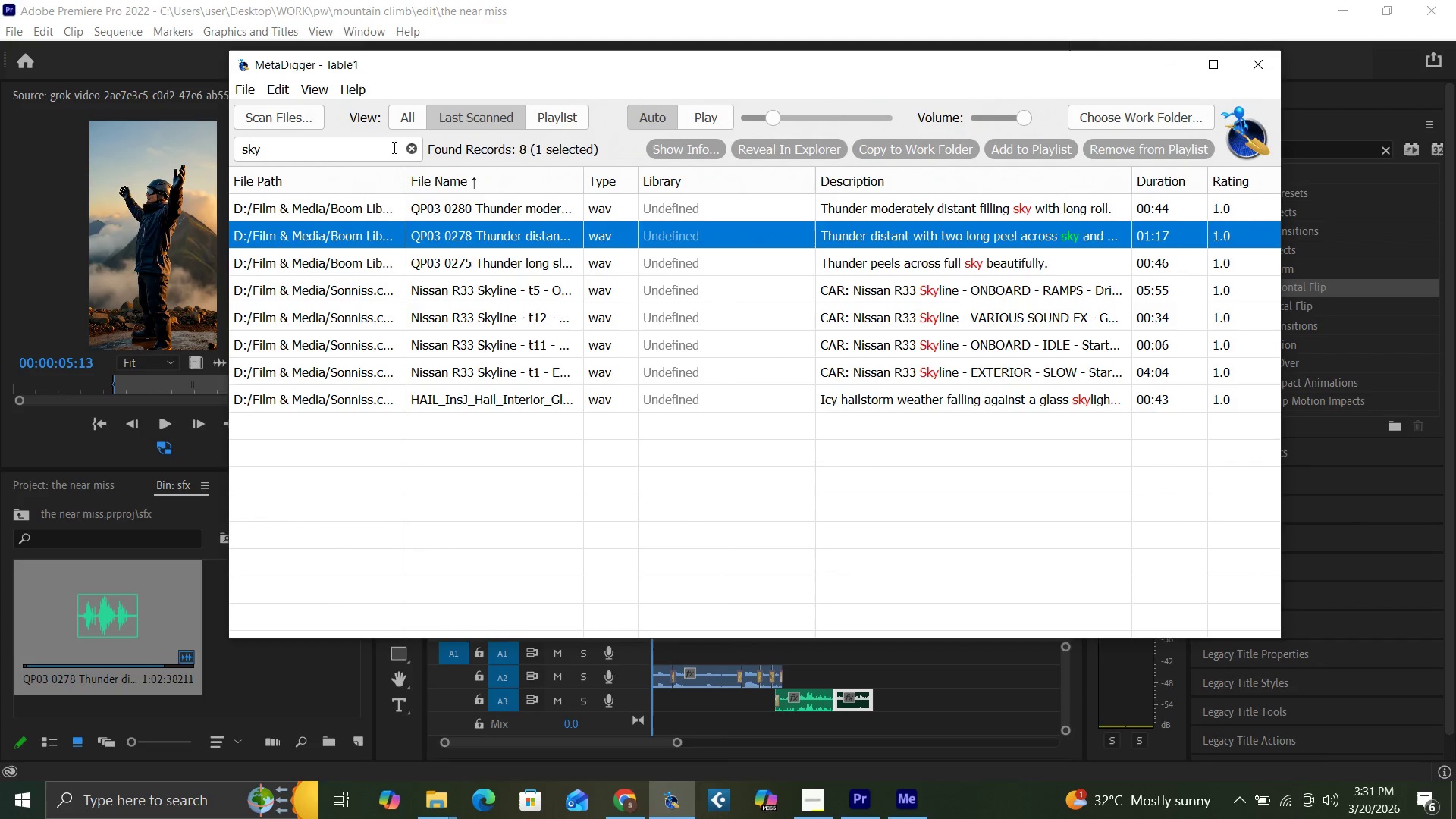 
left_click([409, 150])
 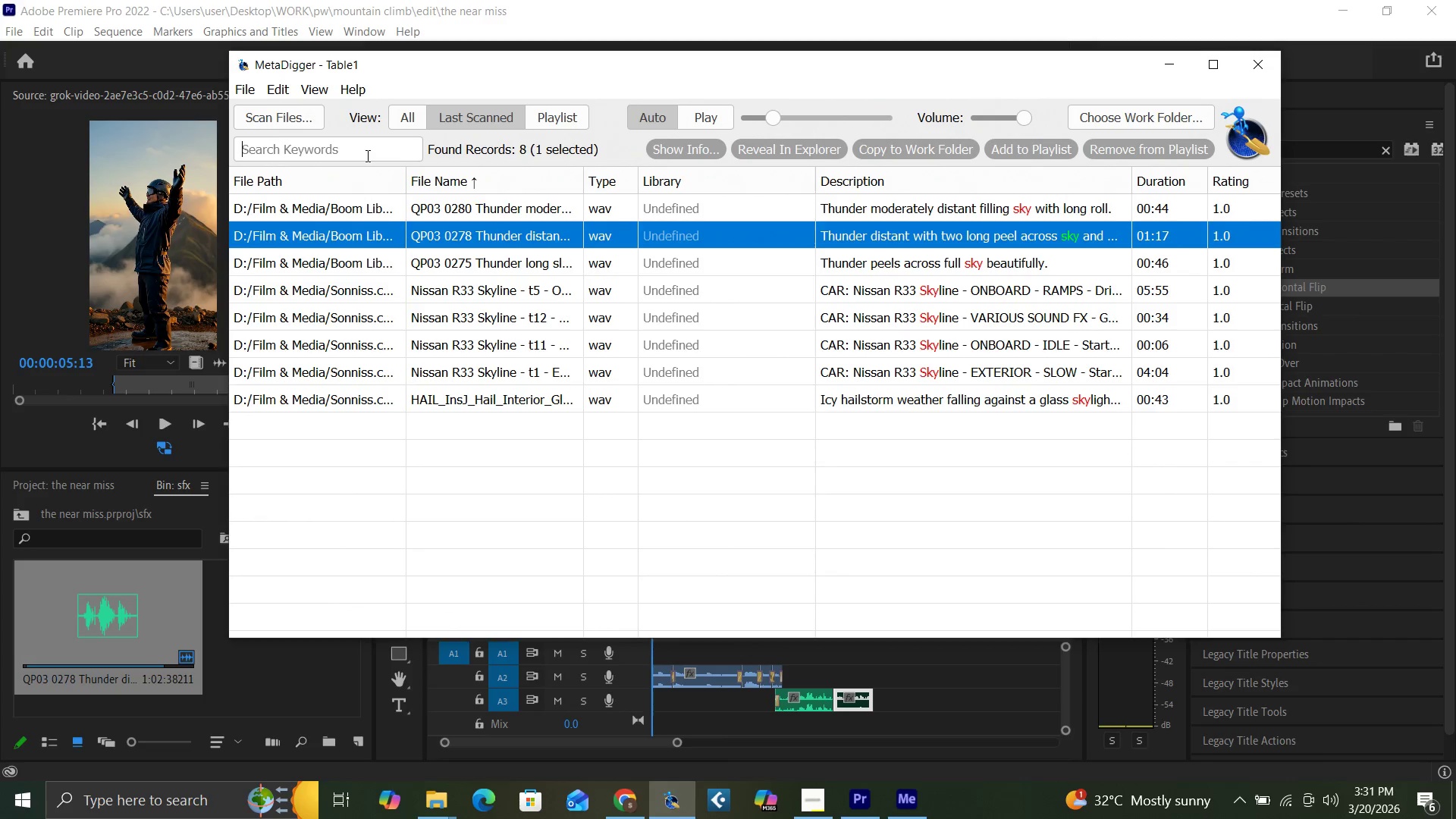 
left_click([366, 155])
 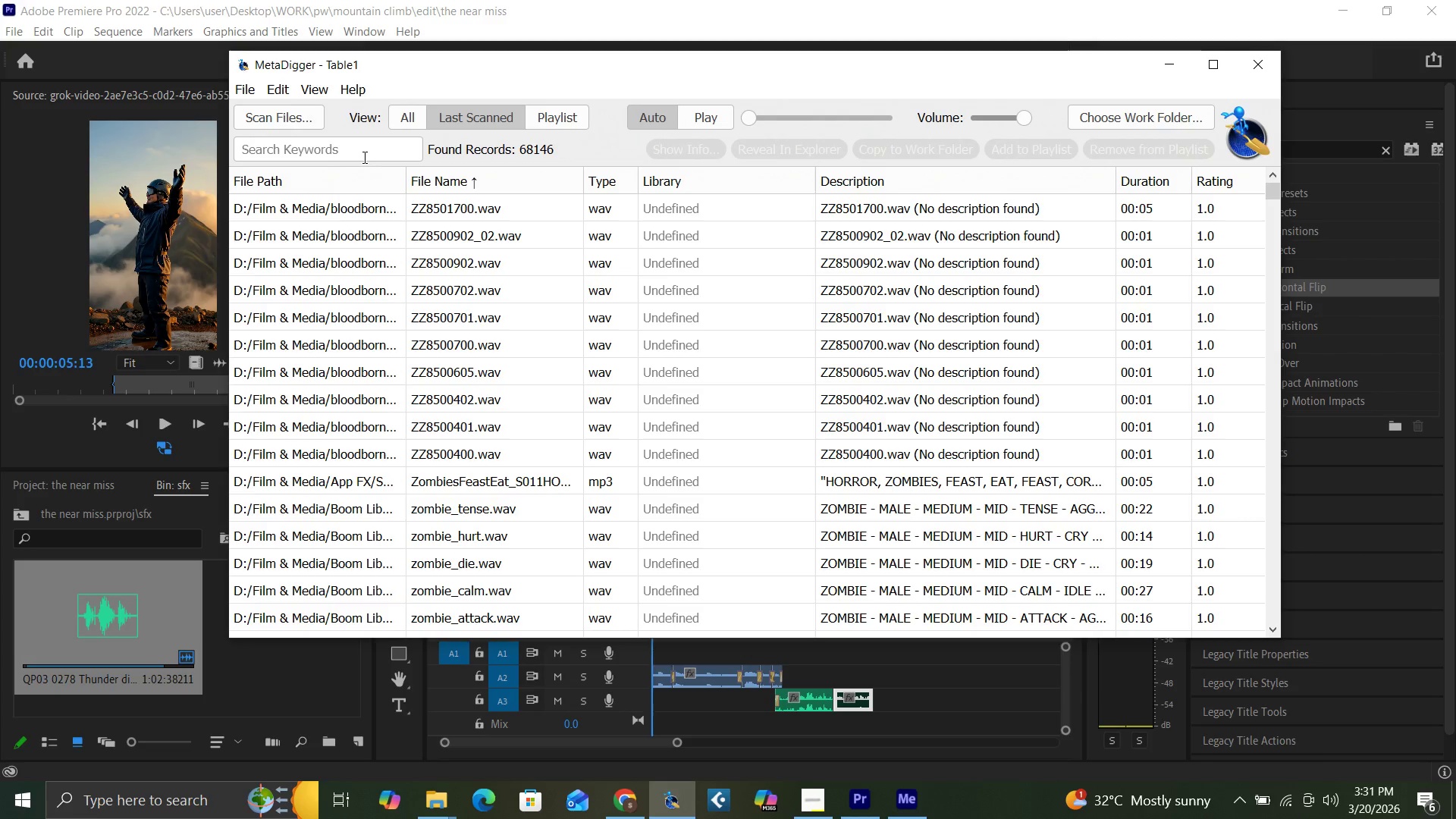 
left_click([363, 150])
 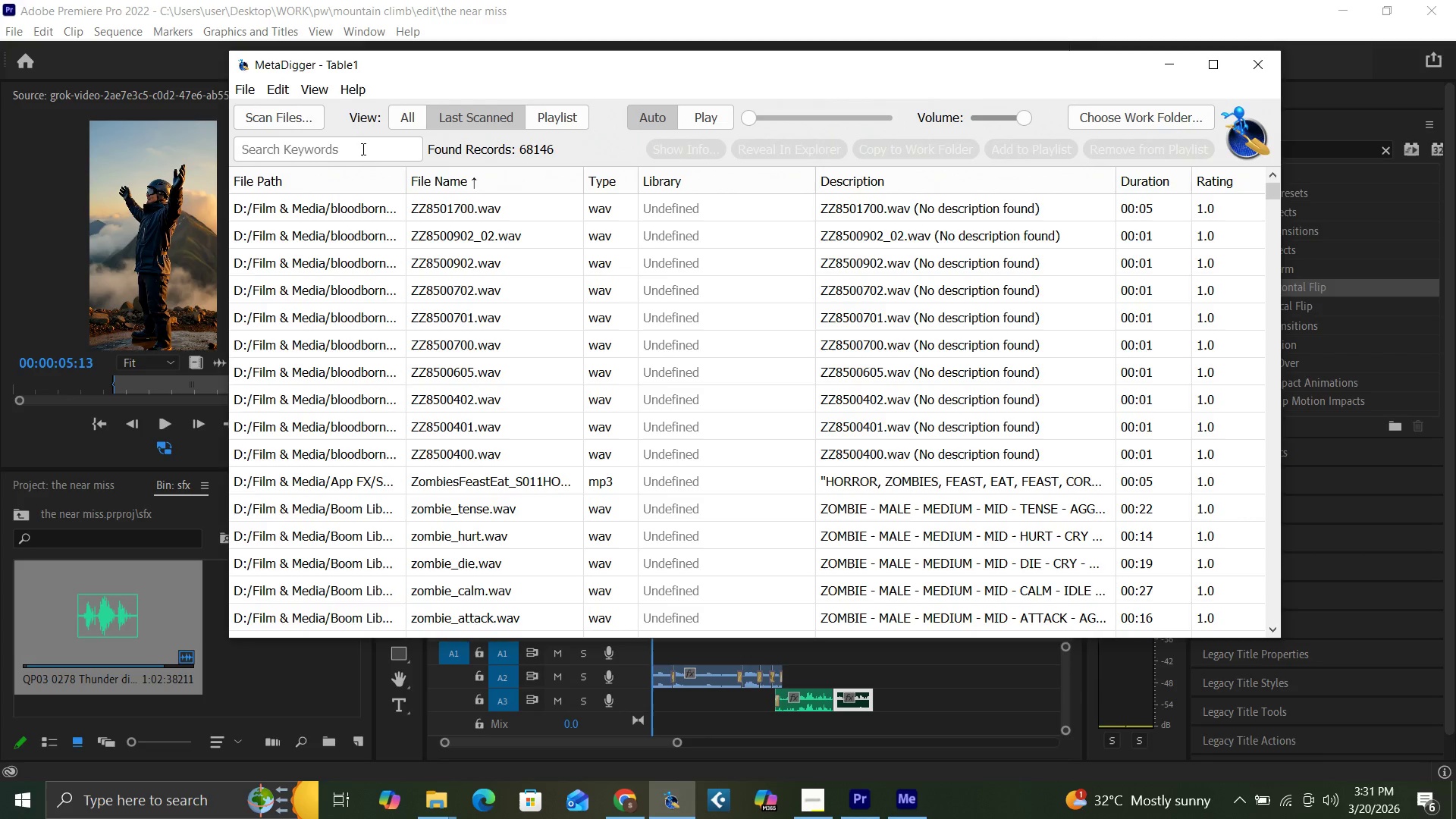 
type(wind)
 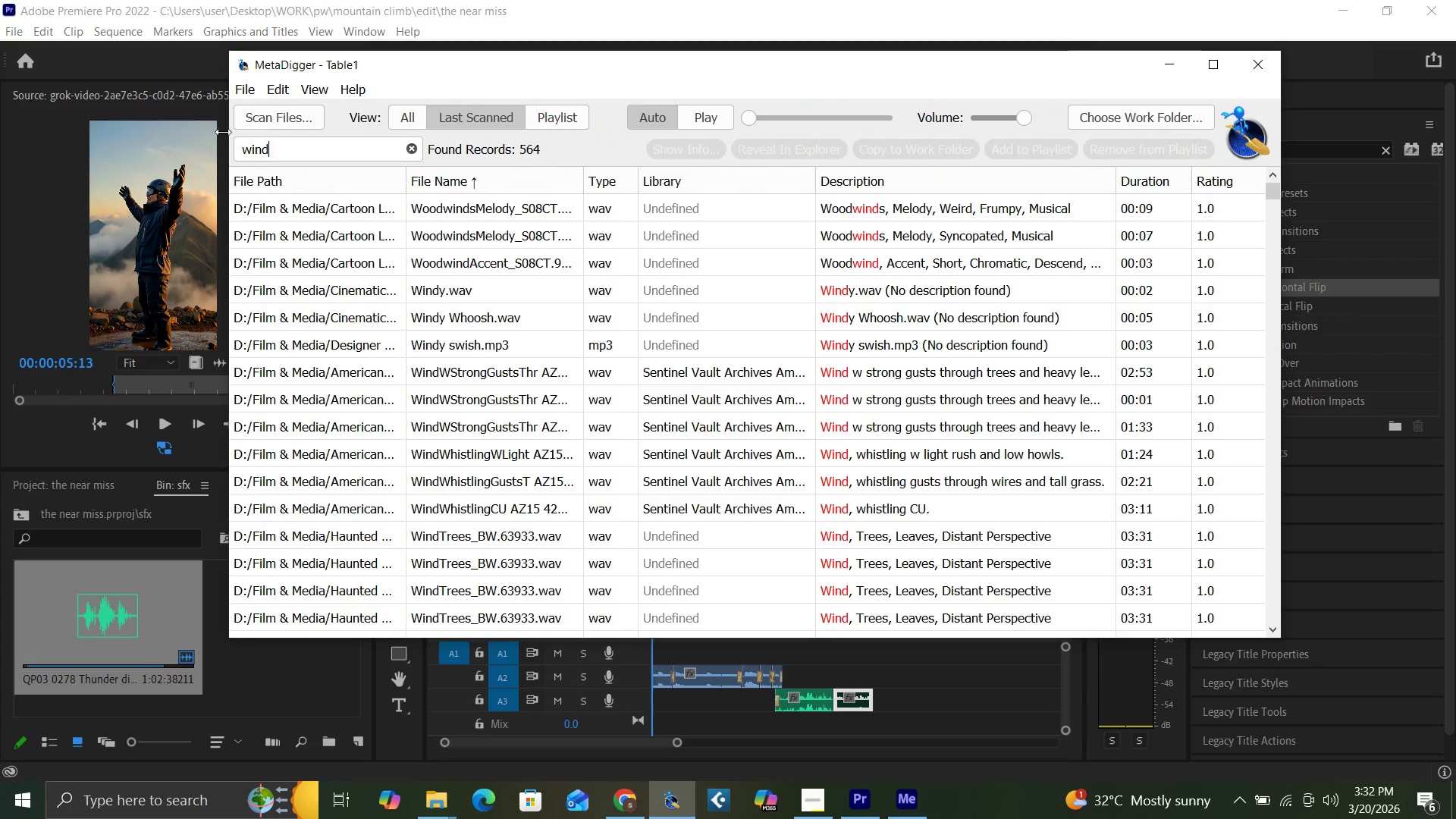 
left_click([243, 148])
 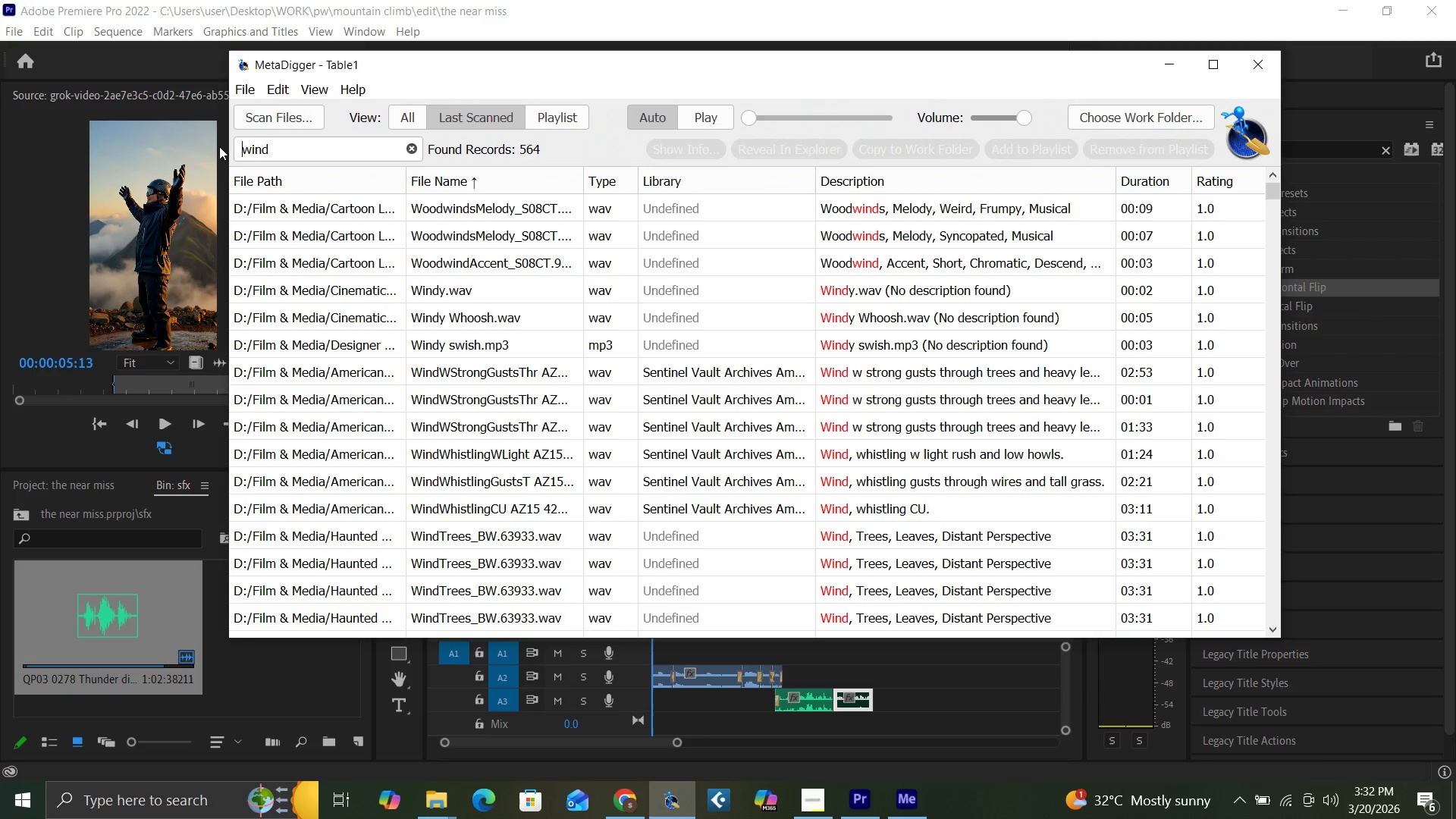 
type(mountain )
 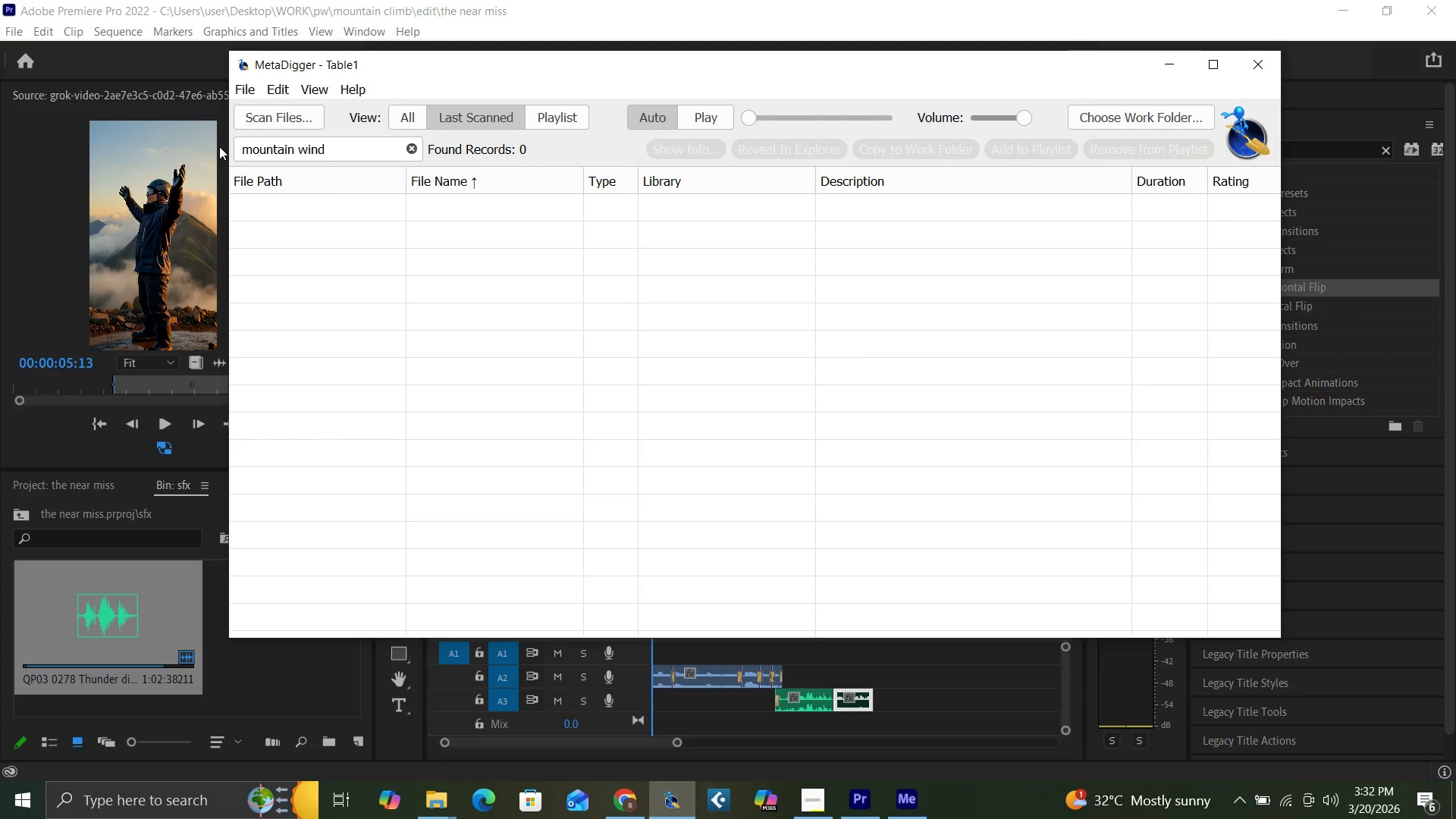 
hold_key(key=Backspace, duration=1.0)
 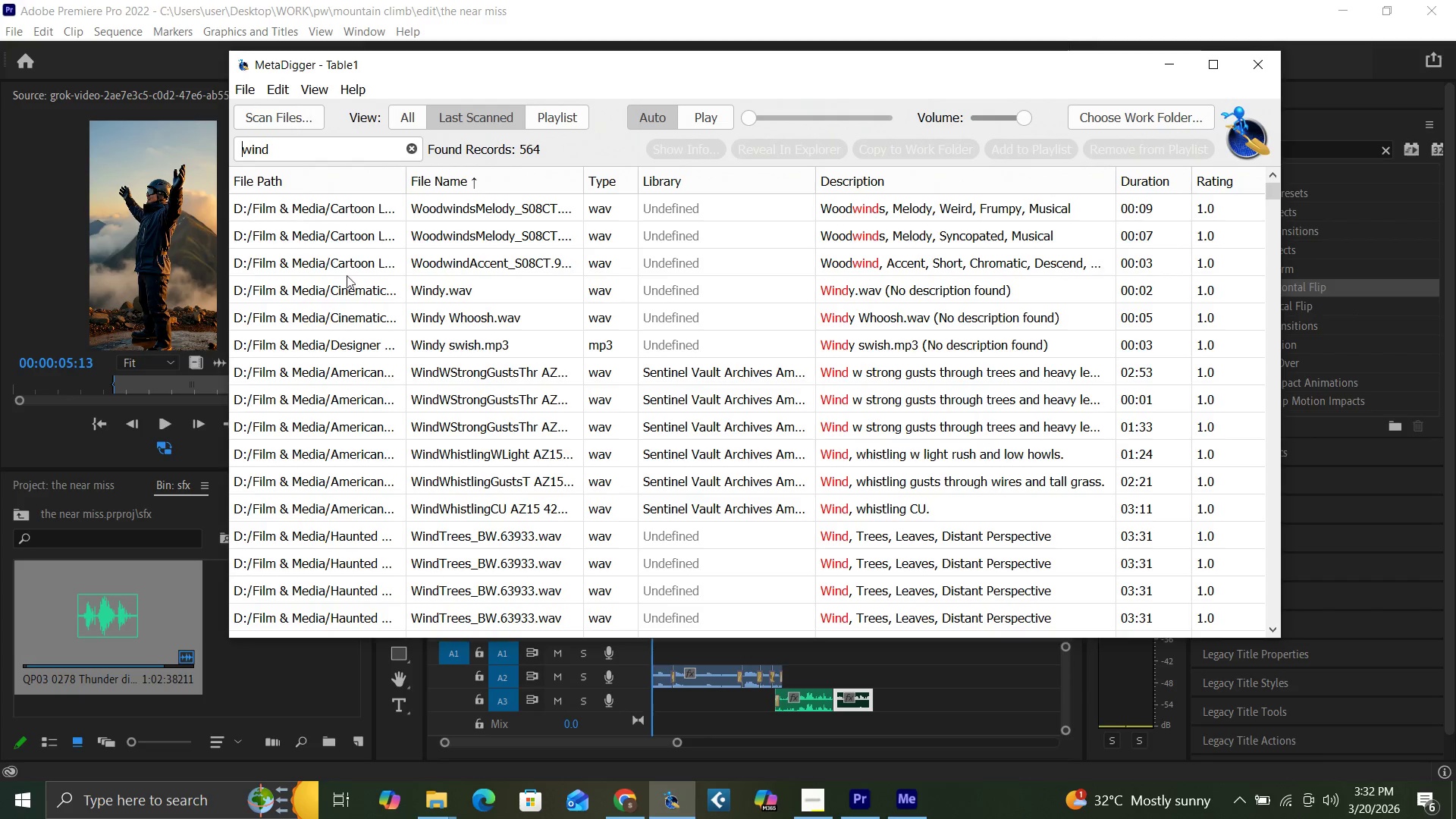 
left_click([438, 288])
 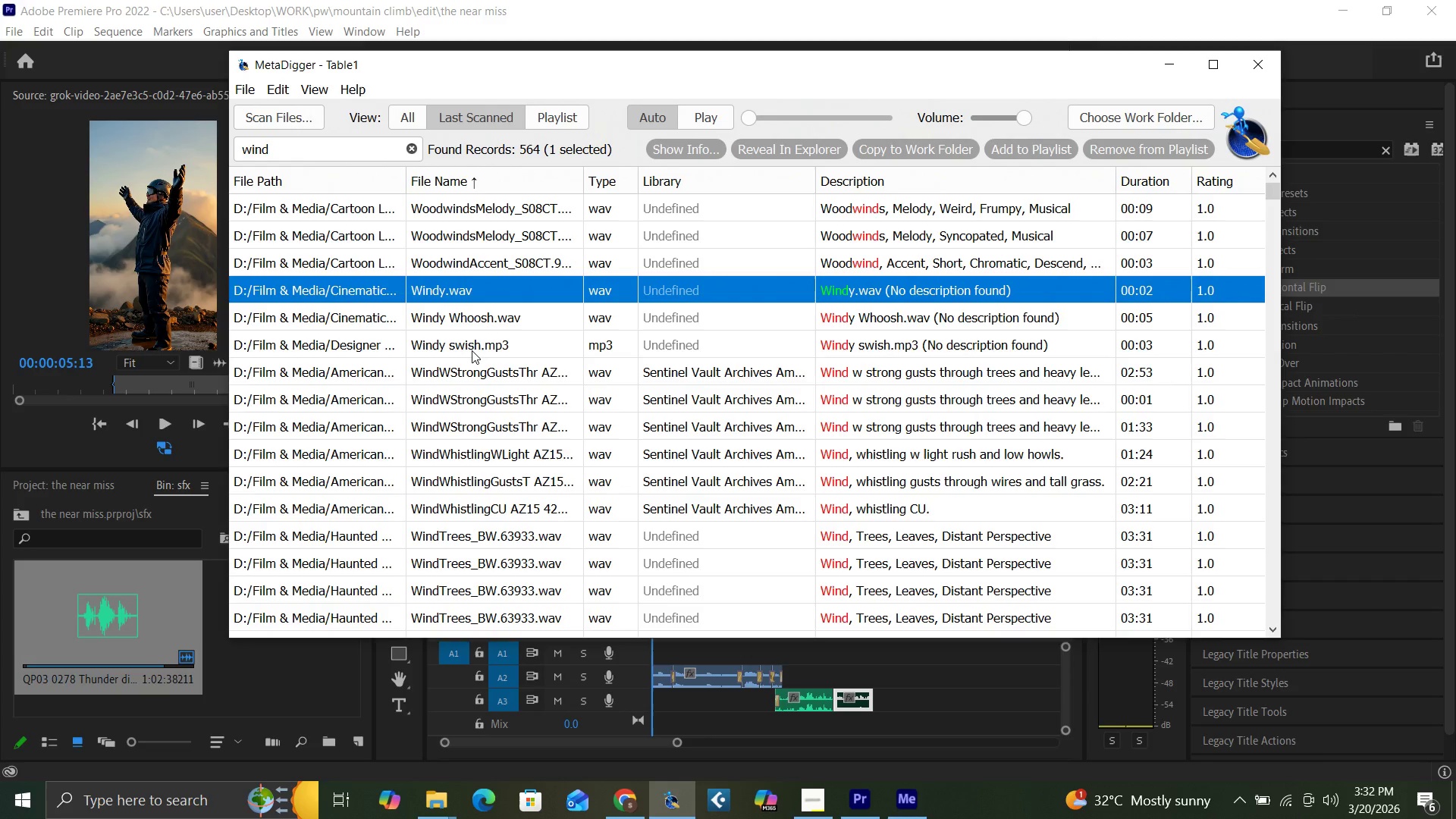 
left_click([468, 370])
 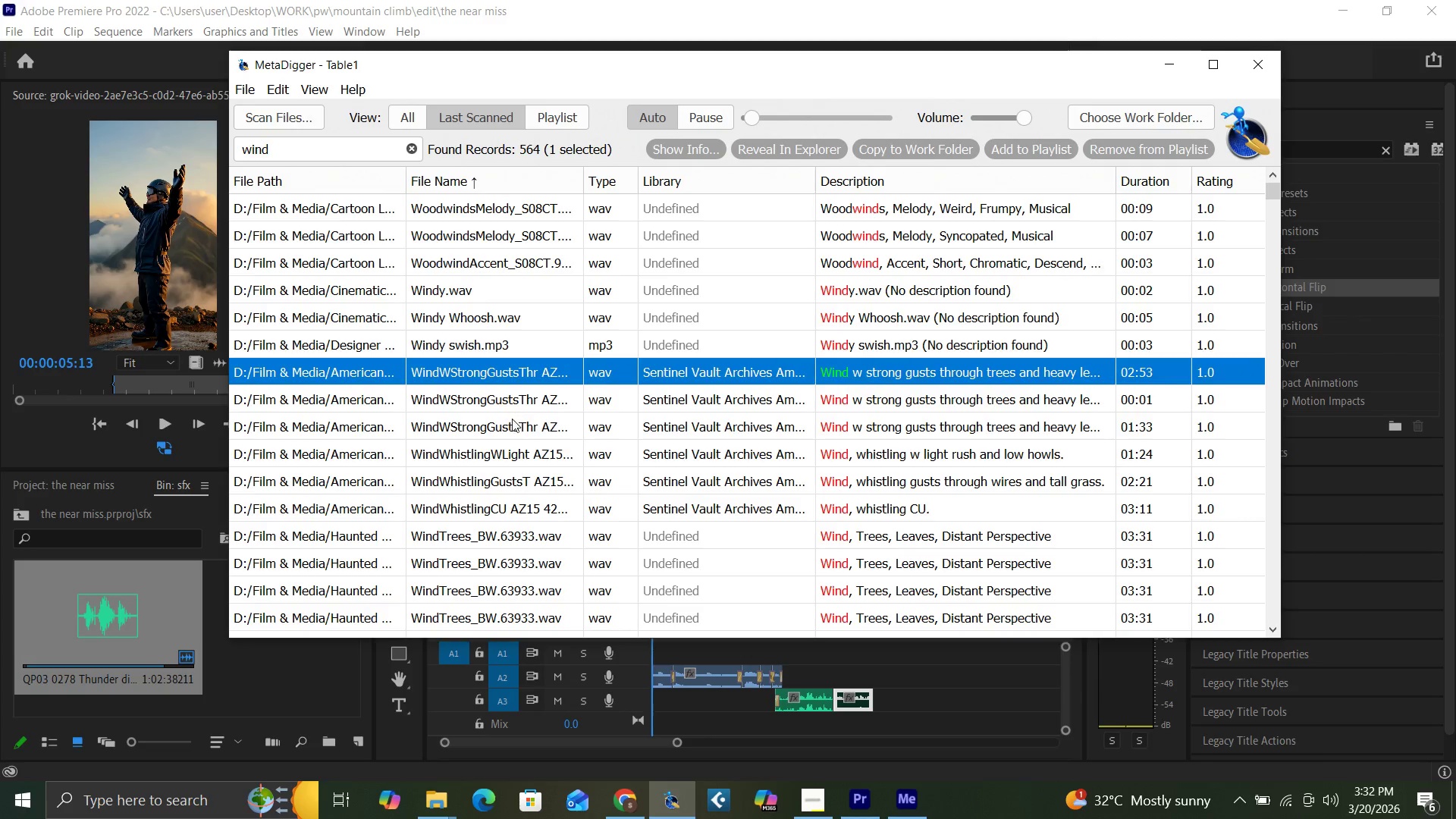 
wait(5.66)
 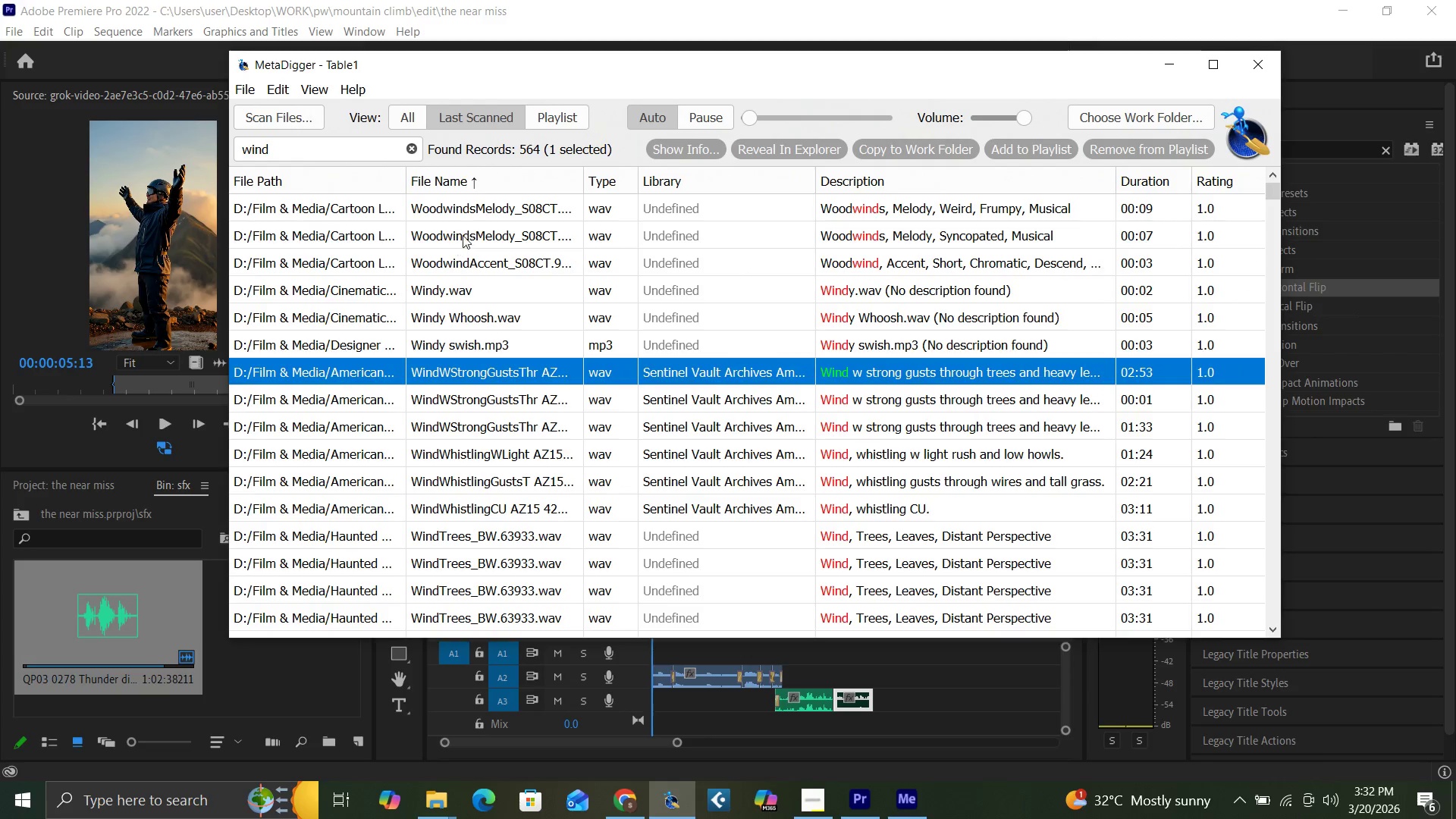 
left_click([504, 428])
 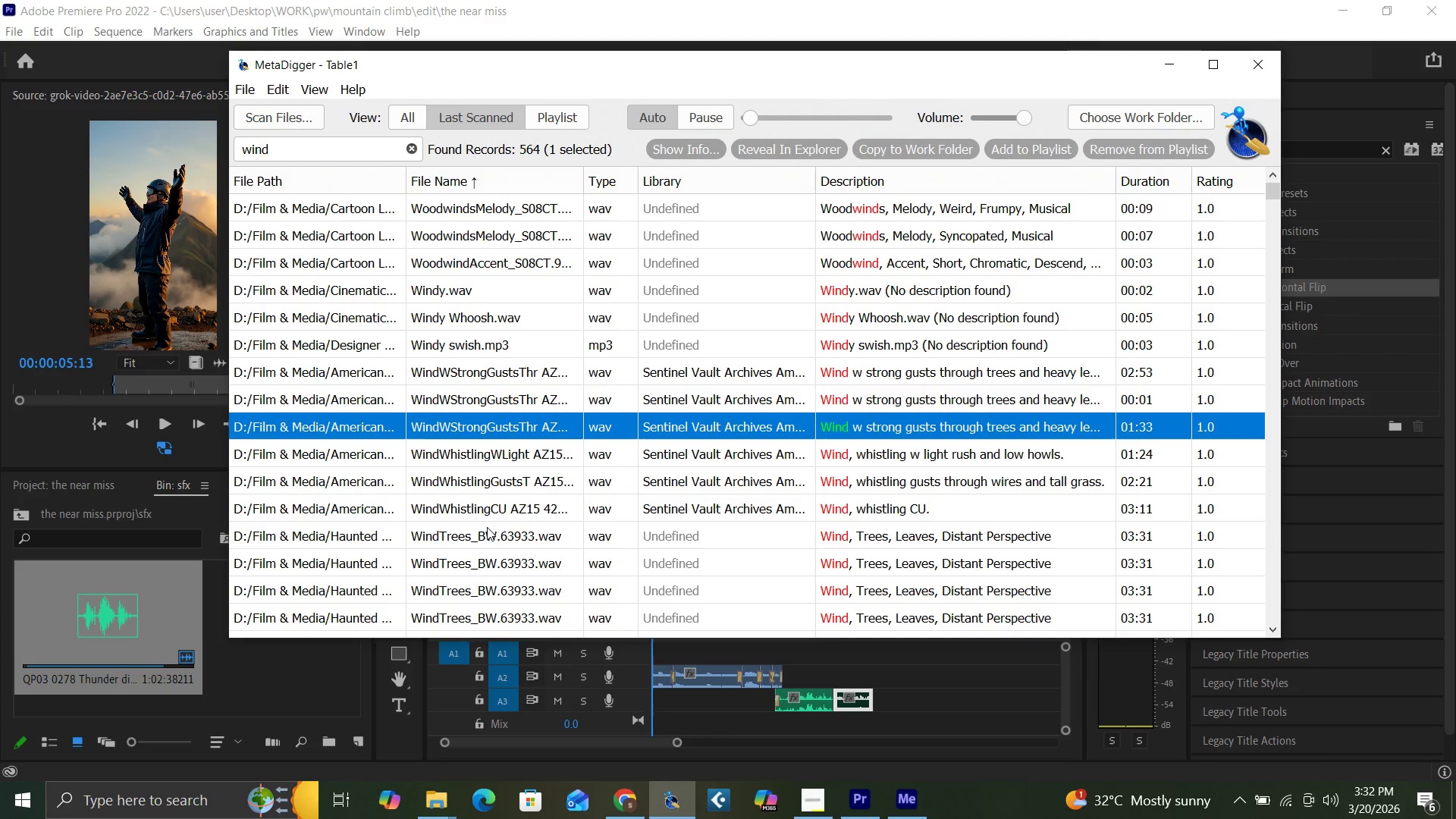 
left_click([482, 533])
 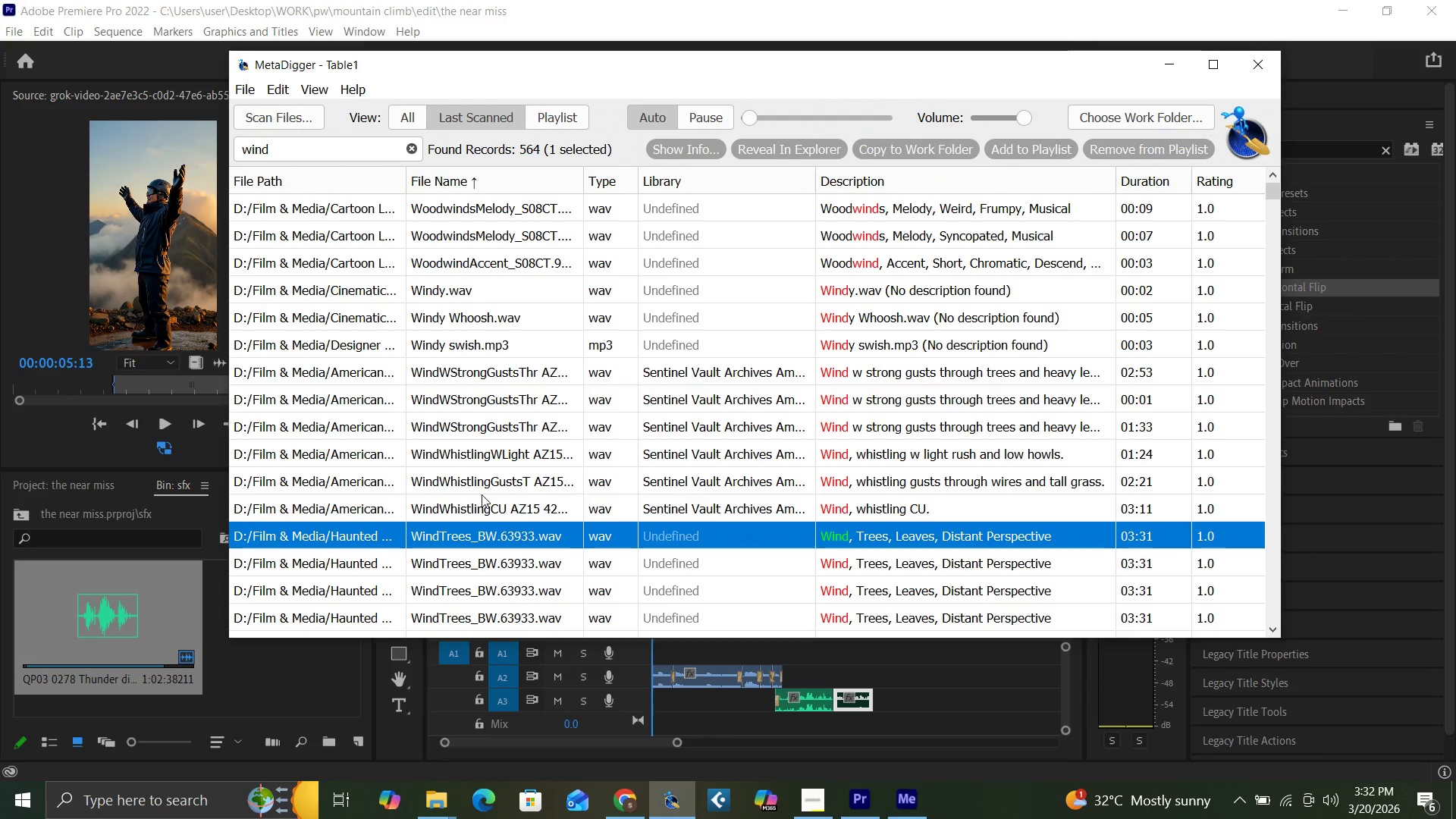 
left_click([479, 484])
 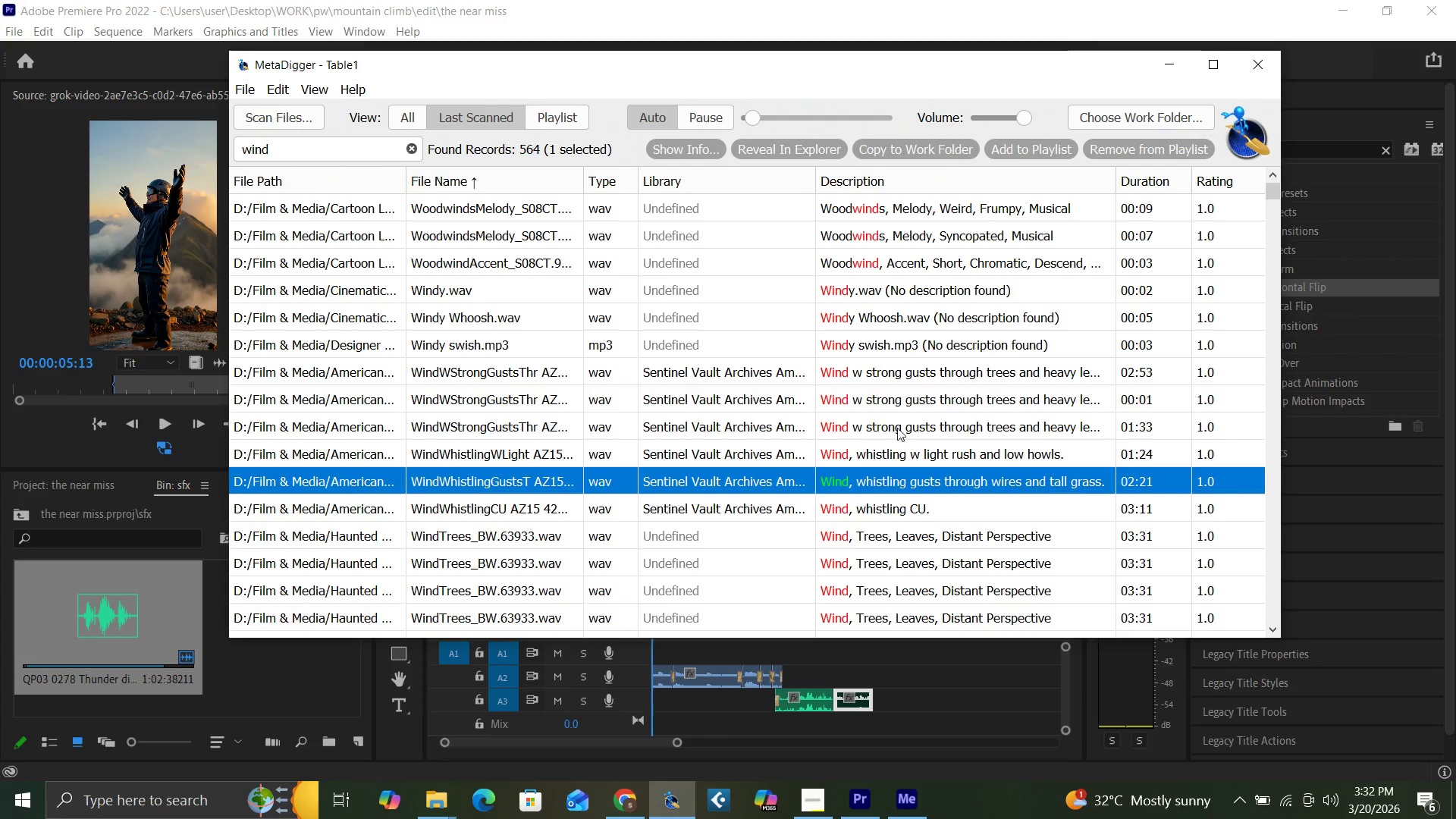 
scroll: coordinate [465, 485], scroll_direction: down, amount: 1.0
 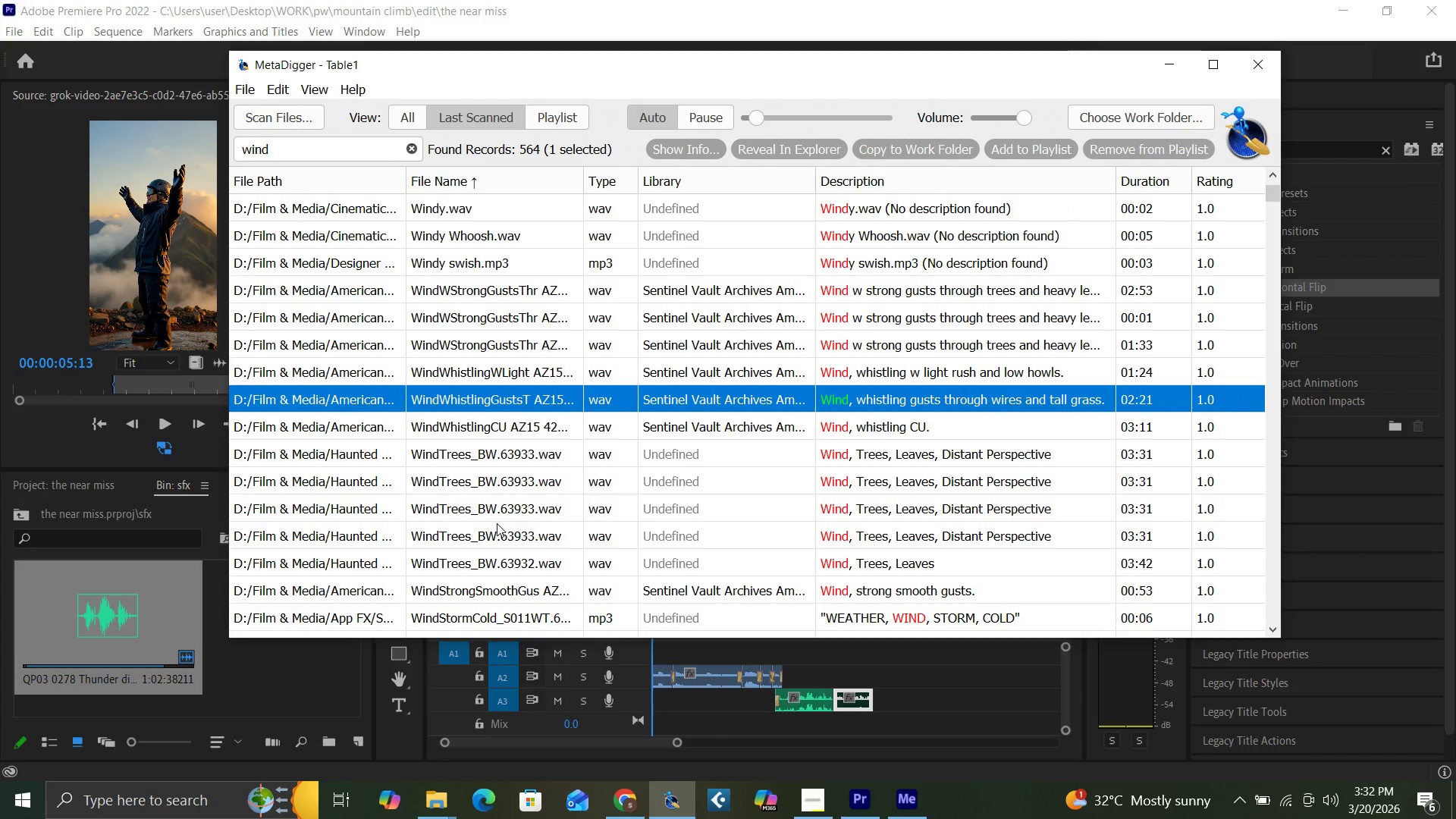 
wait(7.76)
 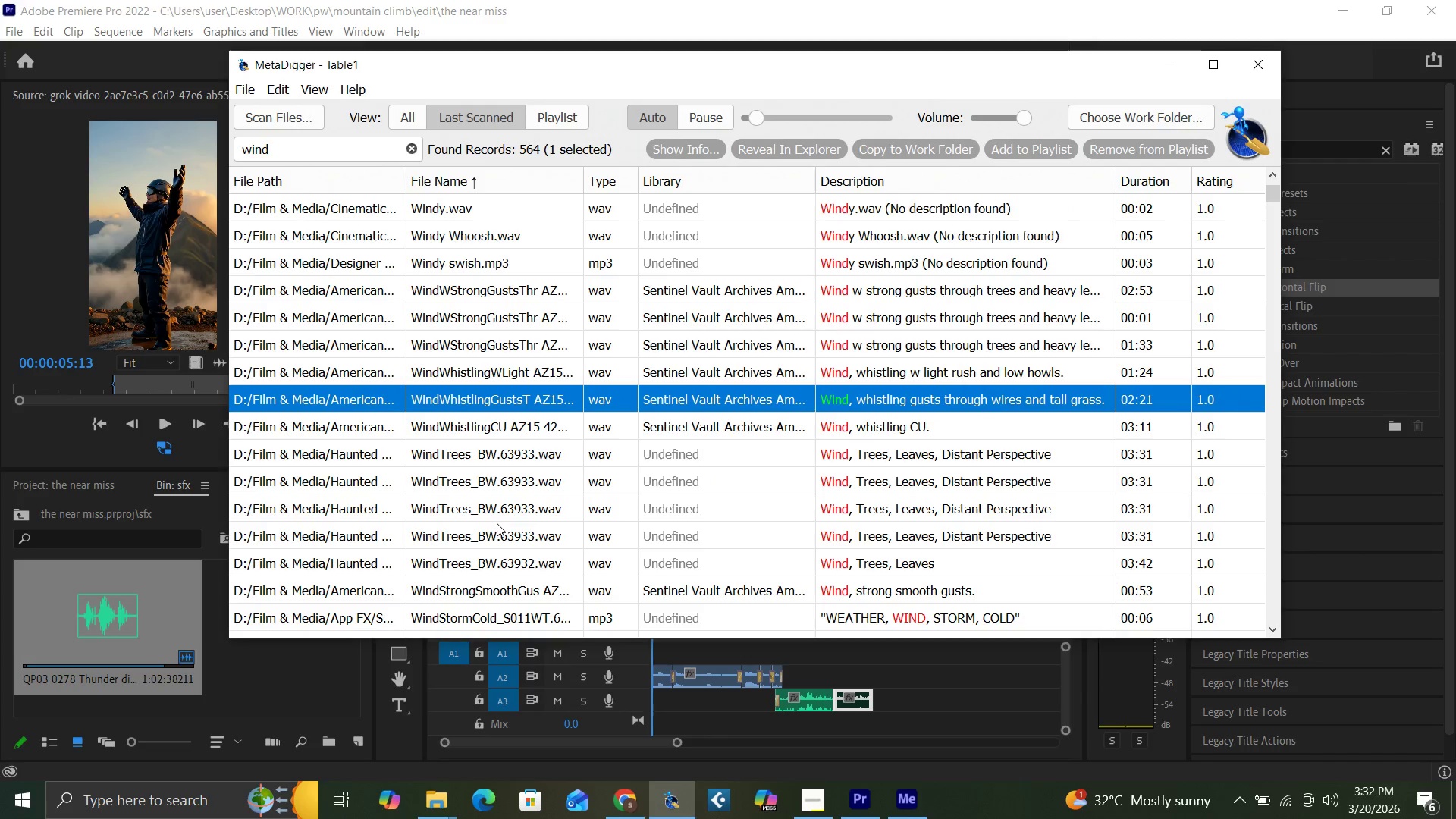 
left_click([486, 420])
 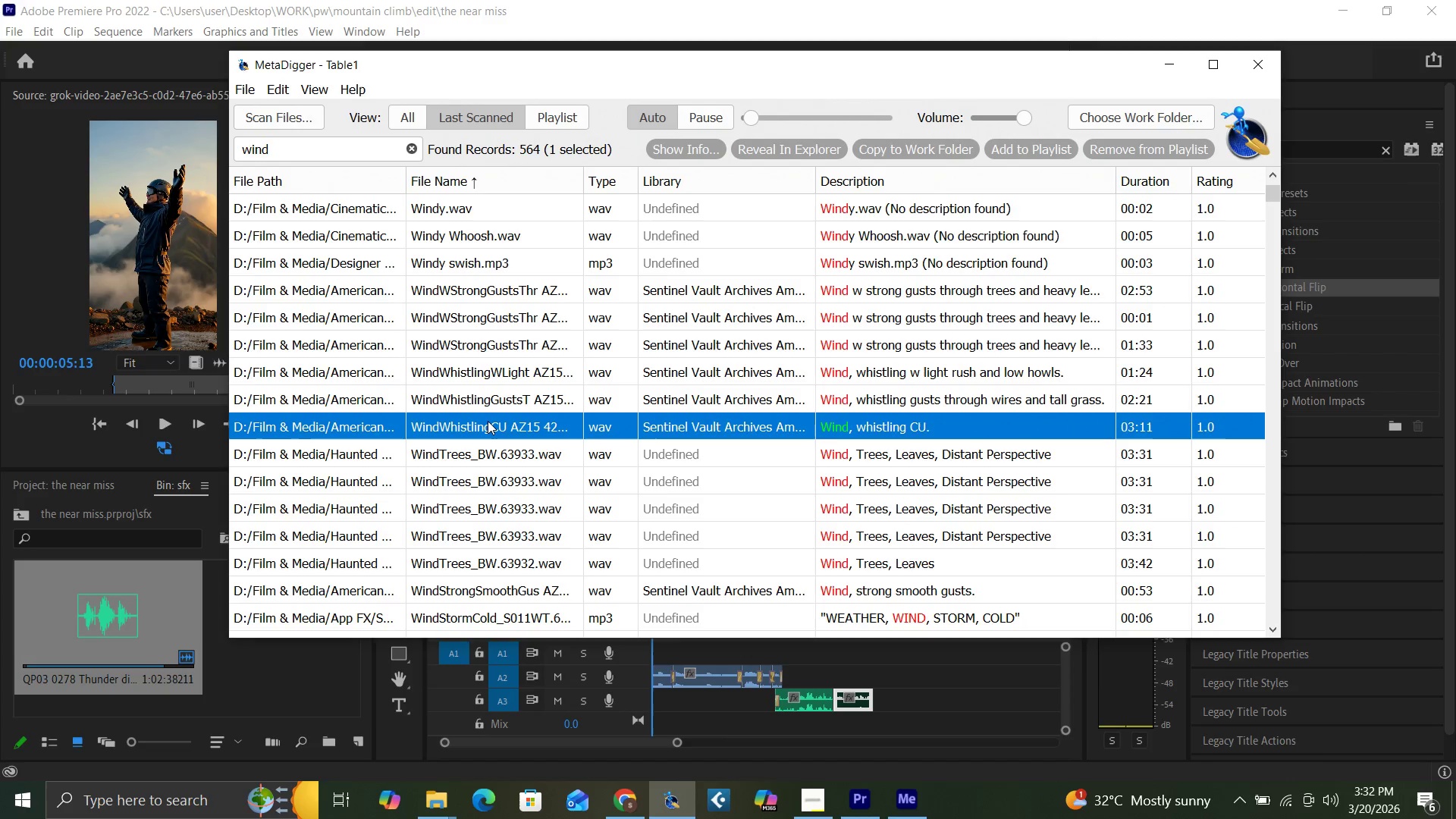 
right_click([489, 421])
 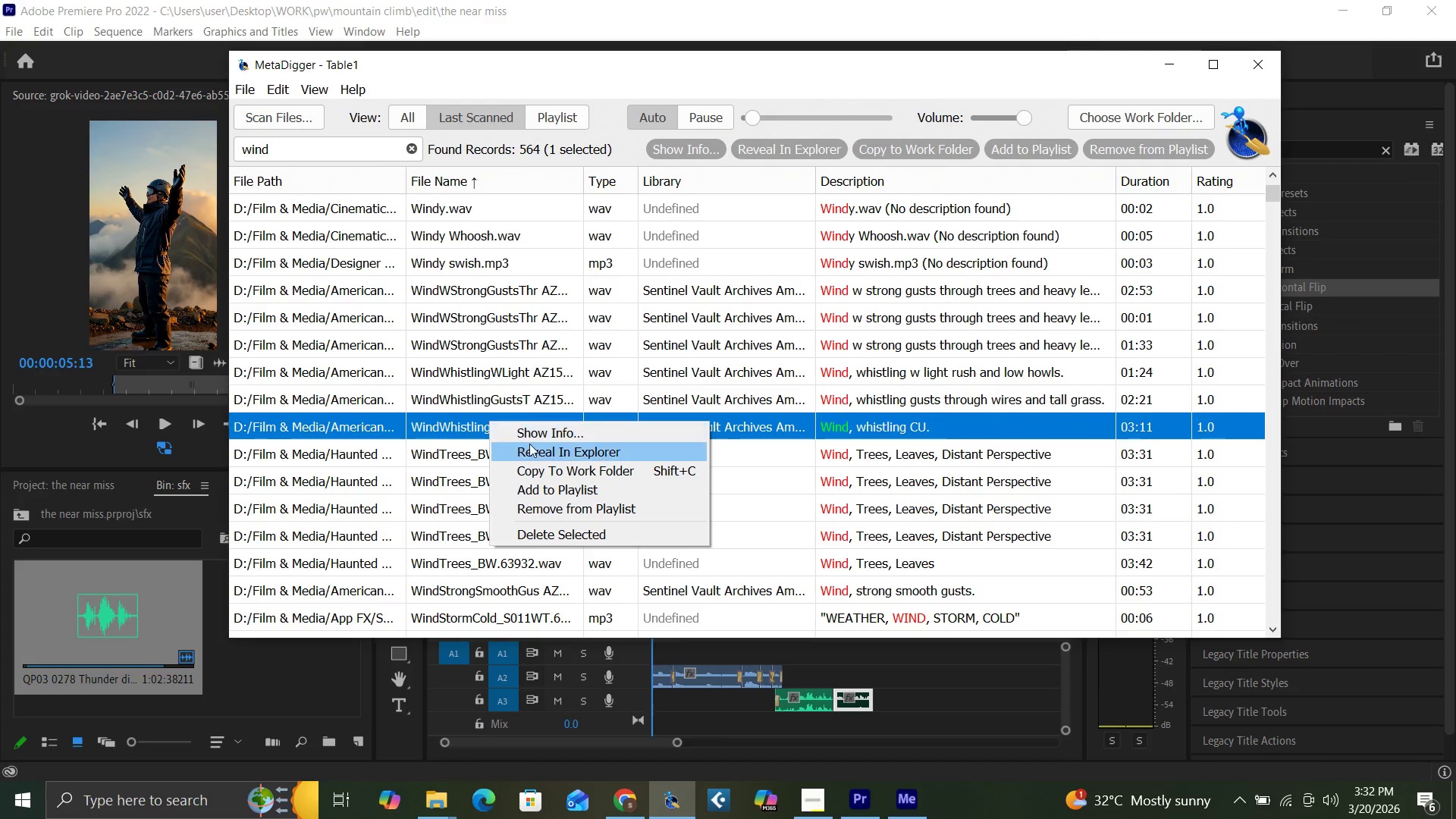 
left_click([532, 447])
 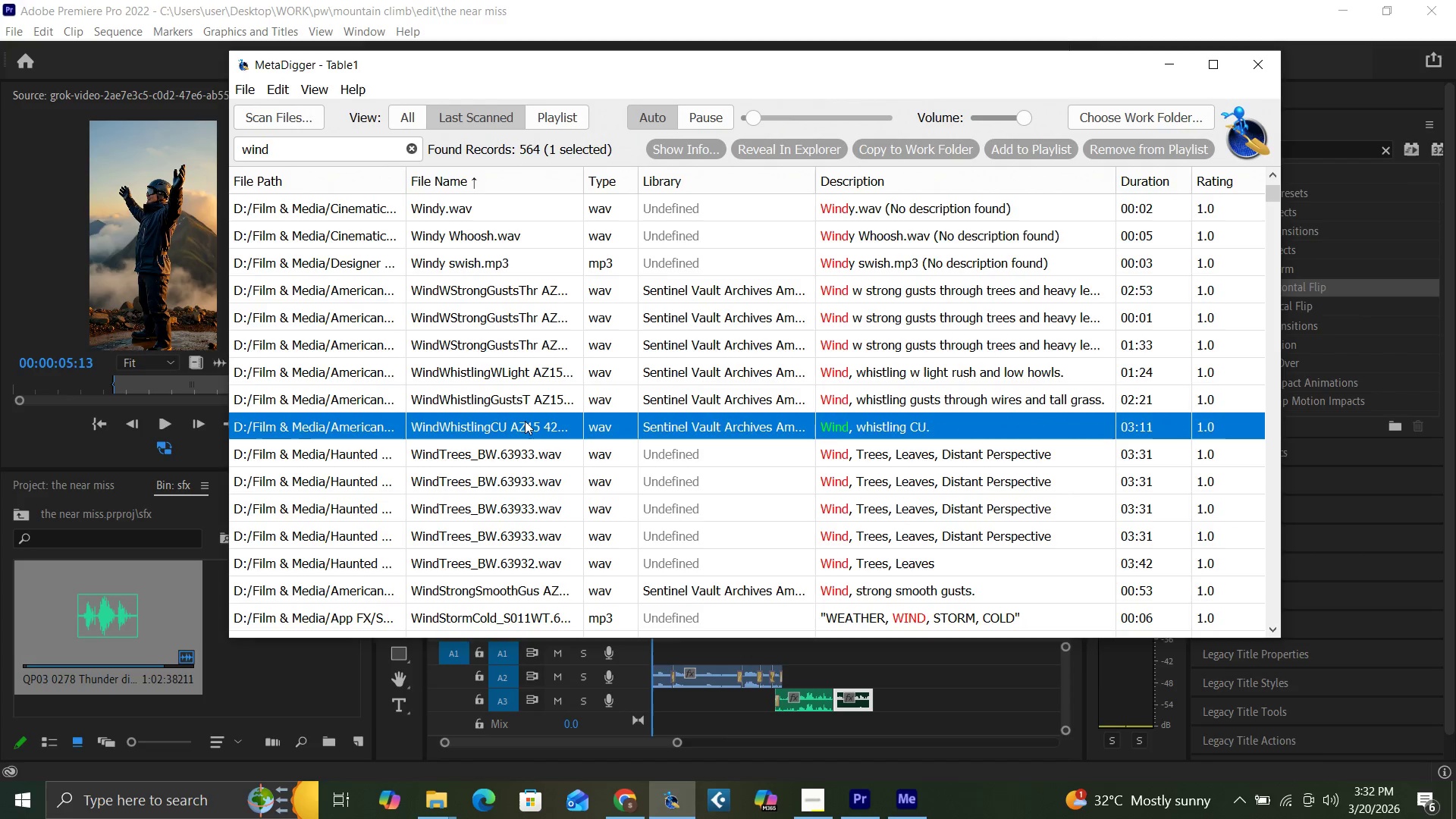 
mouse_move([444, 355])
 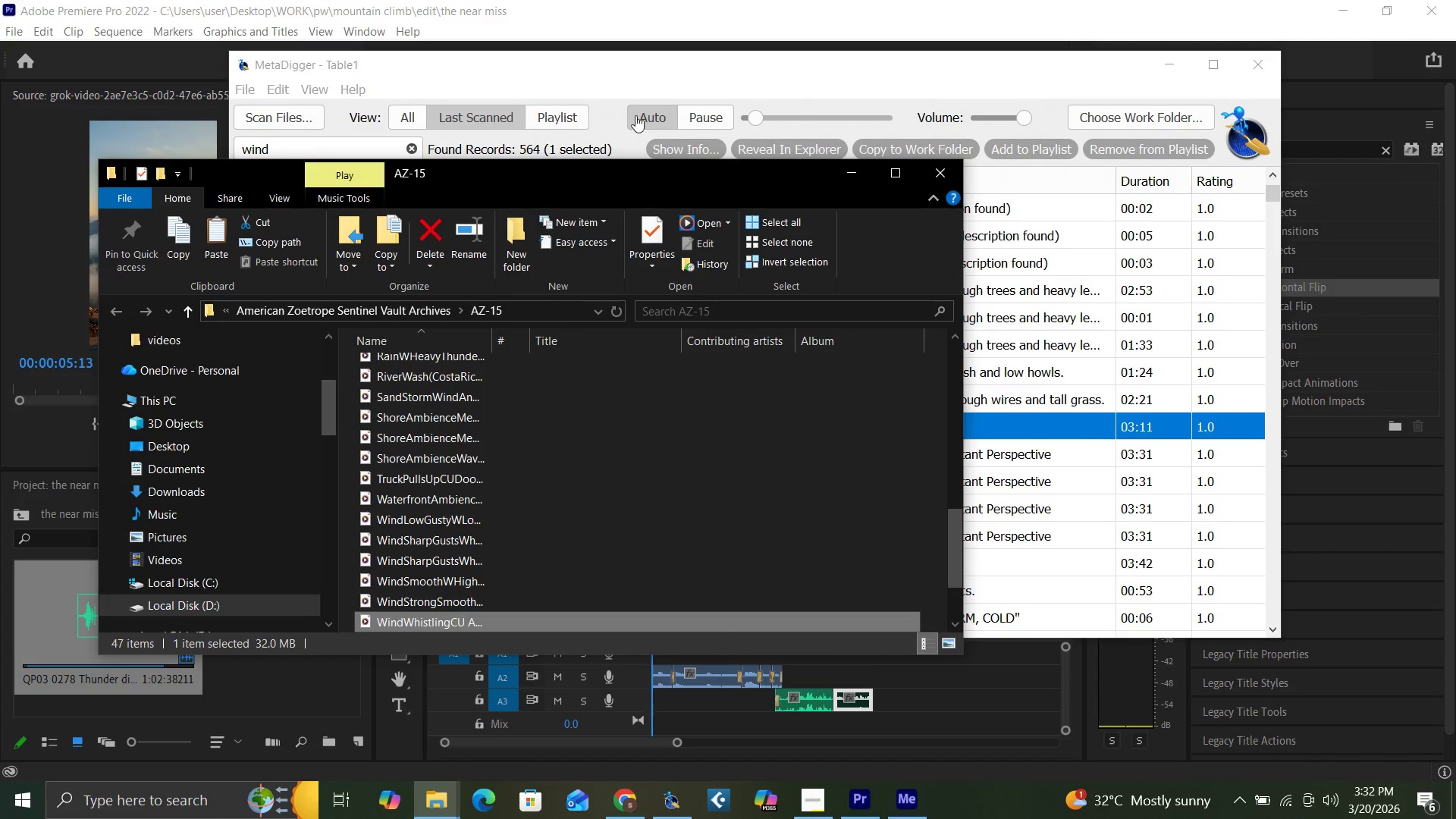 
left_click([706, 120])
 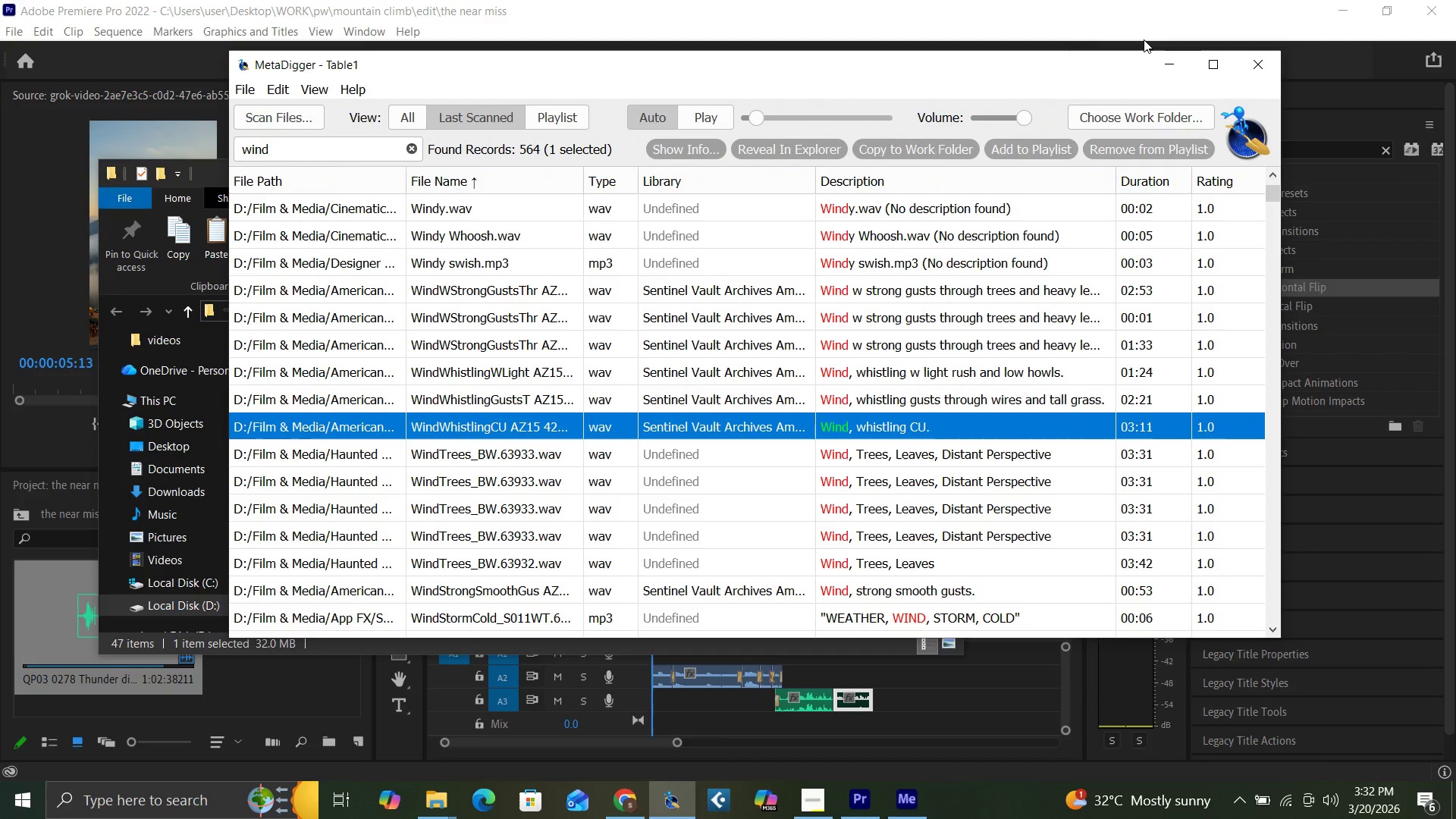 
left_click([1172, 61])
 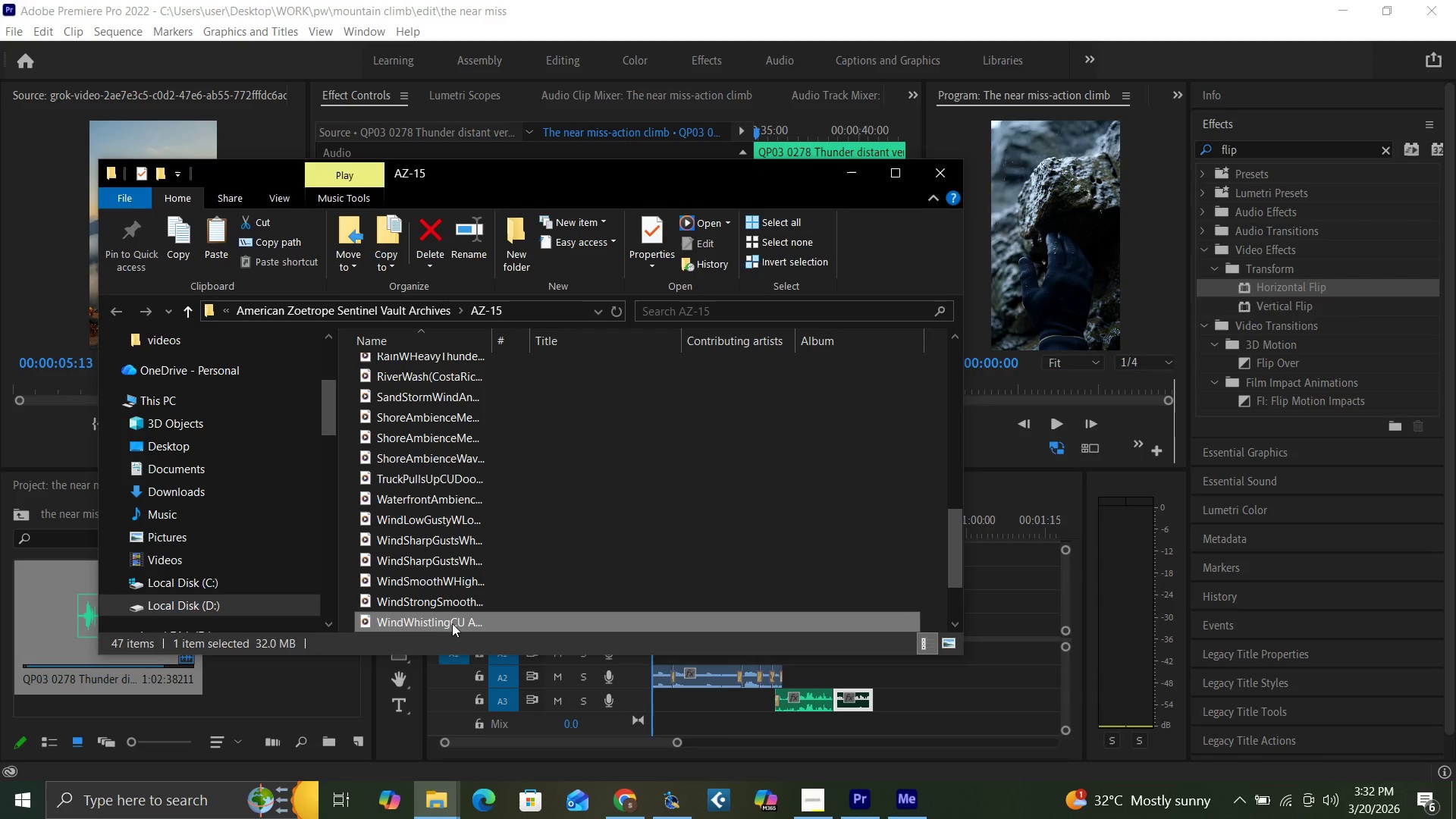 
left_click_drag(start_coordinate=[458, 622], to_coordinate=[258, 689])
 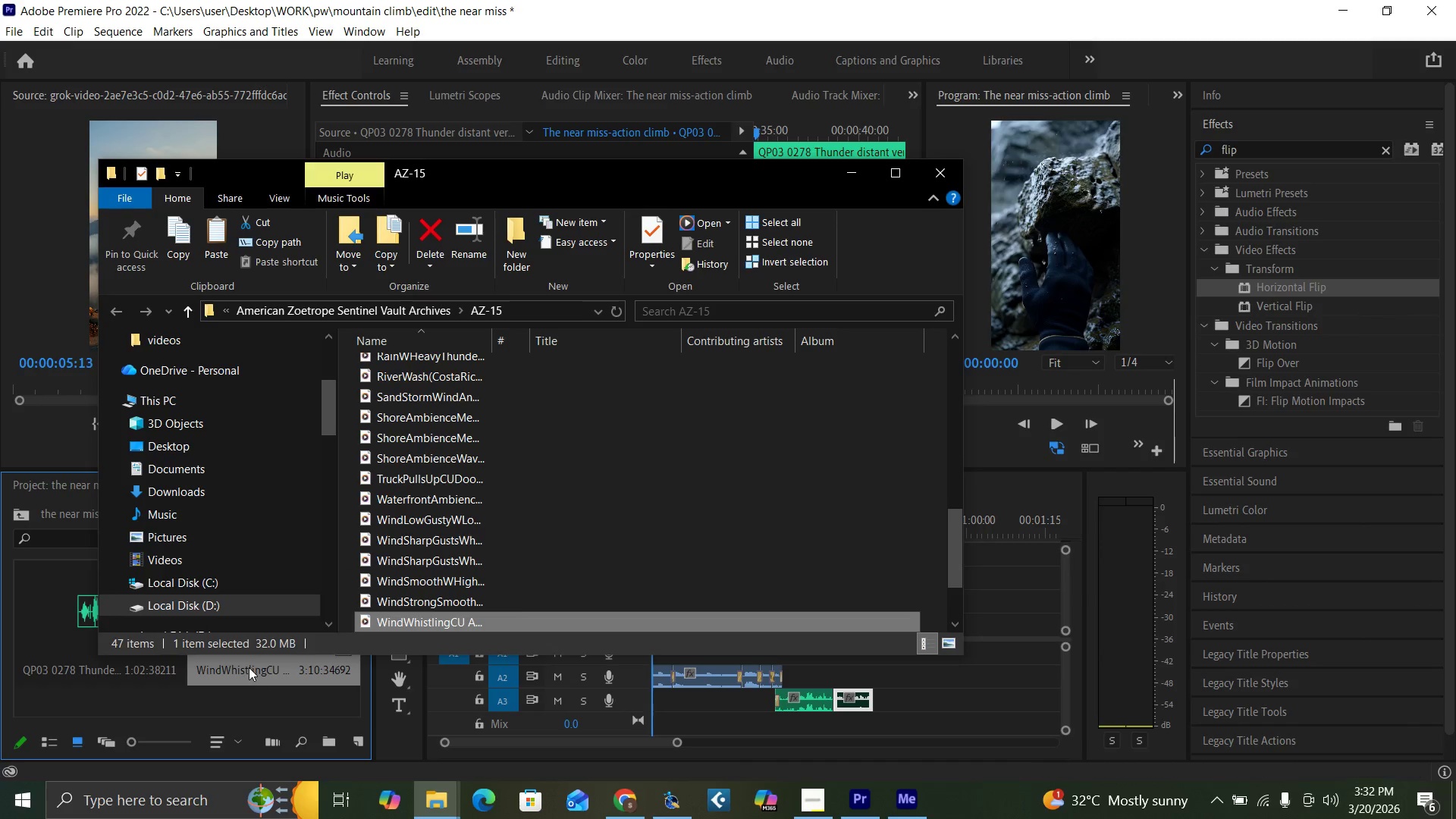 
left_click([242, 664])
 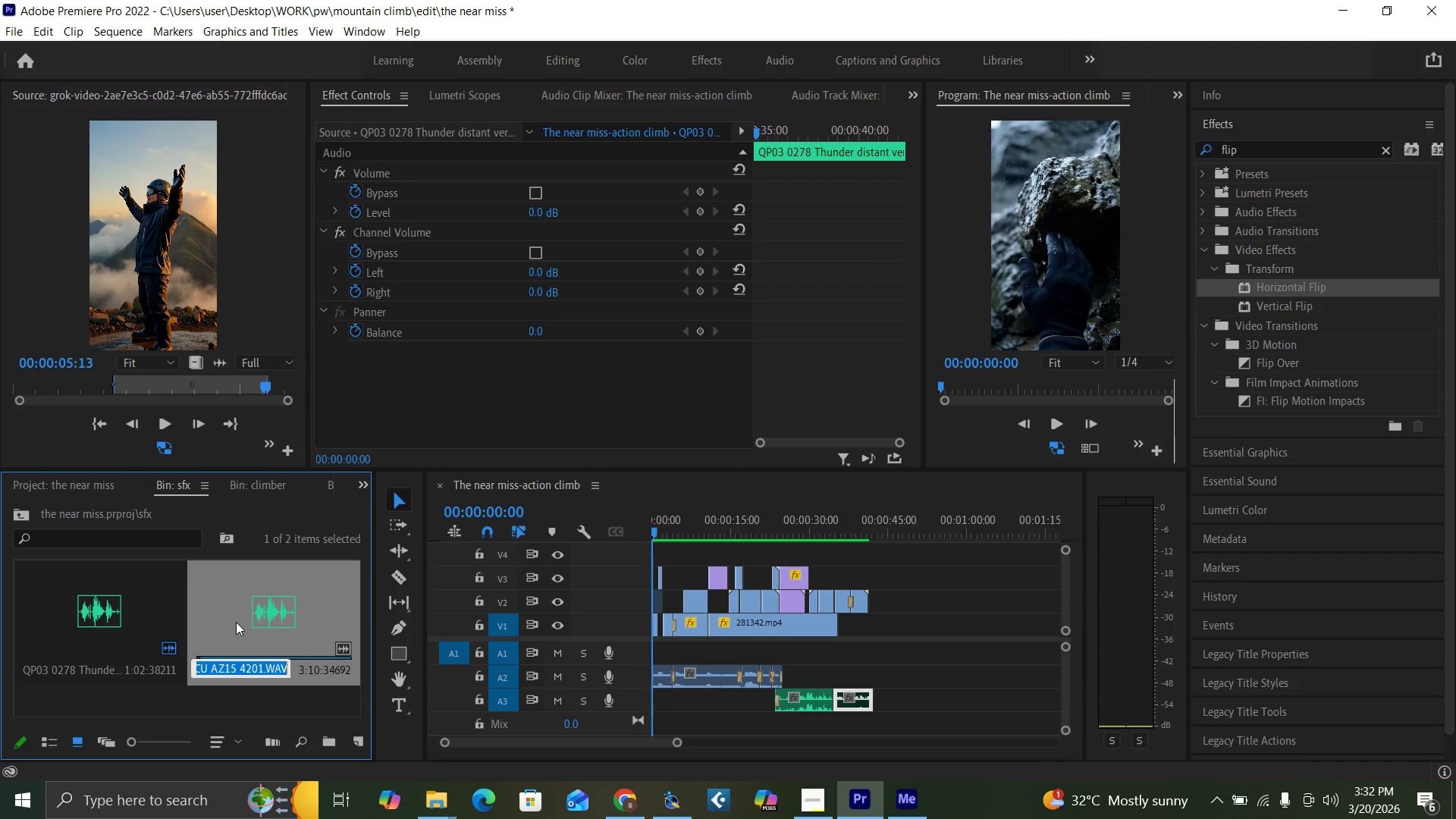 
left_click([249, 613])
 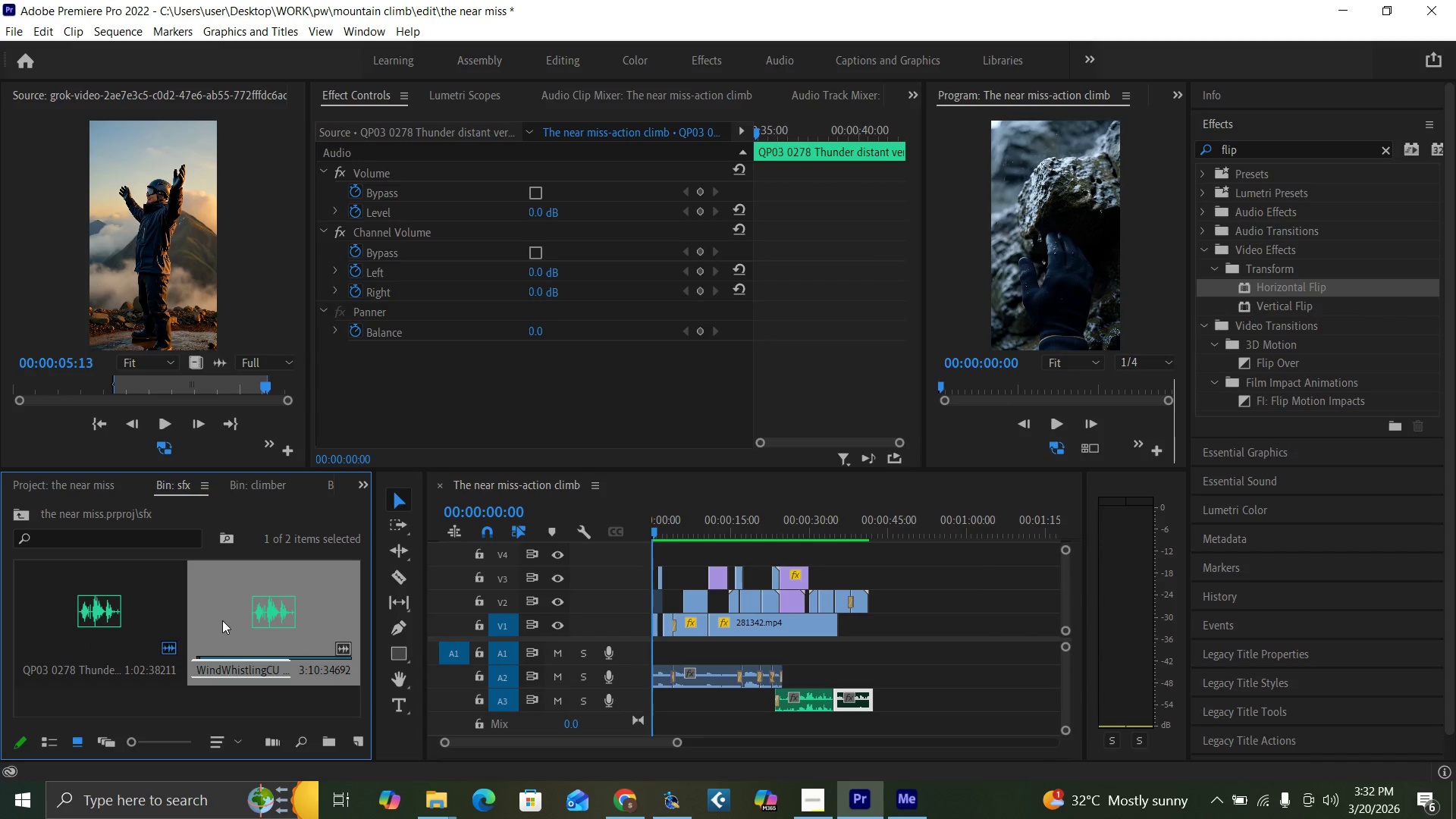 
double_click([222, 620])
 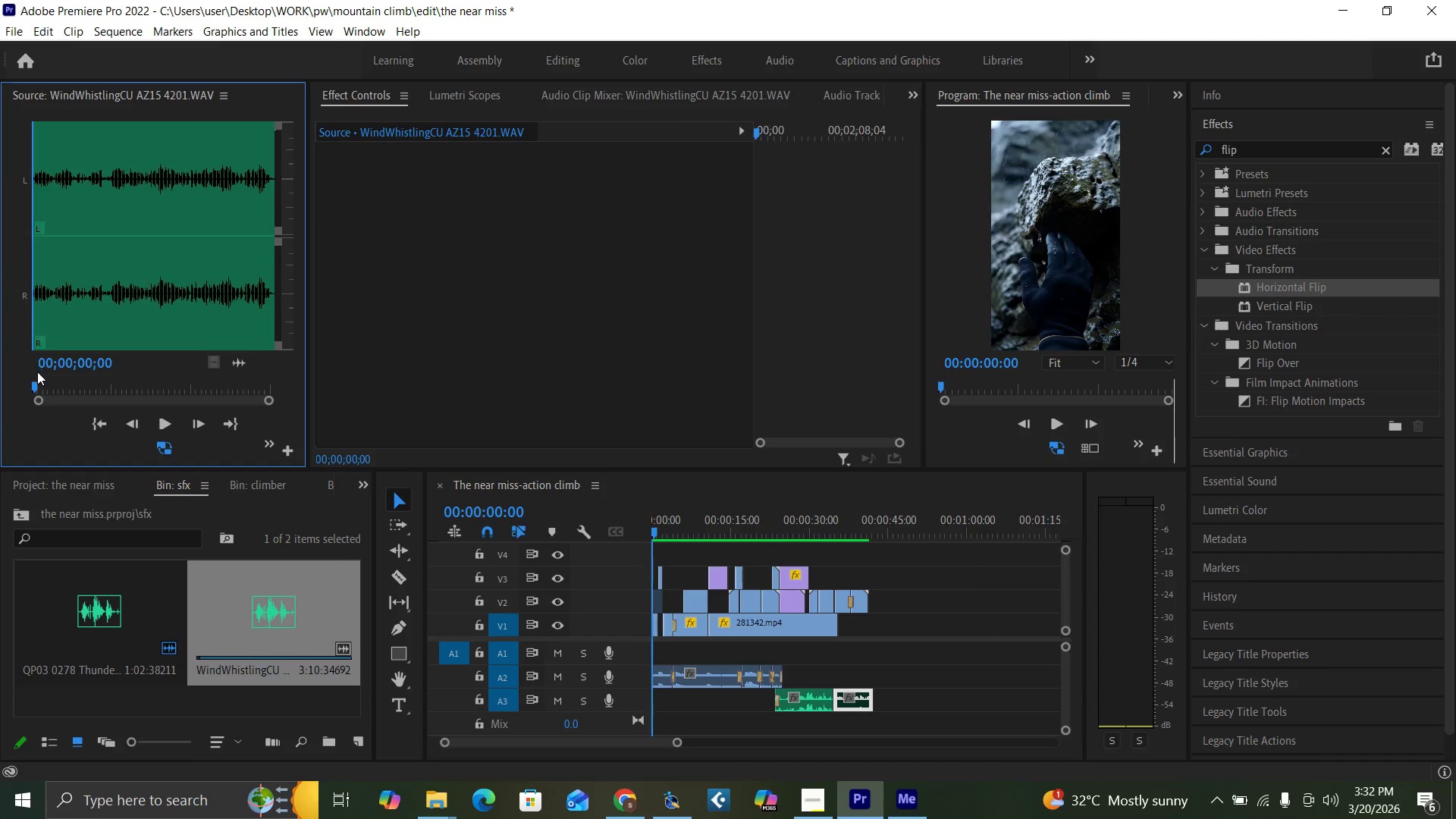 
left_click_drag(start_coordinate=[39, 381], to_coordinate=[102, 397])
 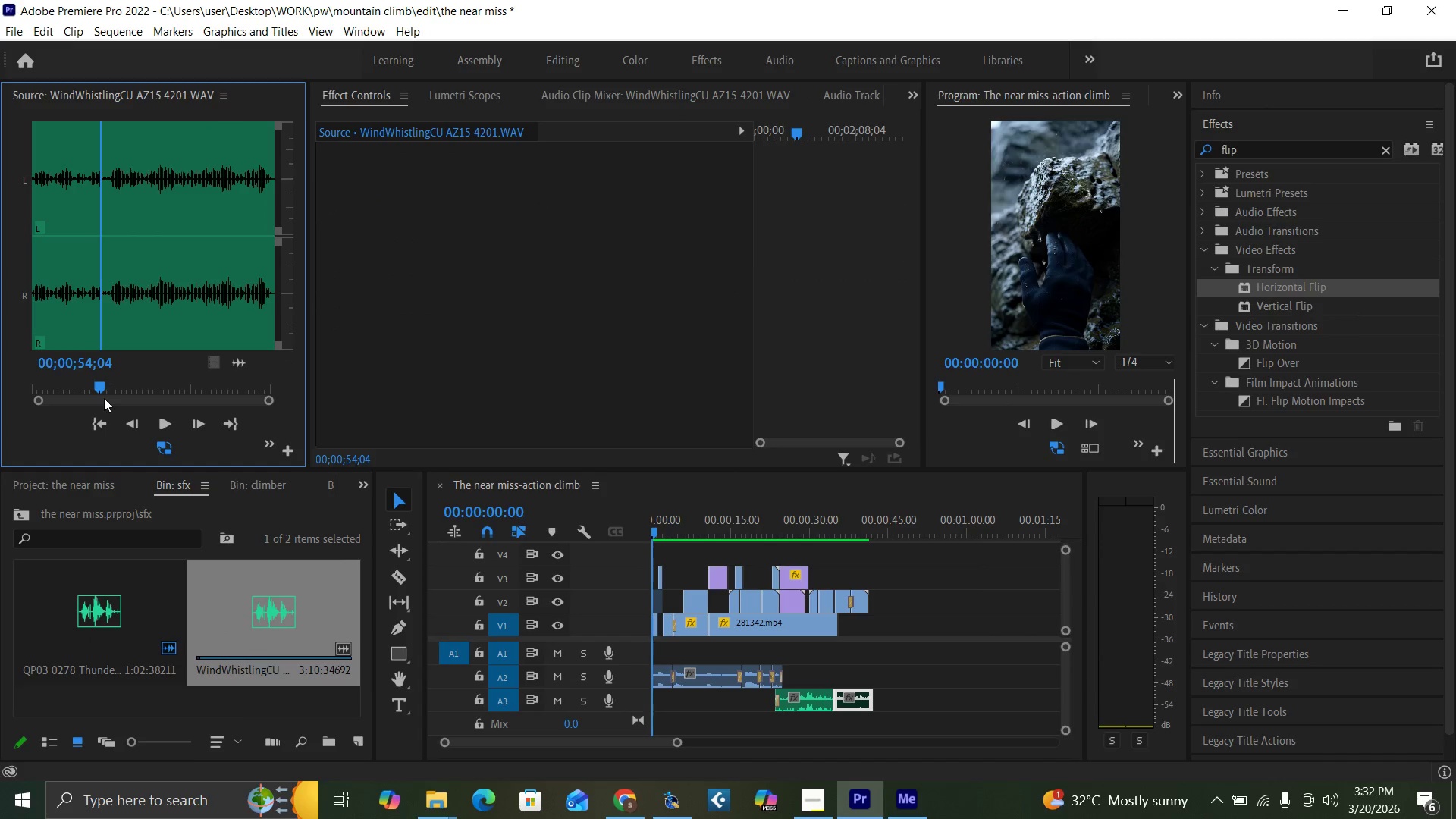 
key(O)
 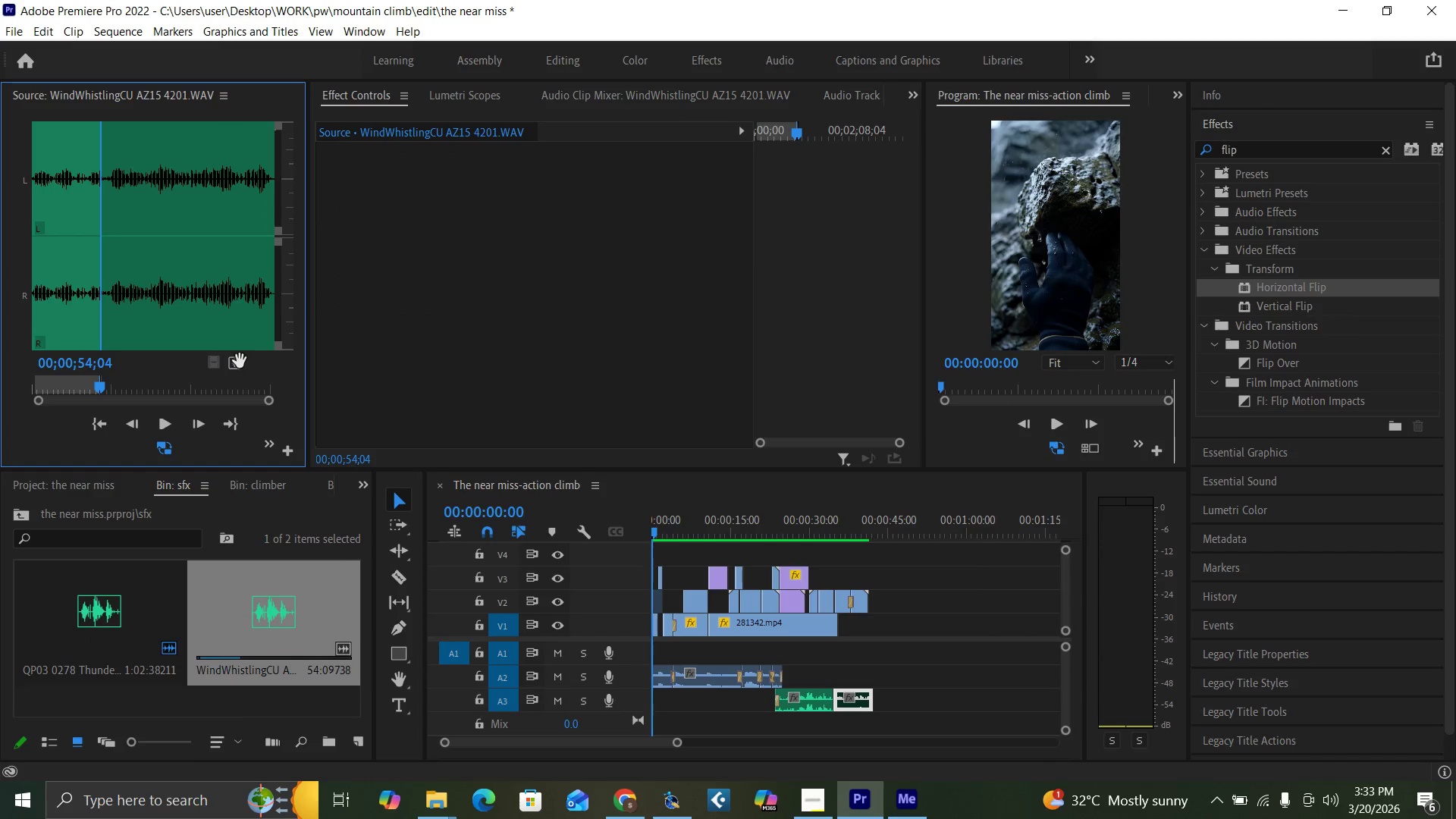 
left_click_drag(start_coordinate=[235, 364], to_coordinate=[653, 730])
 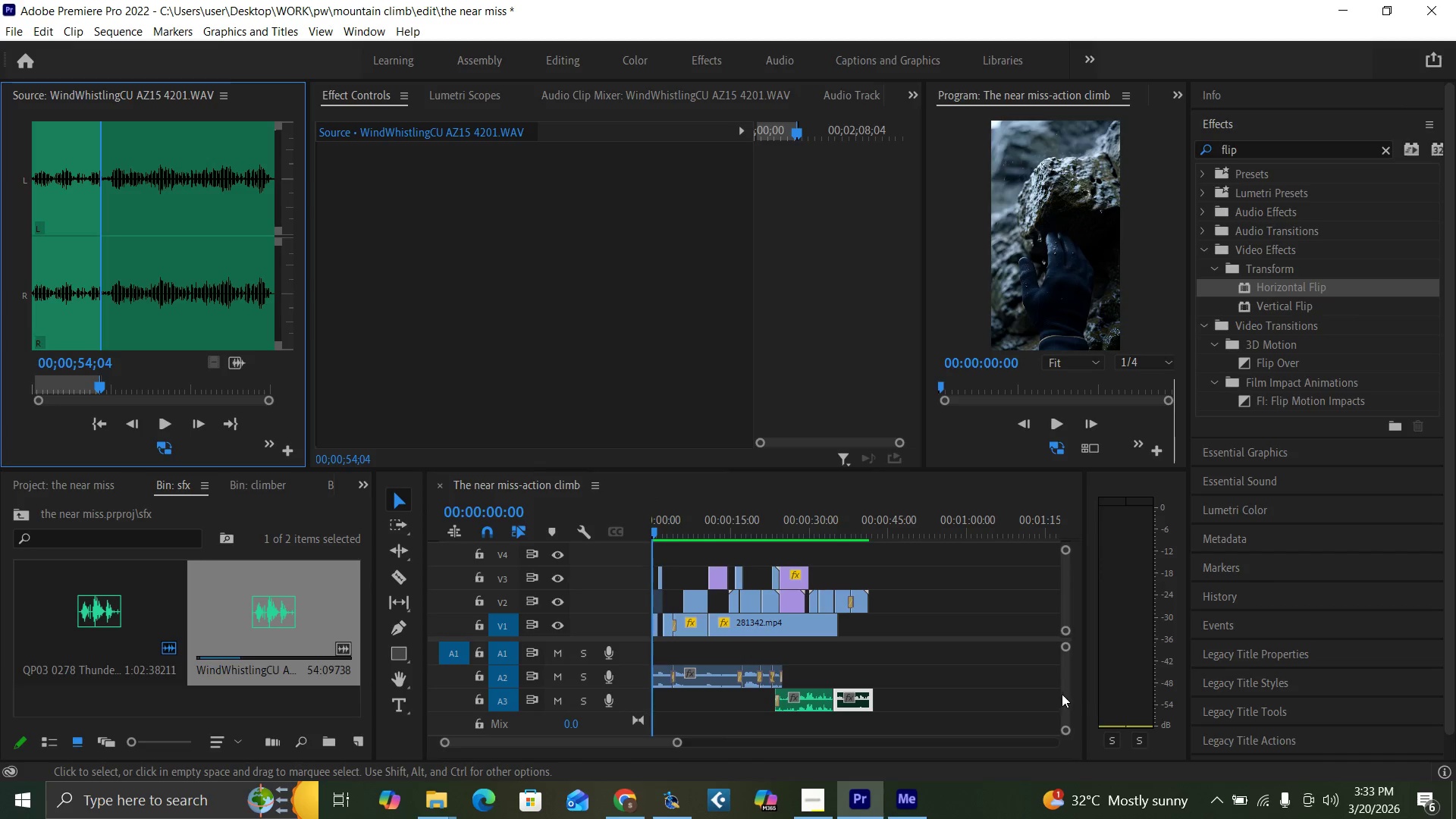 
left_click_drag(start_coordinate=[1062, 694], to_coordinate=[1066, 704])
 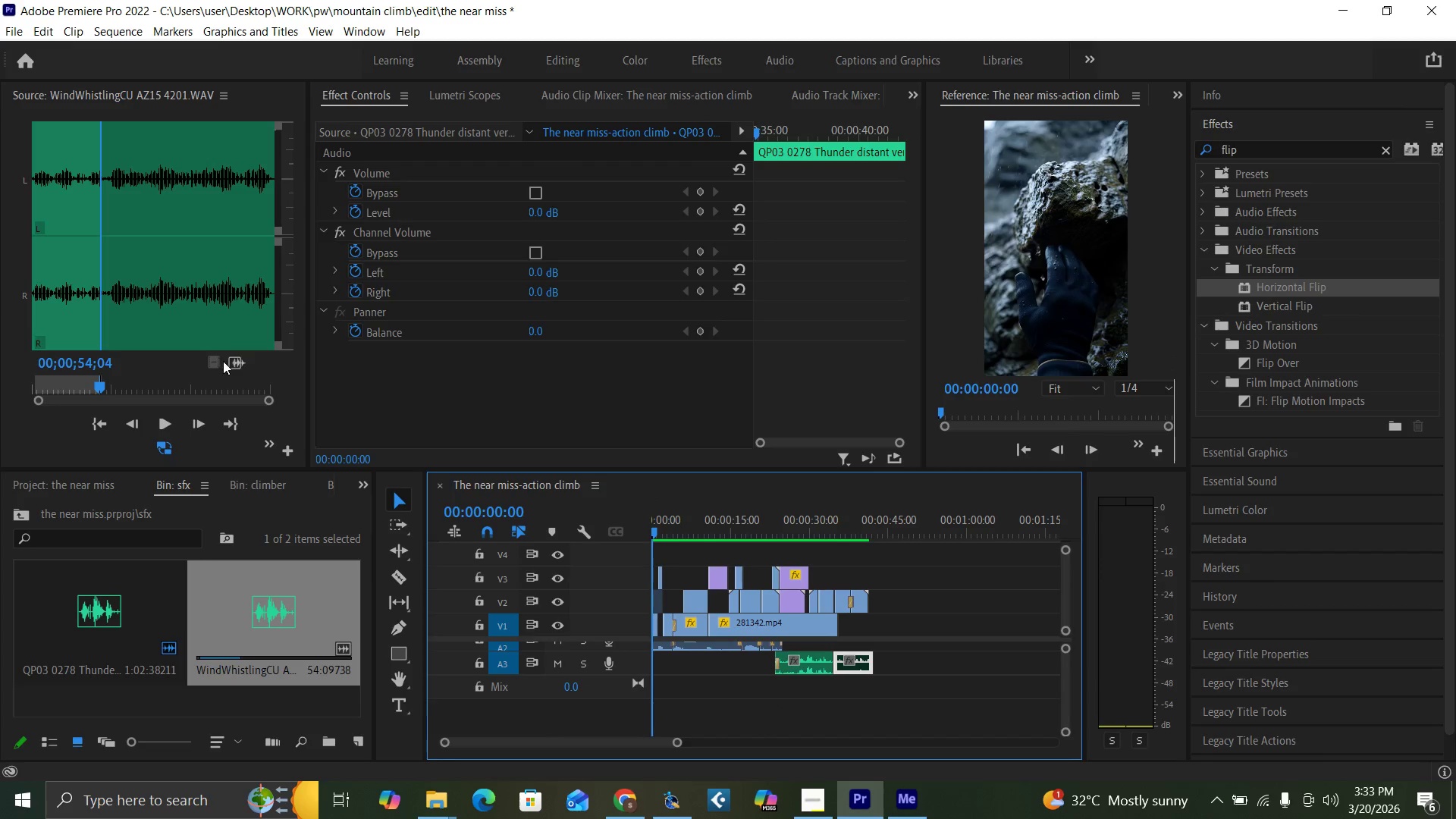 
left_click_drag(start_coordinate=[241, 363], to_coordinate=[654, 716])
 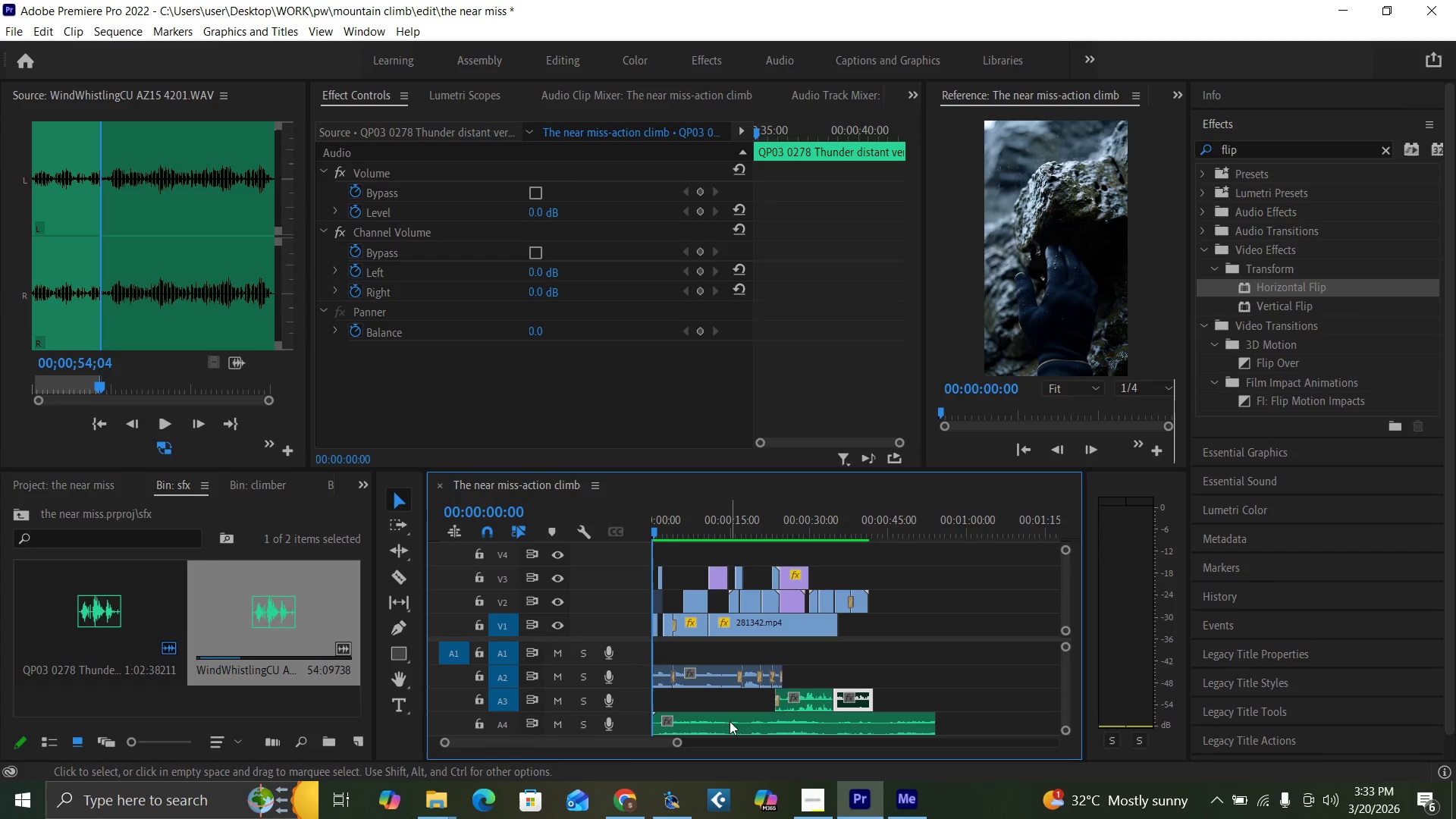 
key(Space)
 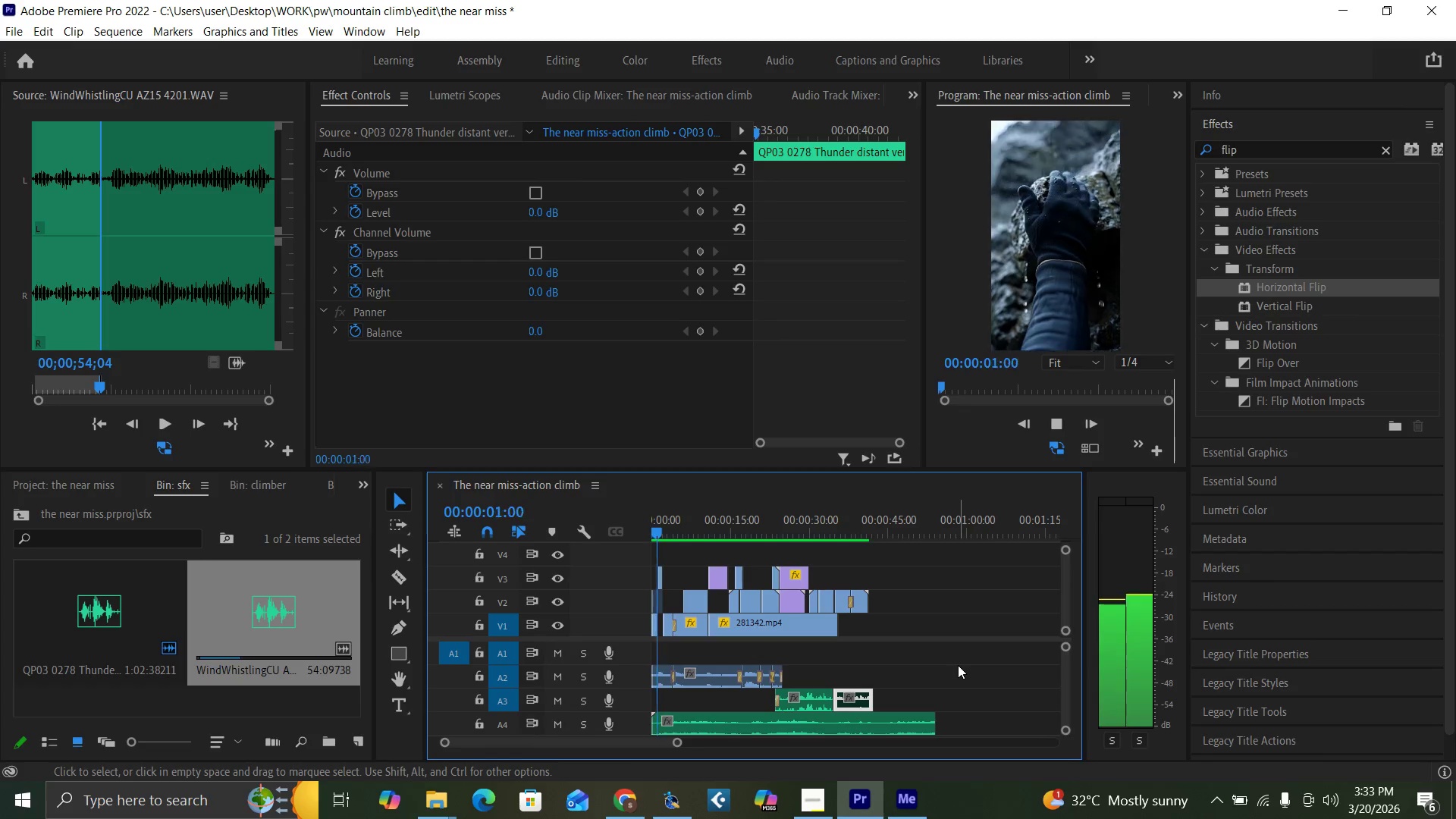 
key(Equal)
 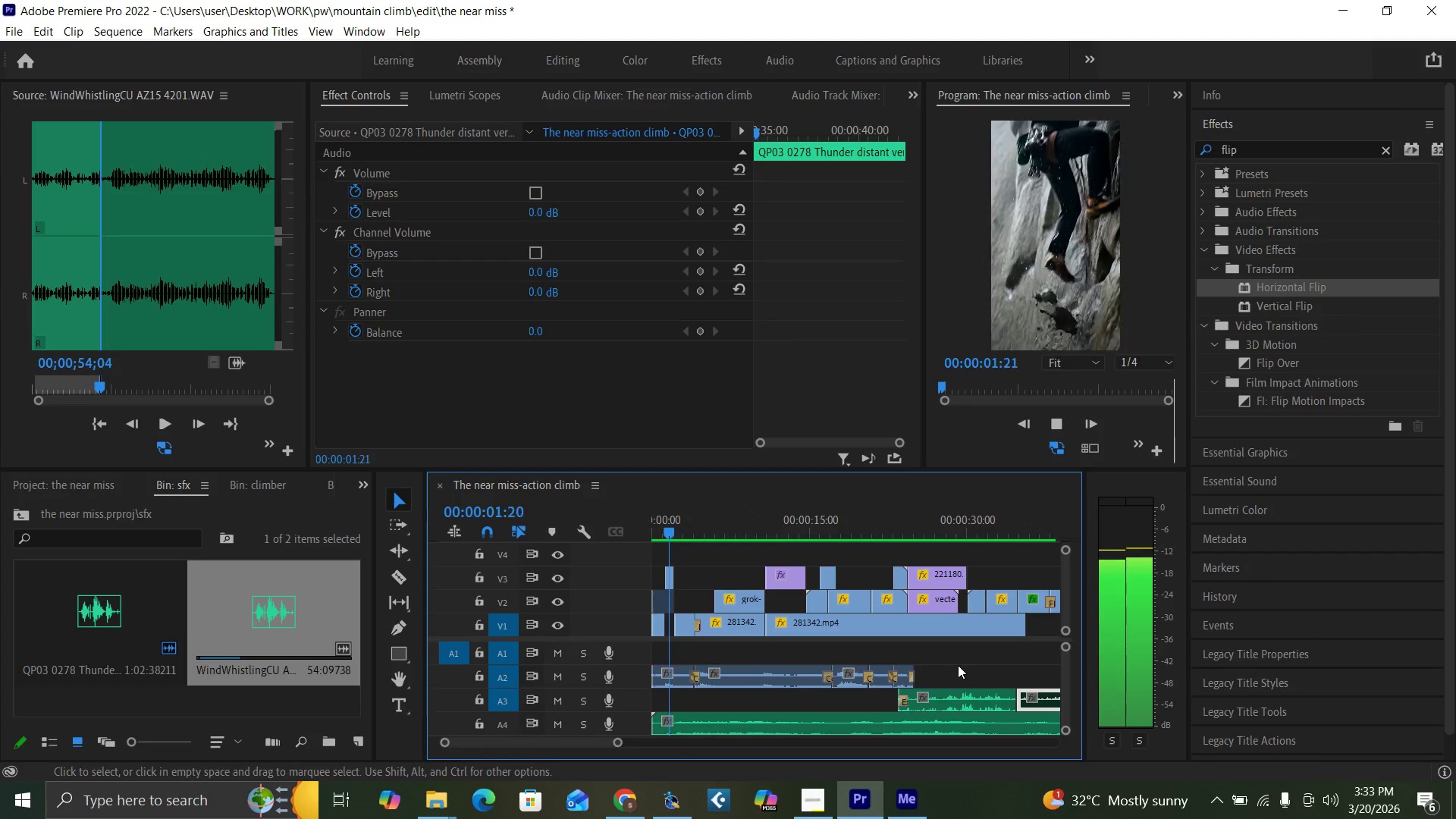 
key(Equal)
 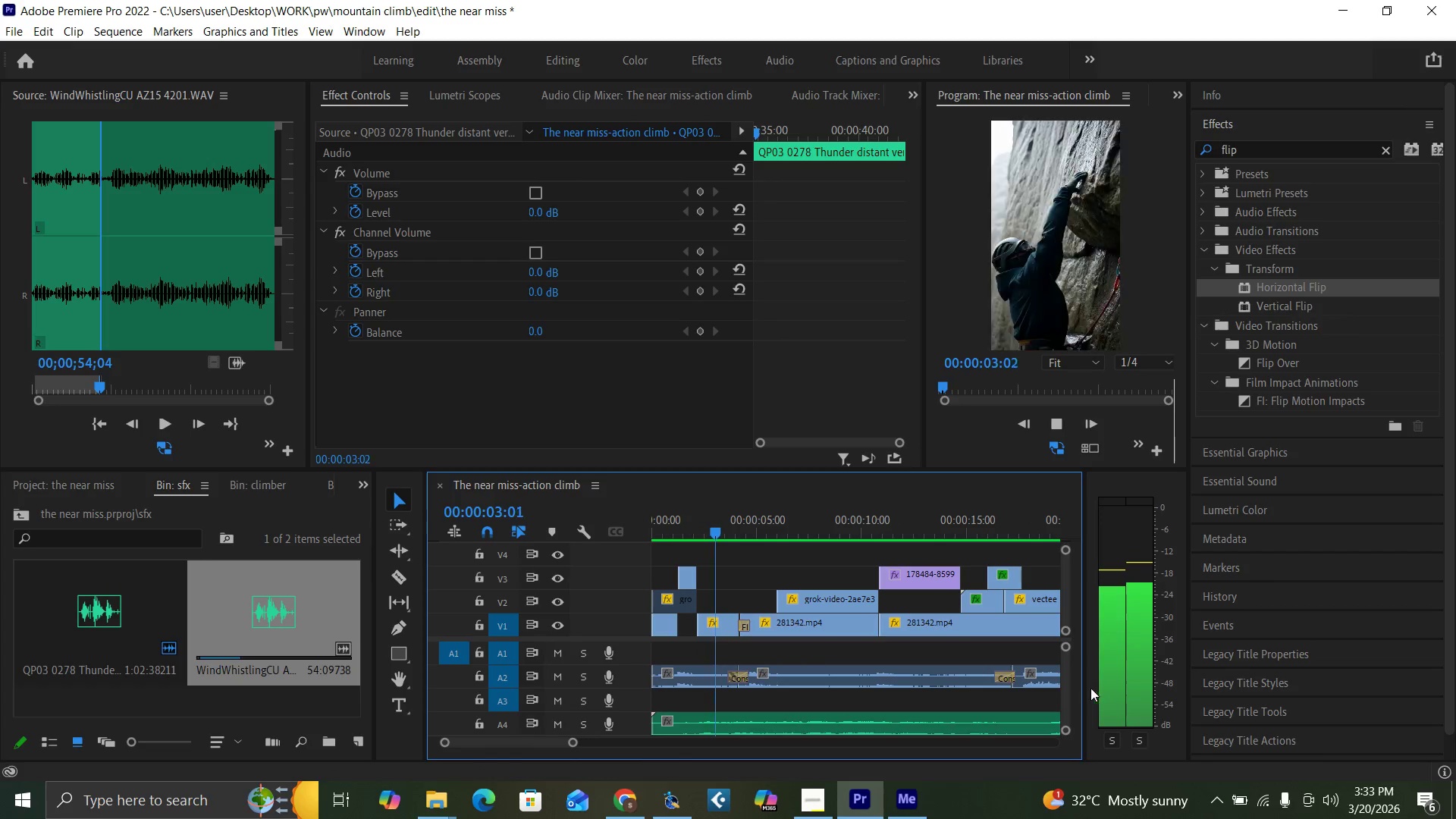 
left_click_drag(start_coordinate=[1066, 679], to_coordinate=[1068, 692])
 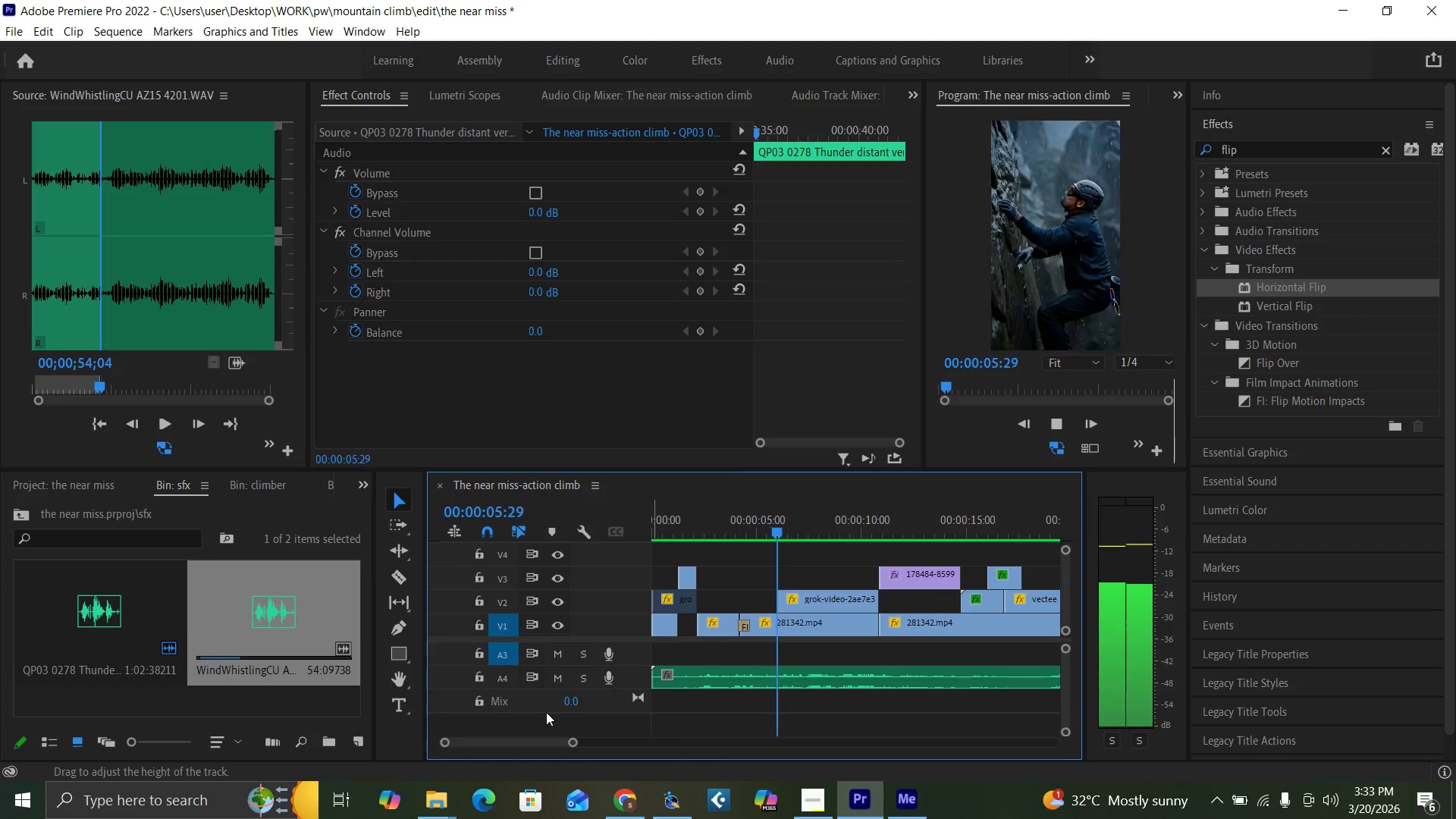 
left_click_drag(start_coordinate=[570, 742], to_coordinate=[596, 747])
 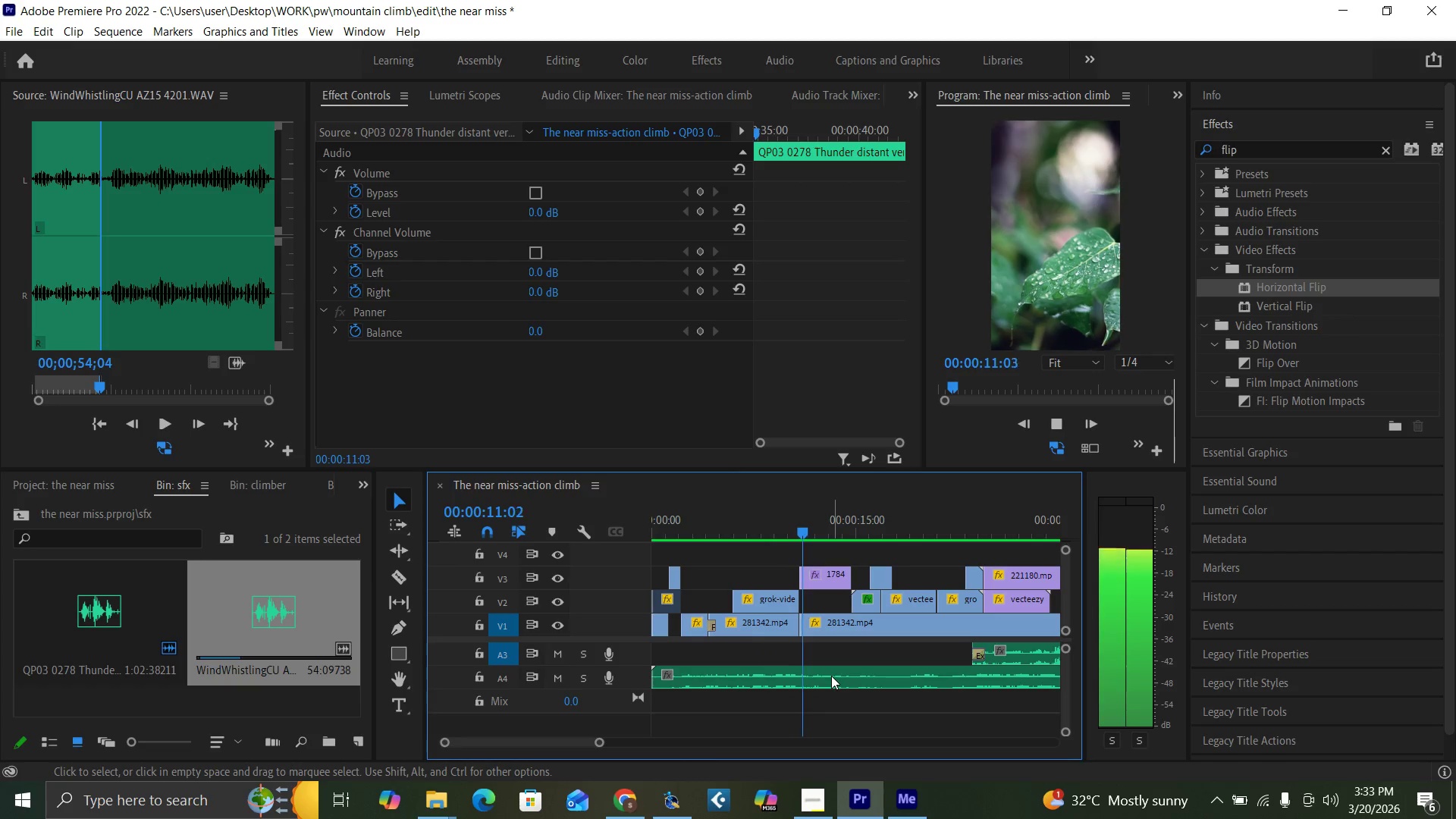 
left_click_drag(start_coordinate=[601, 742], to_coordinate=[632, 757])
 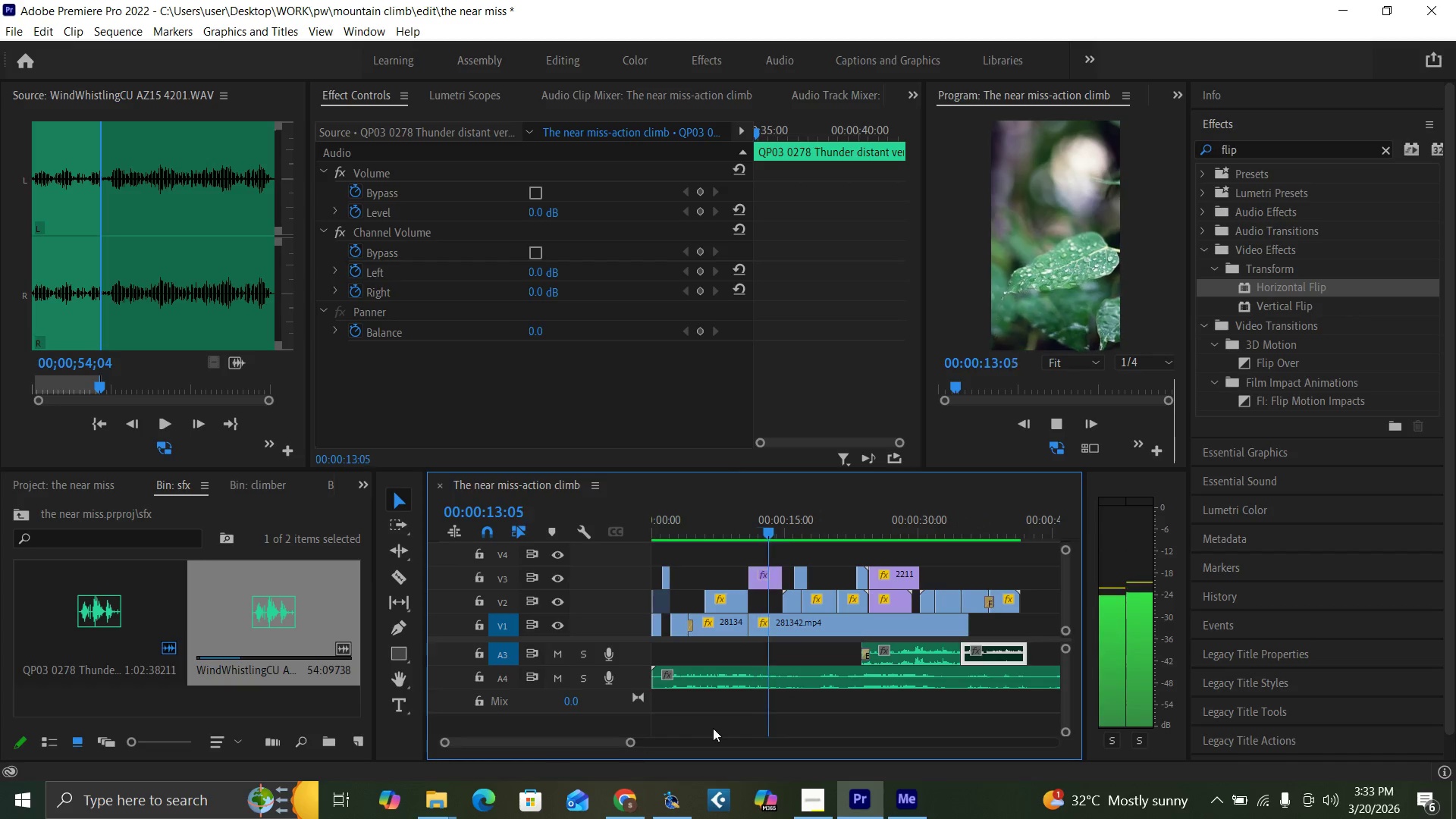 
key(Space)
 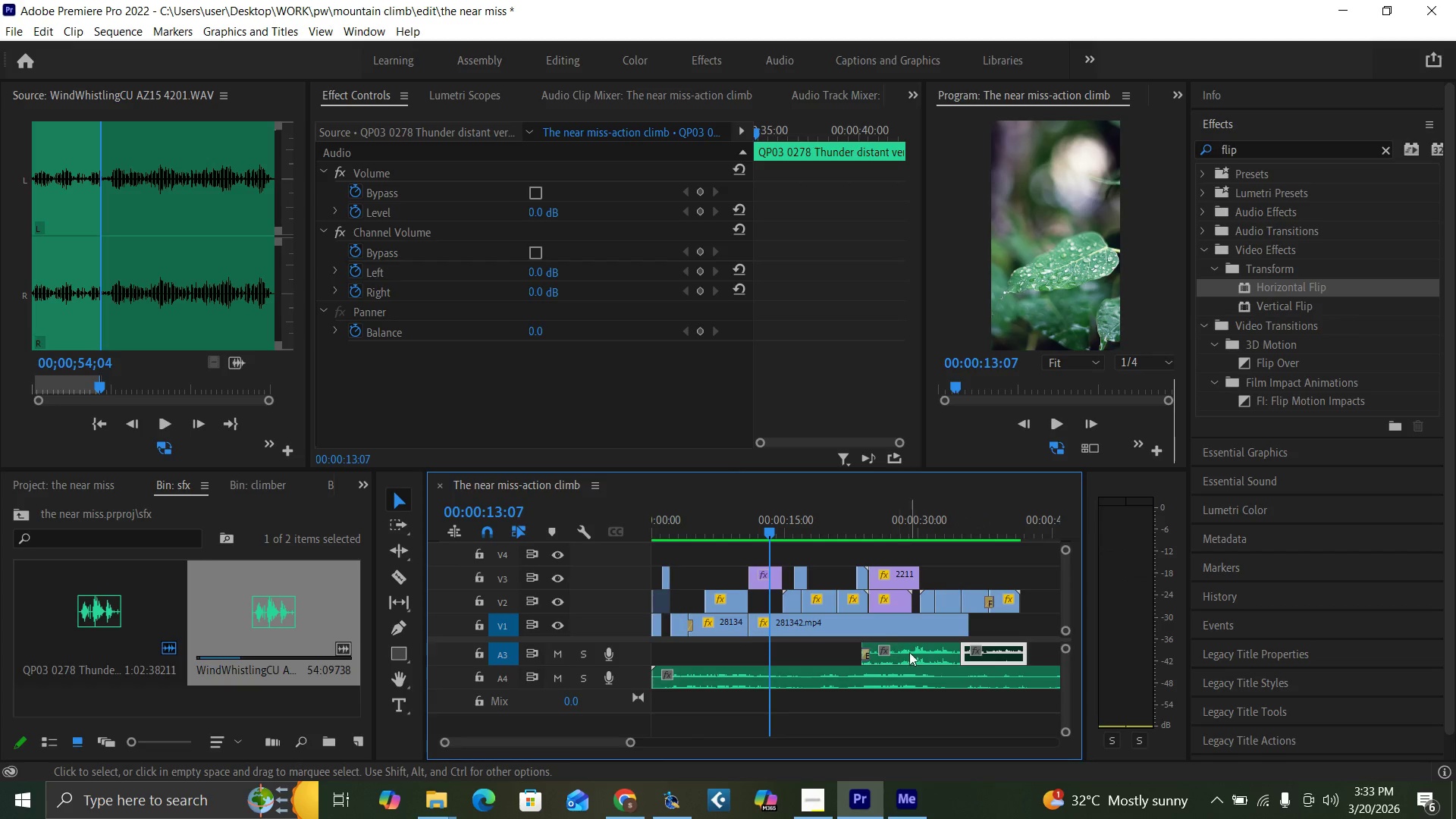 
left_click([910, 652])
 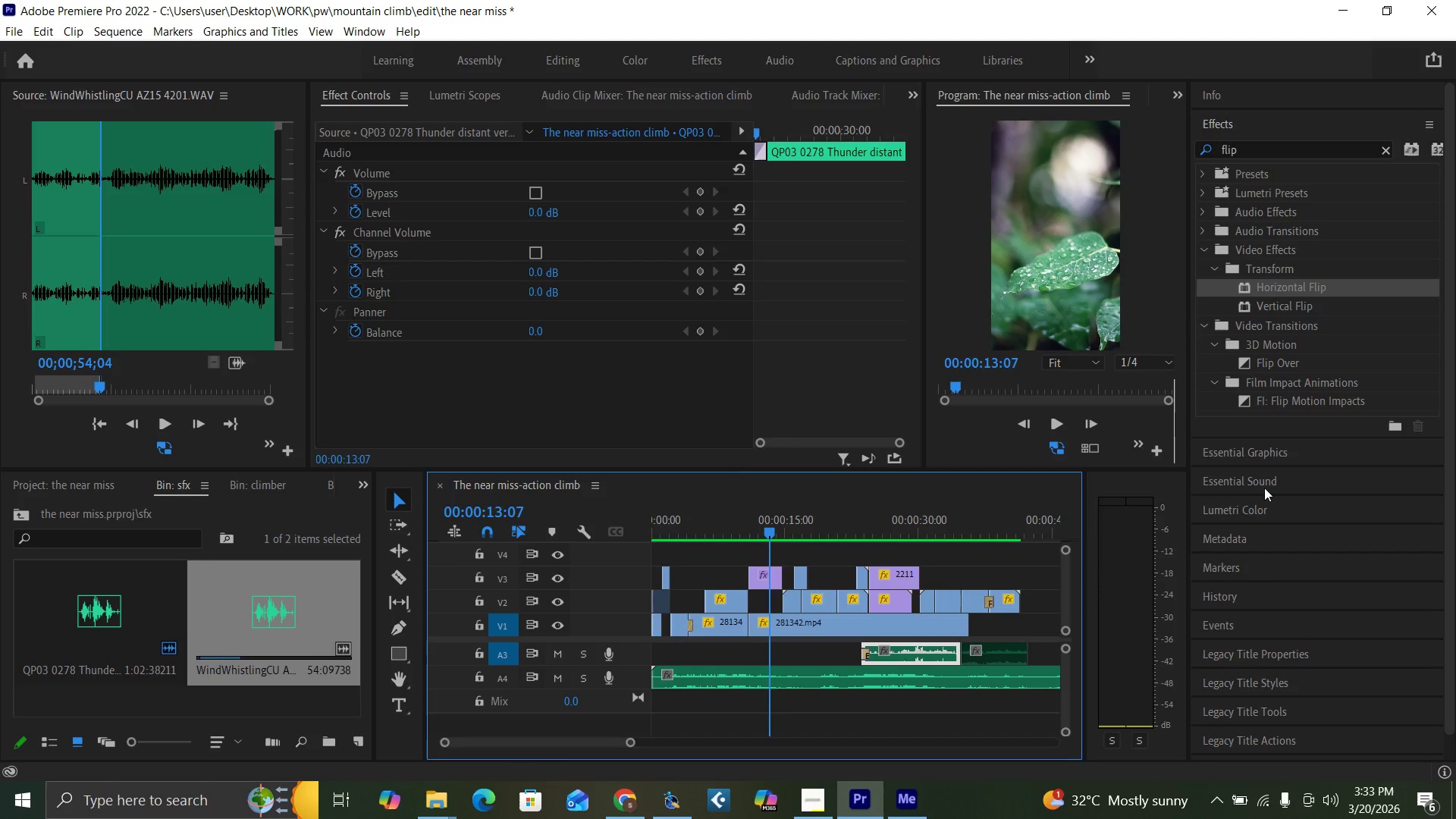 
left_click([1268, 485])
 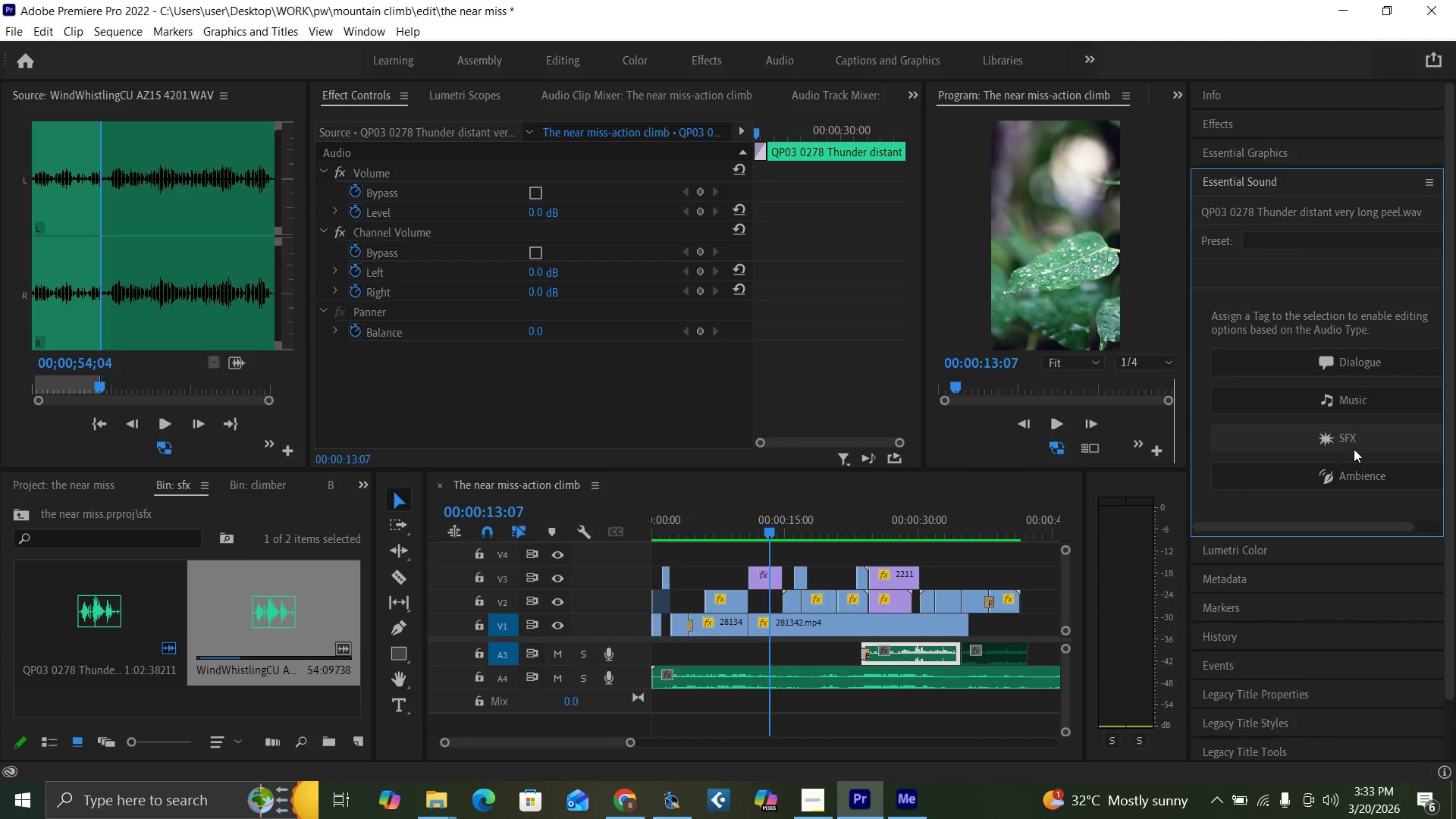 
left_click([1364, 479])
 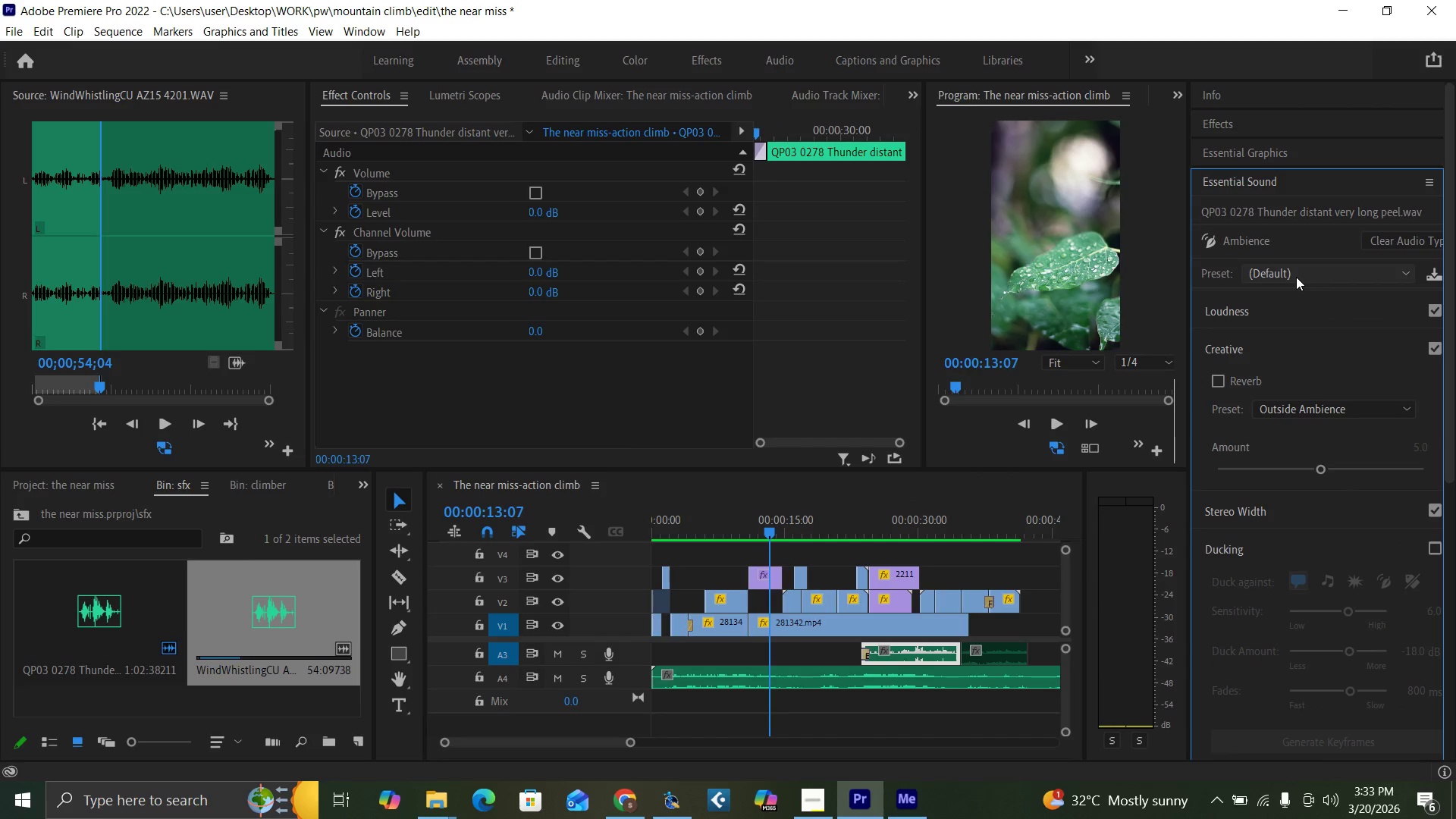 
left_click([1296, 277])
 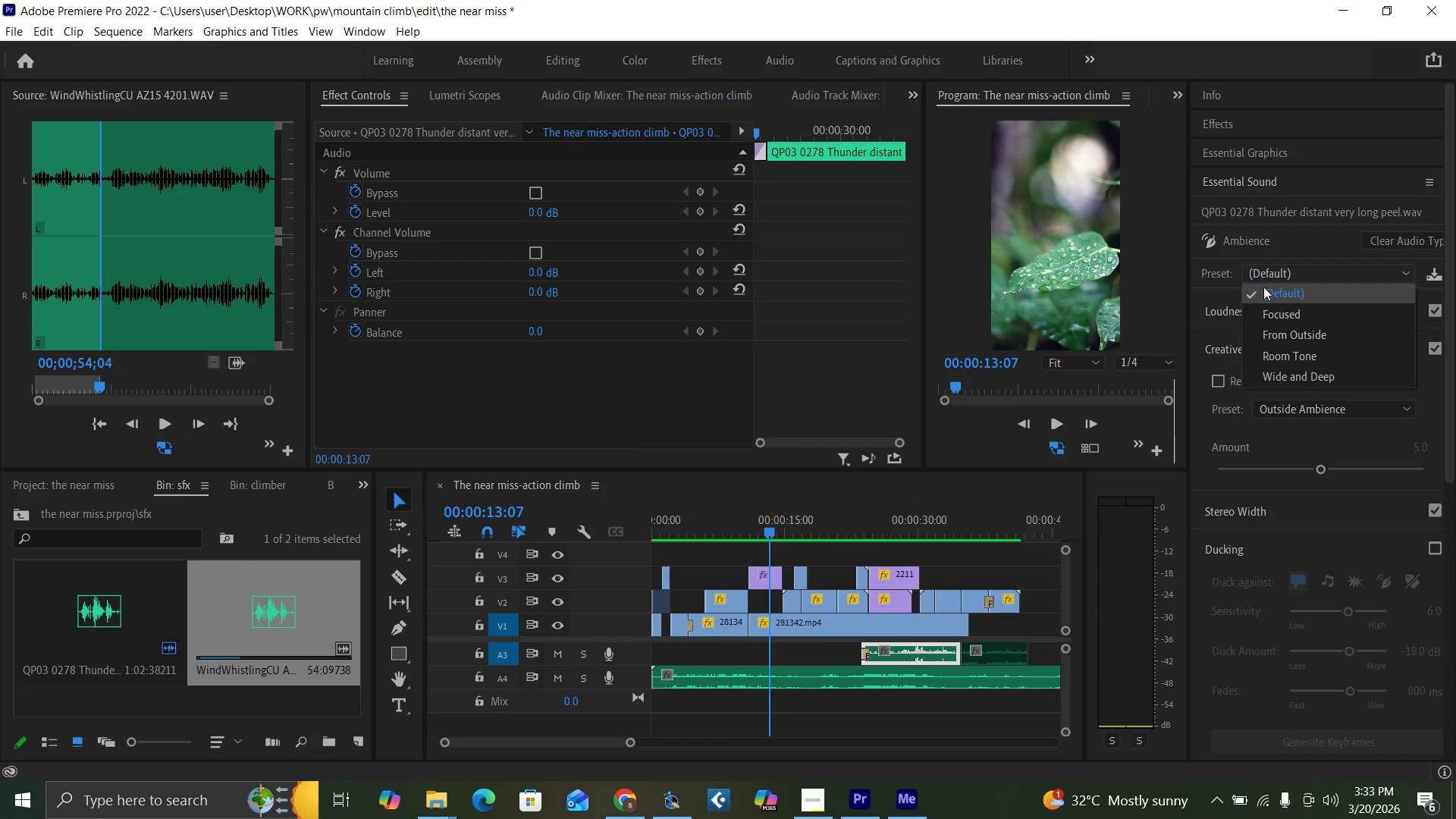 
left_click([1297, 369])
 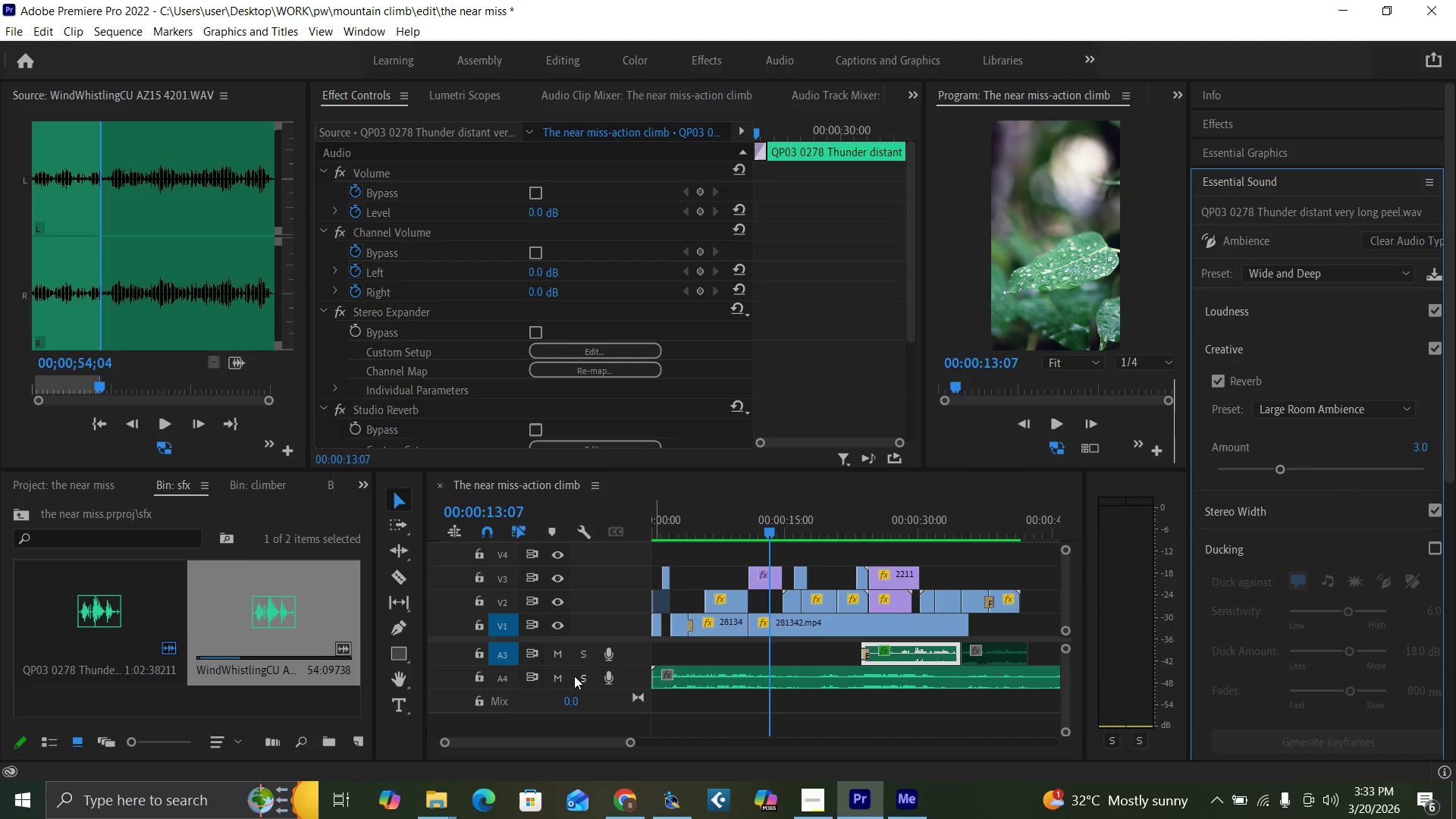 
left_click([552, 676])
 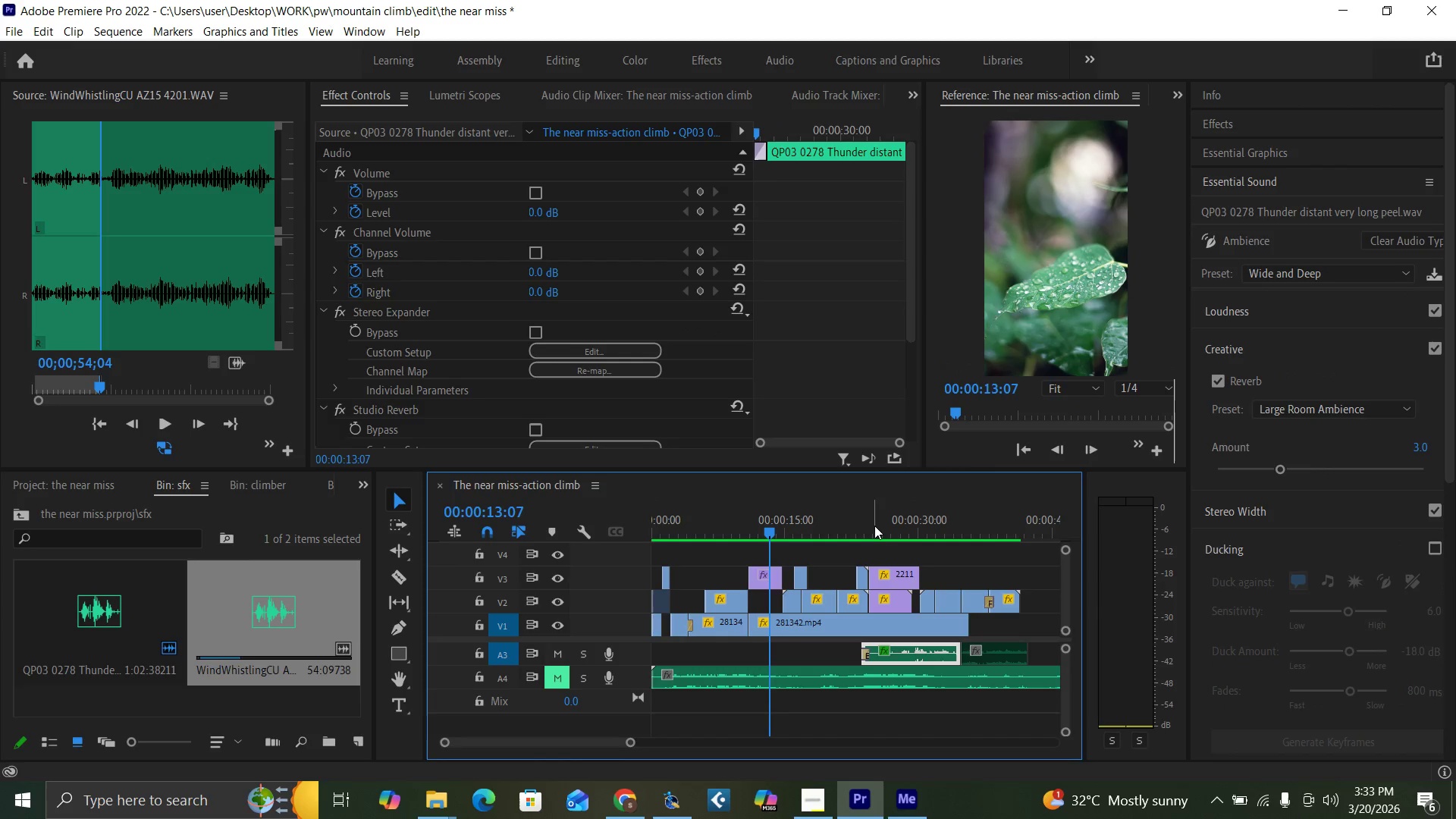 
left_click([871, 526])
 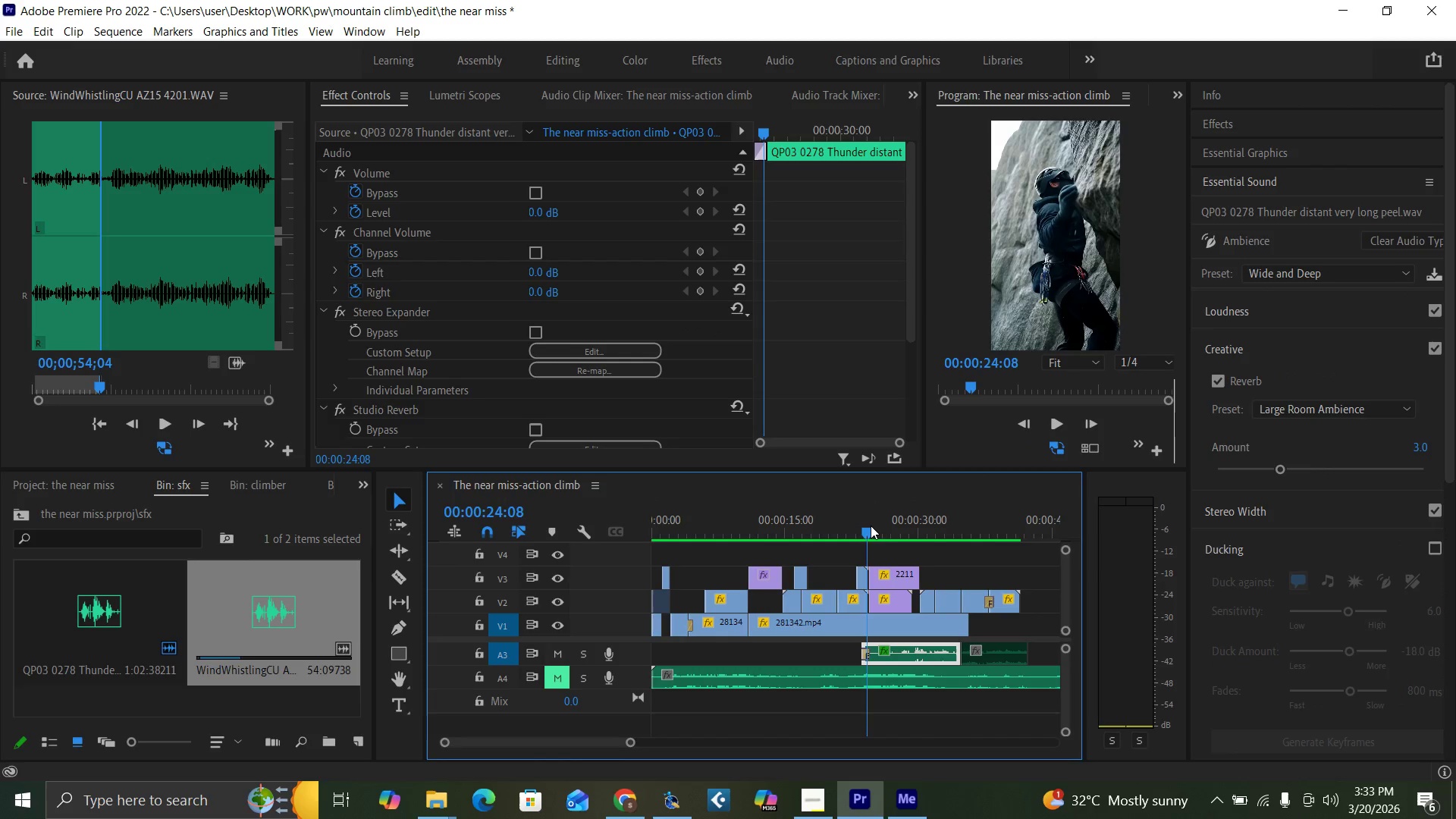 
key(Space)
 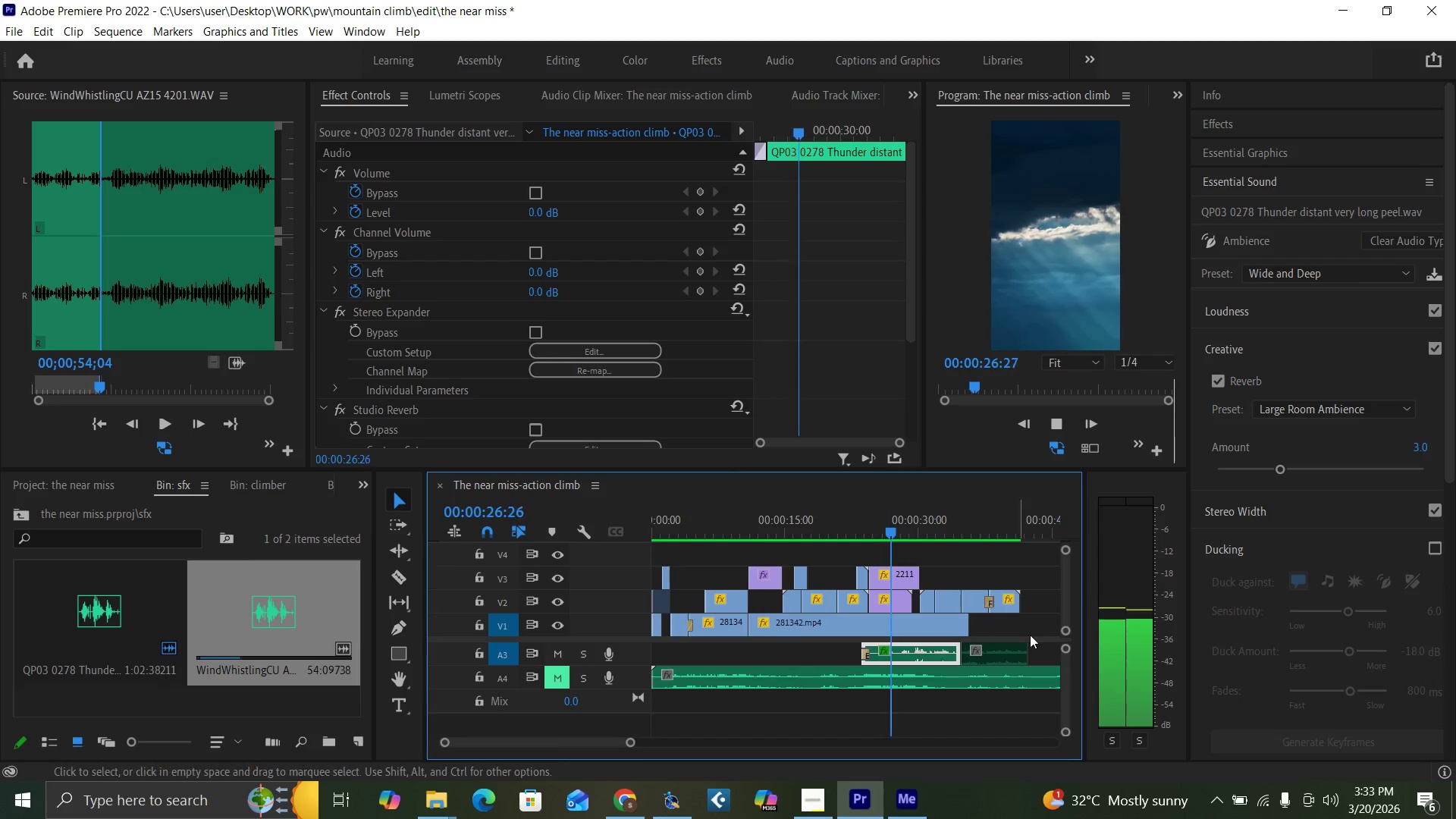 
left_click_drag(start_coordinate=[1066, 671], to_coordinate=[1066, 666])
 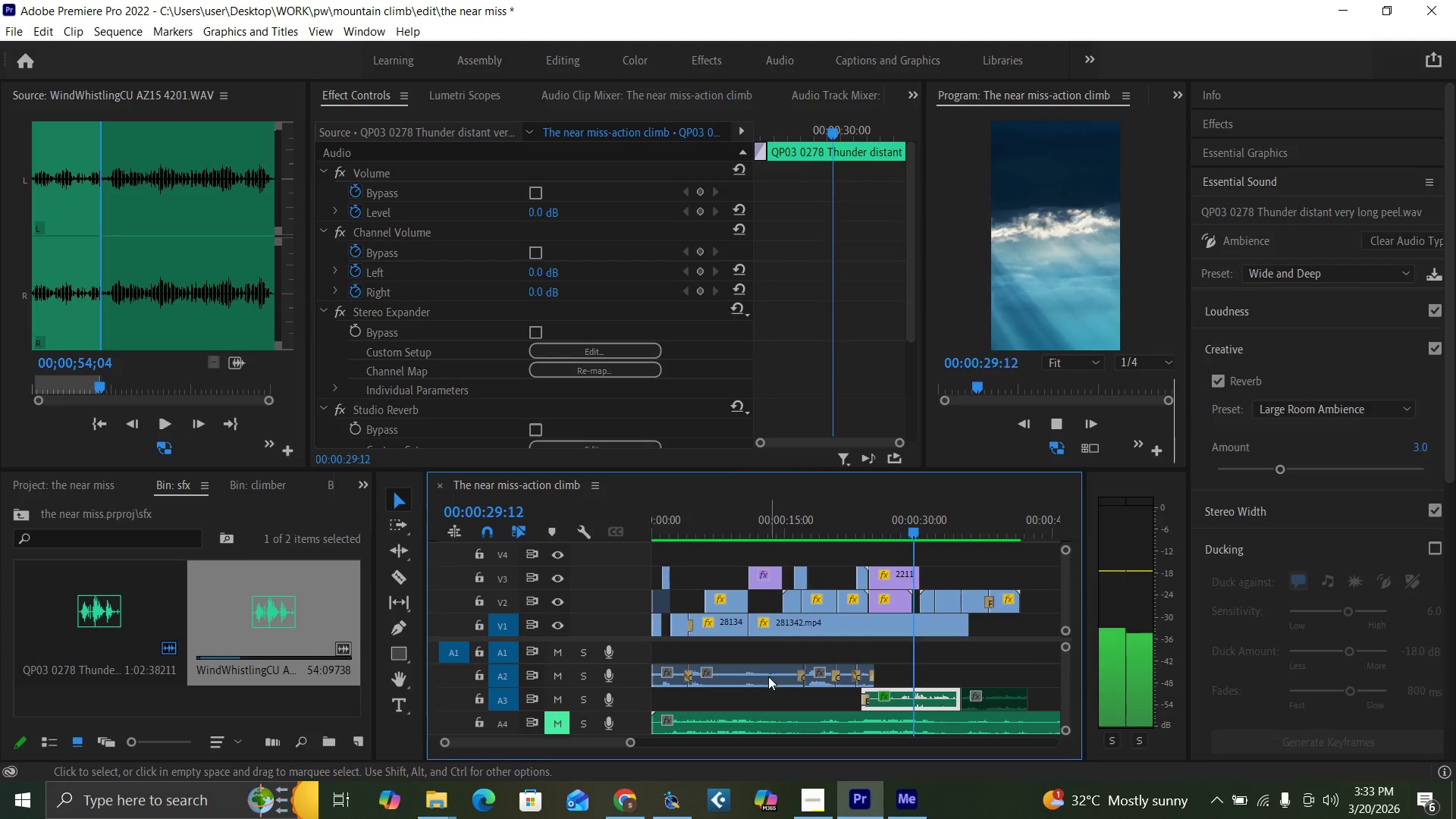 
left_click([767, 676])
 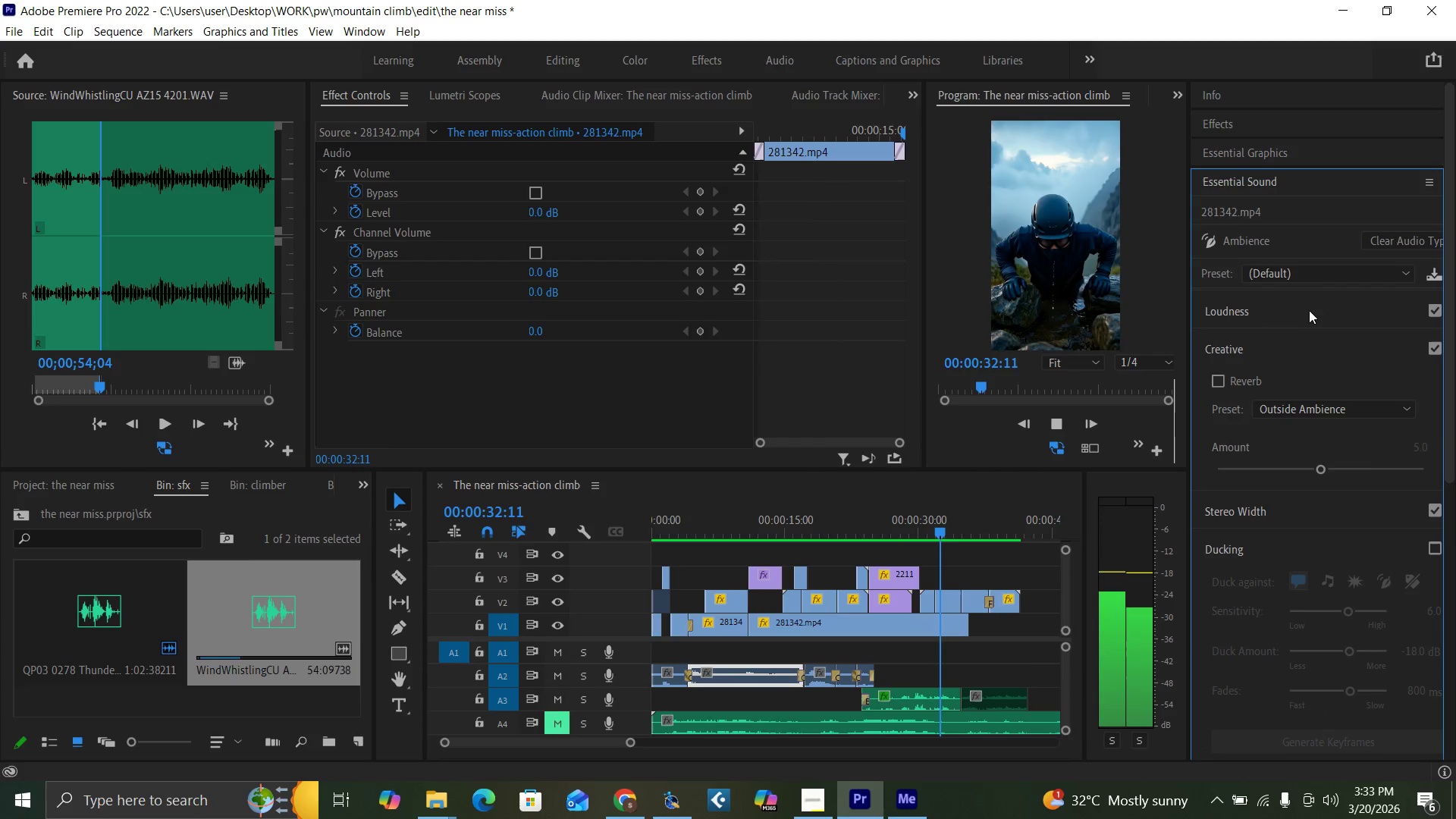 
left_click([1304, 268])
 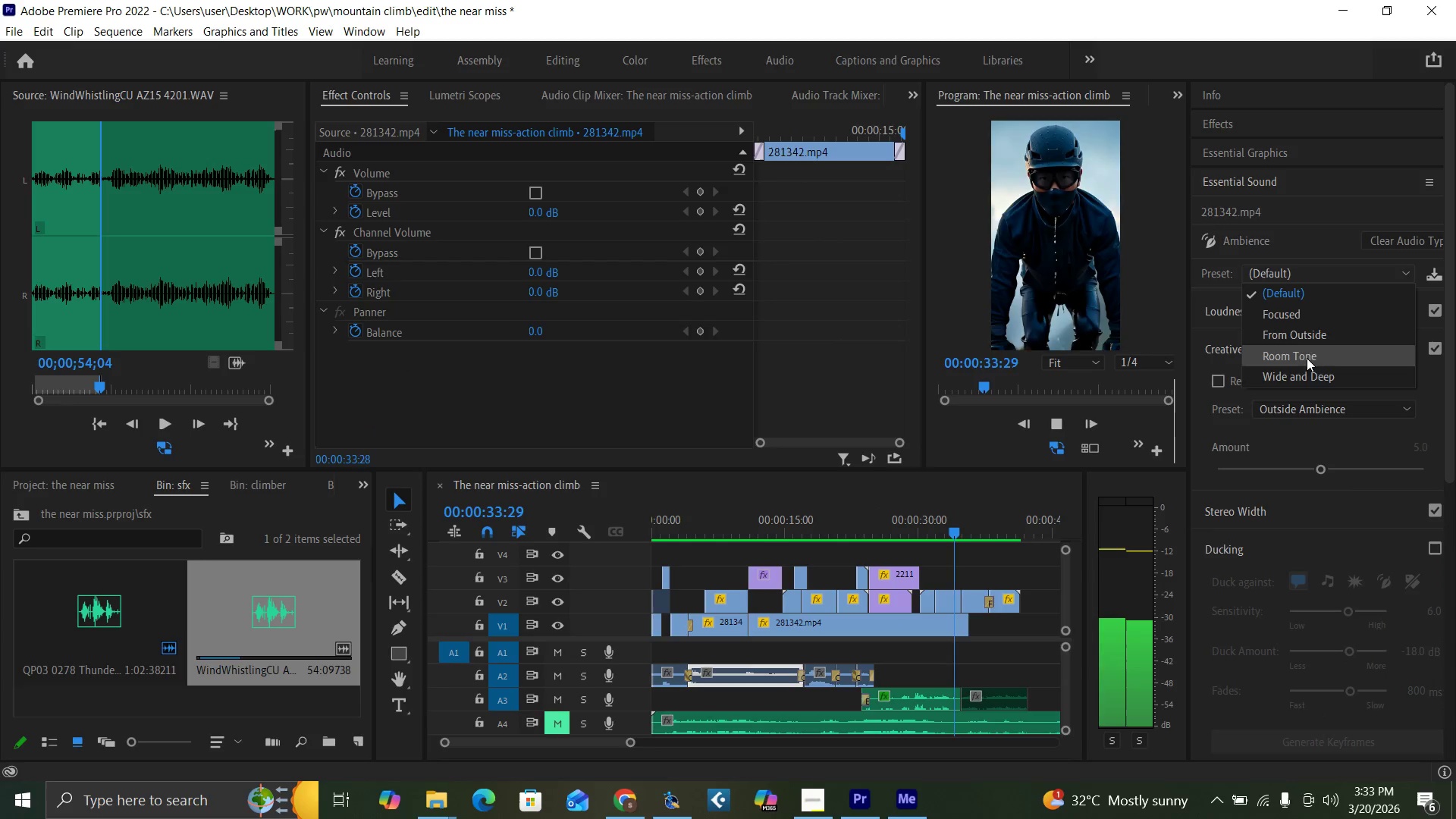 
left_click([1307, 371])
 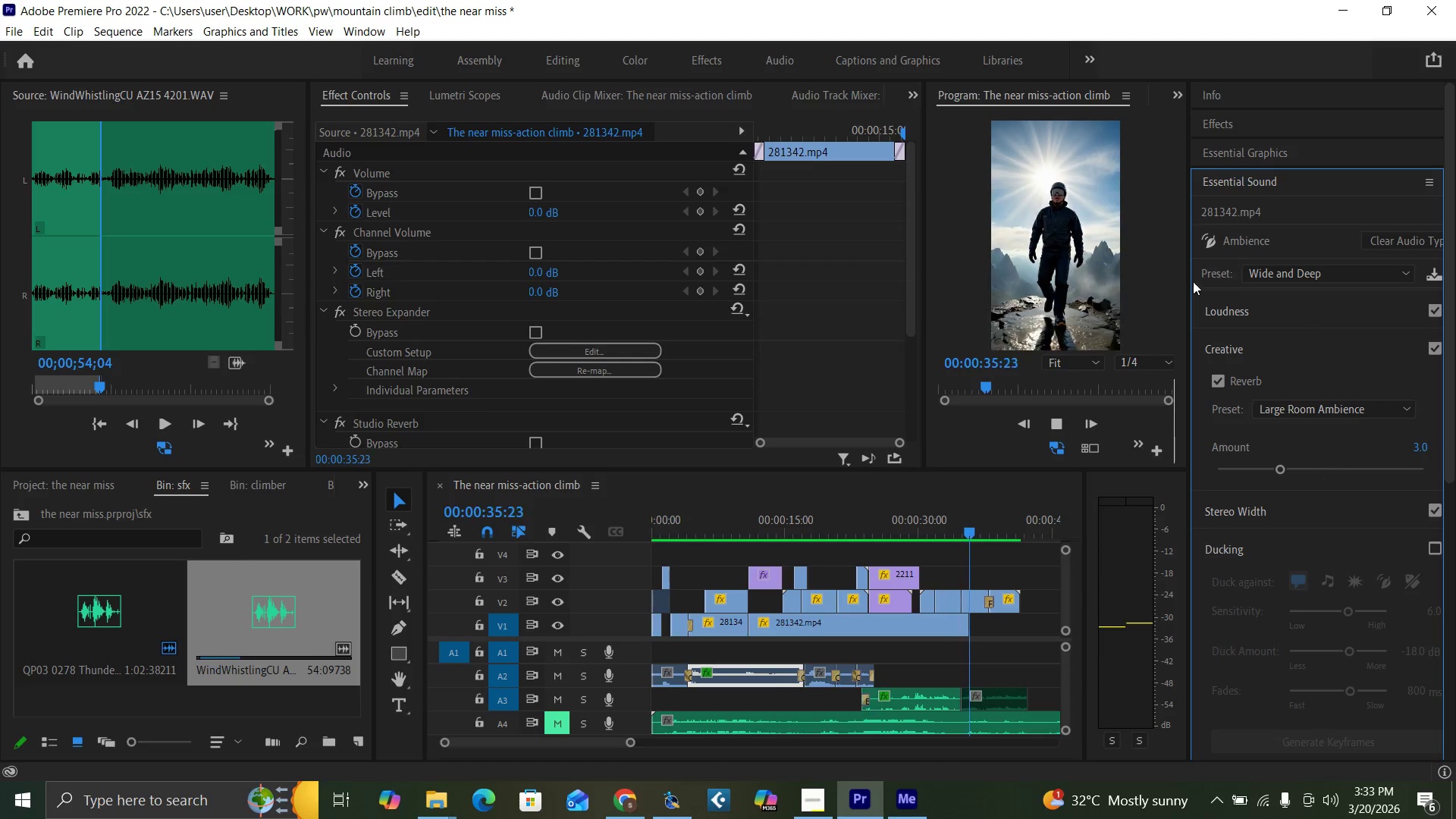 
key(Space)
 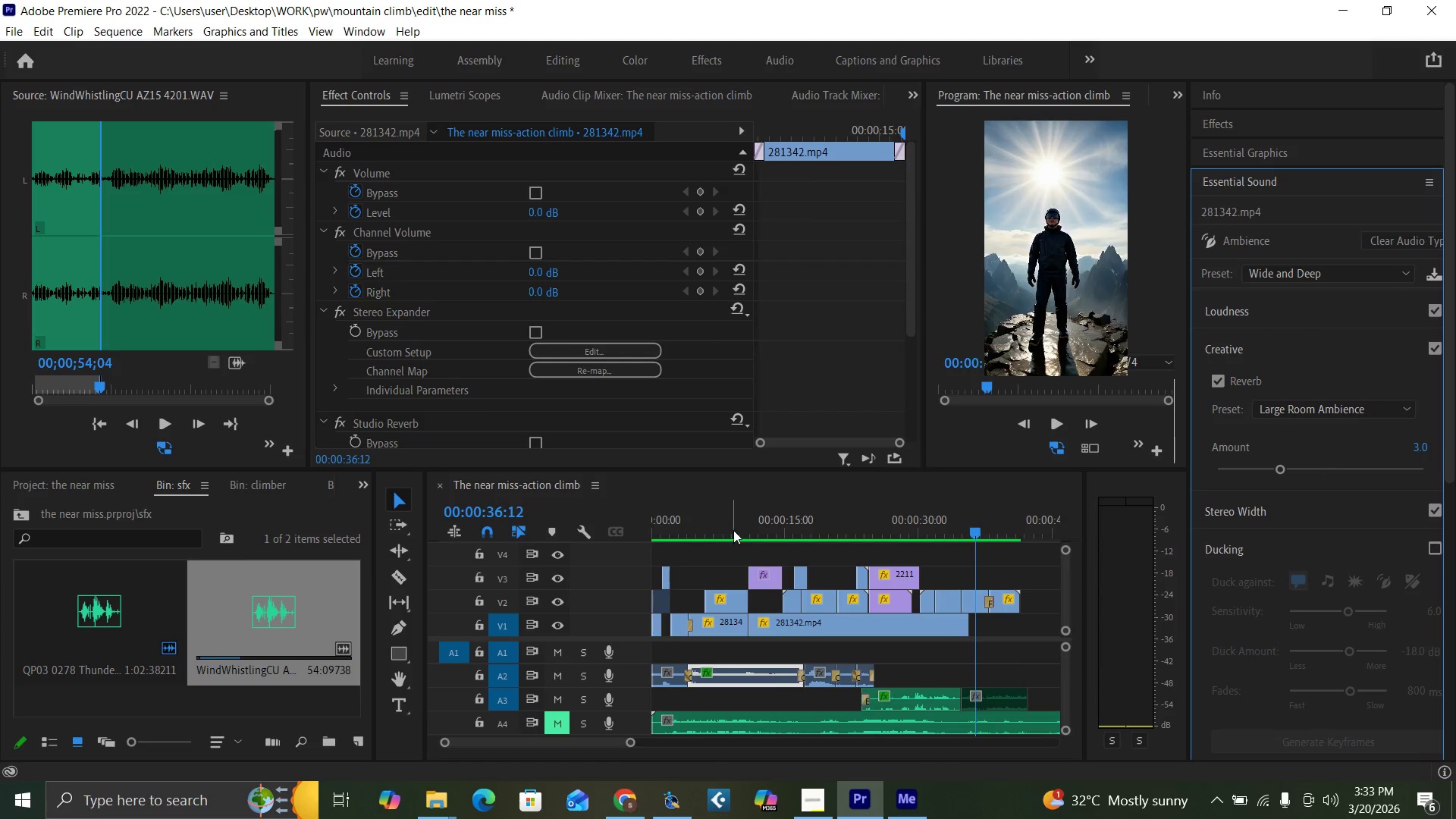 
key(Space)
 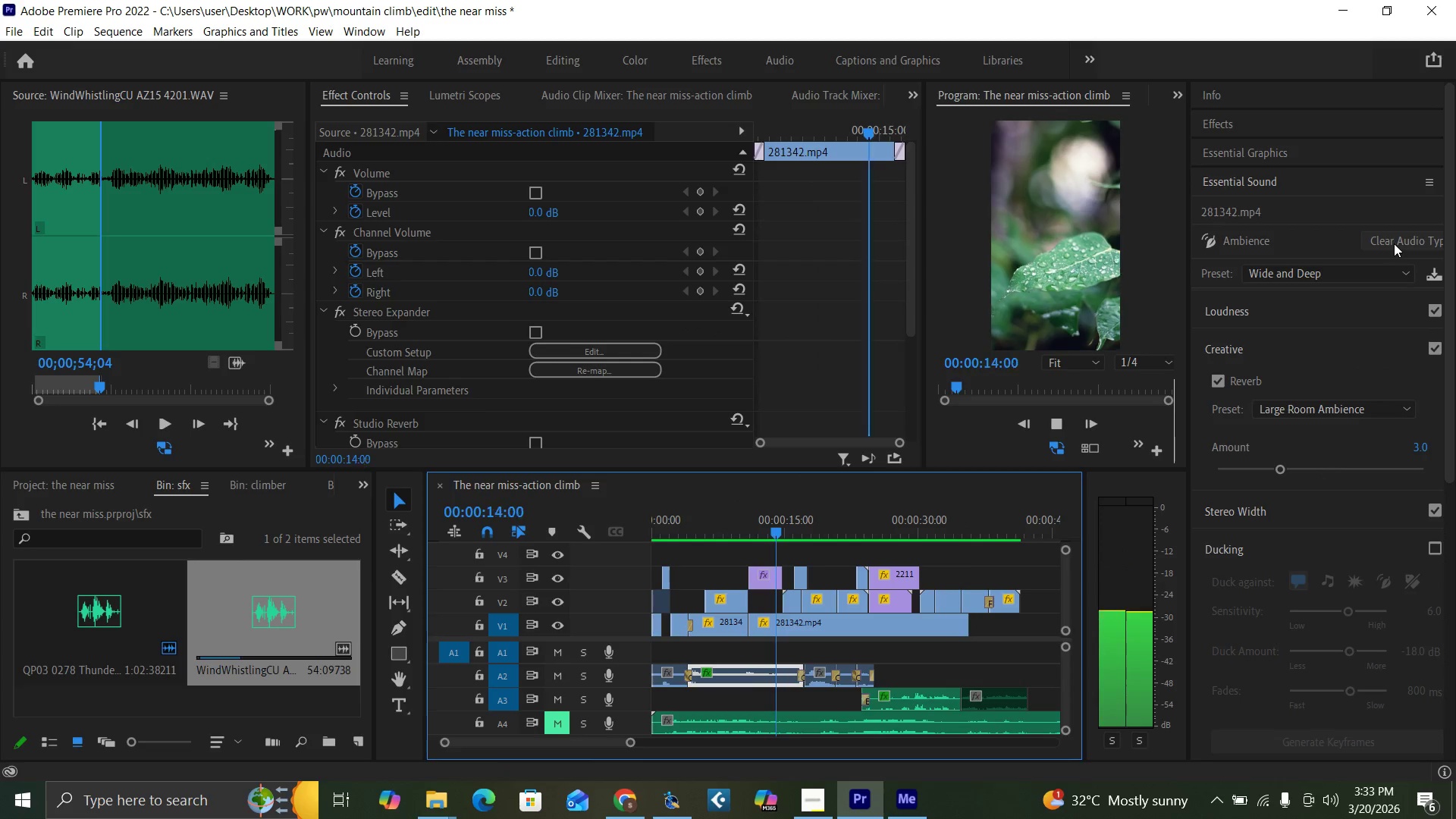 
wait(7.42)
 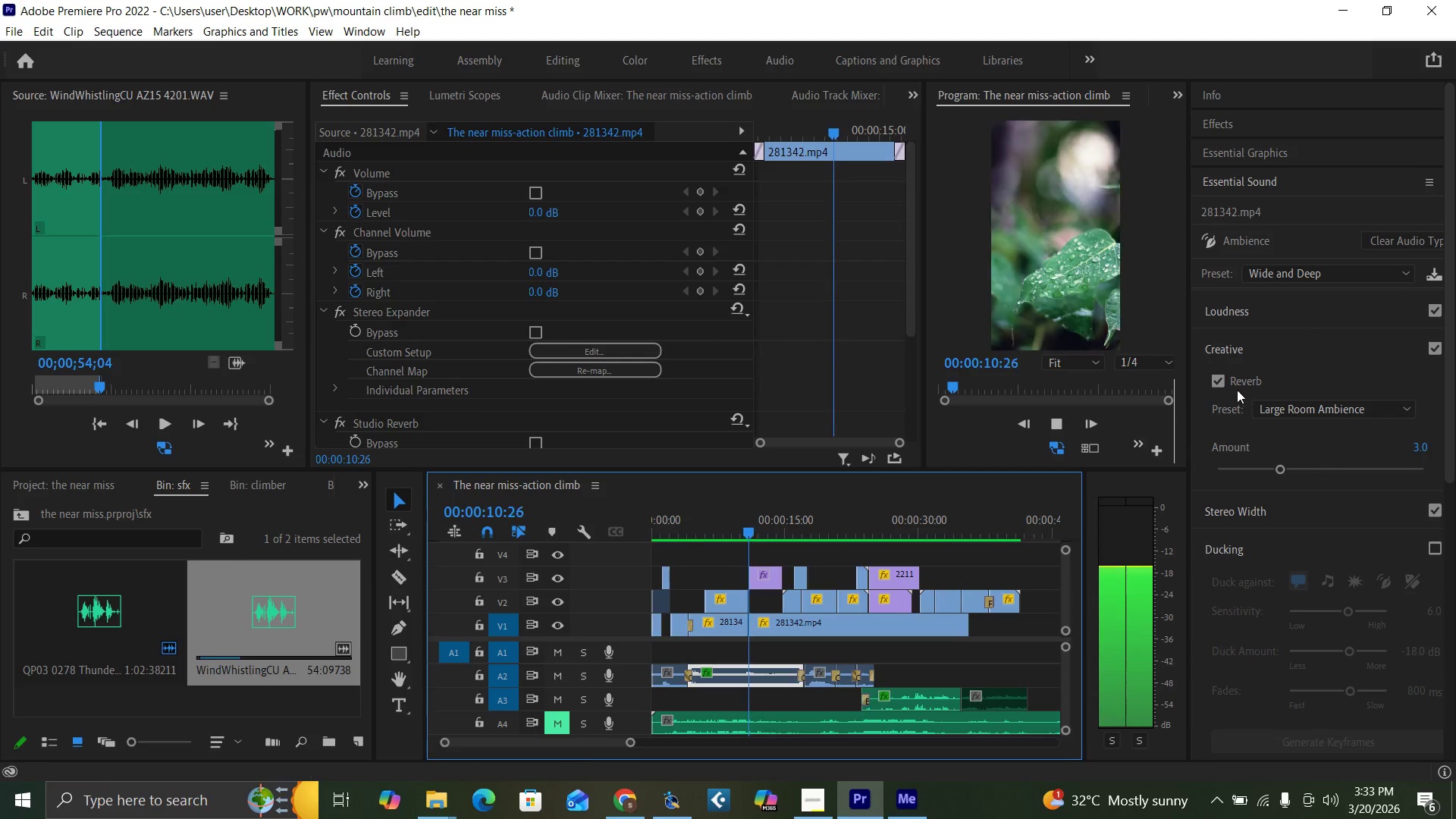 
left_click([1394, 243])
 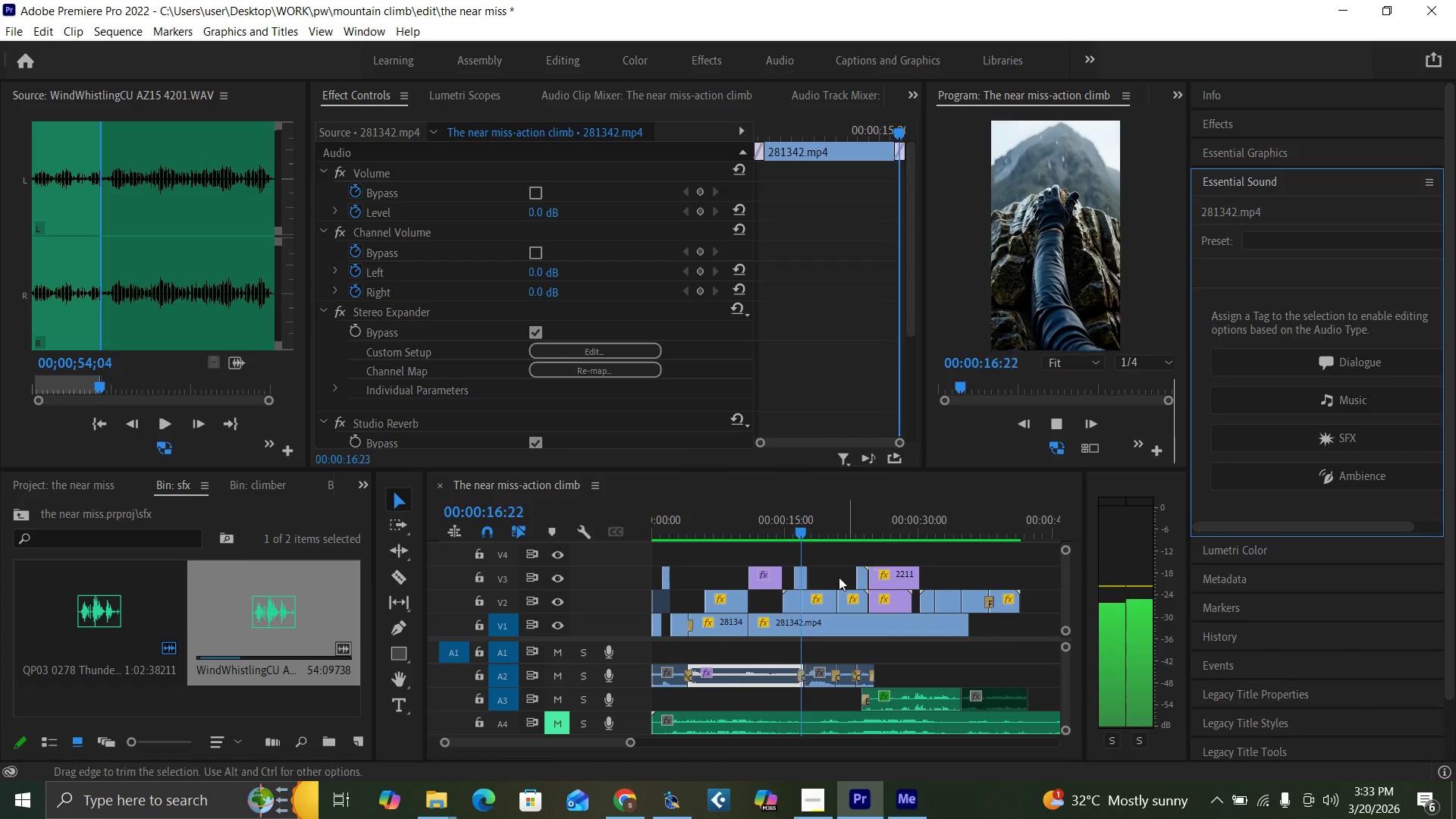 
key(Space)
 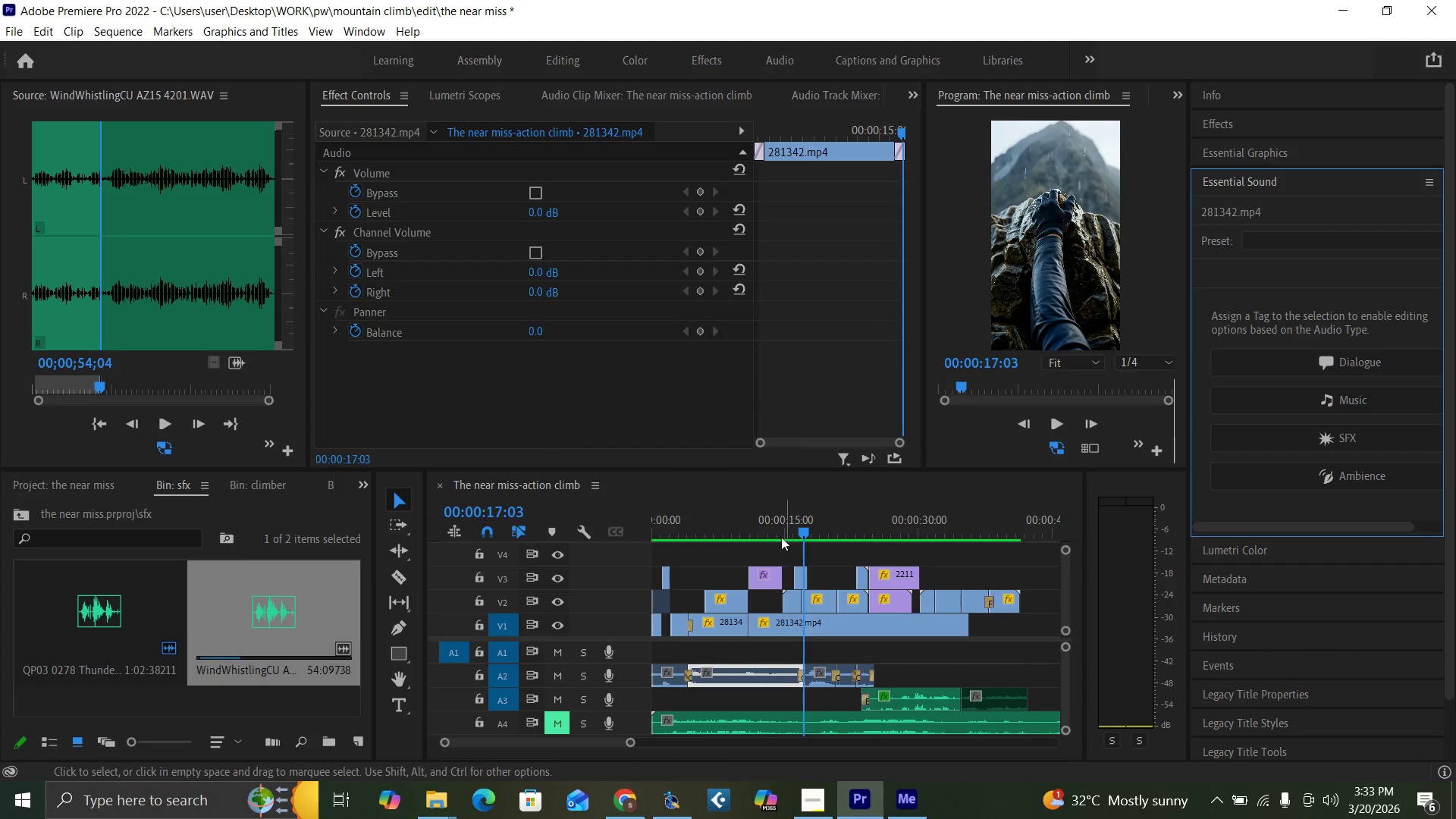 
left_click([763, 526])
 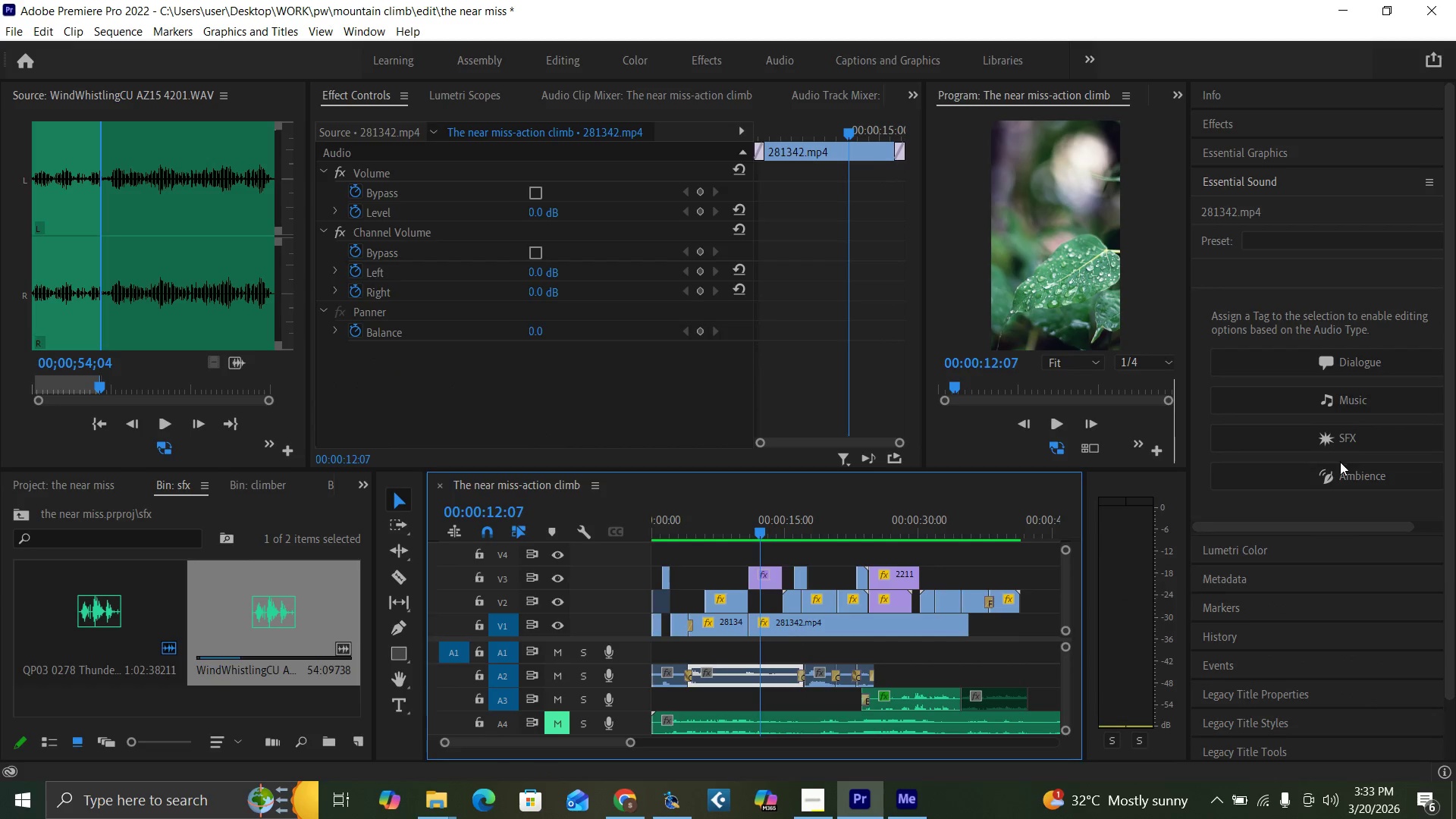 
left_click([1342, 475])
 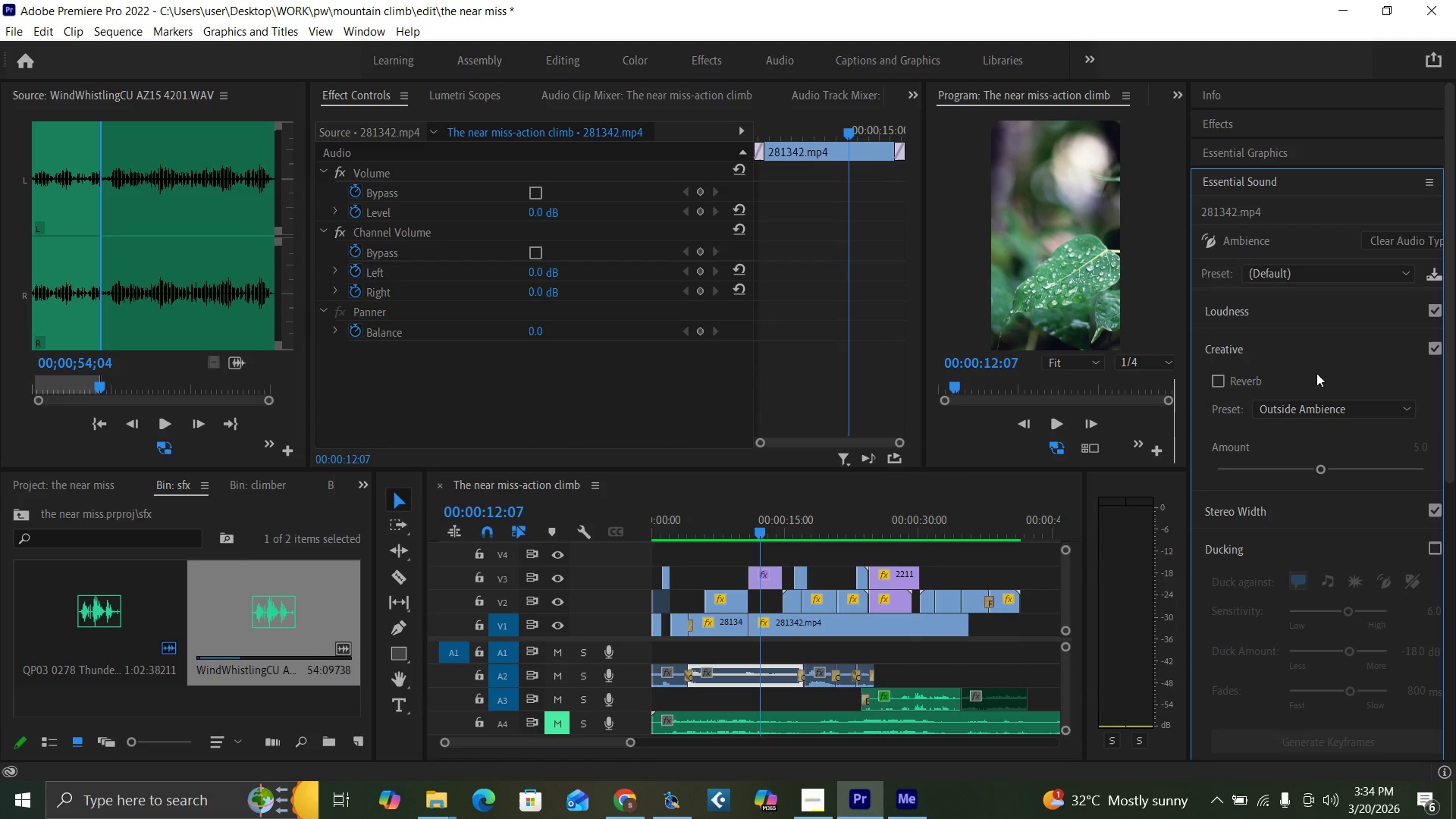 
left_click([1395, 410])
 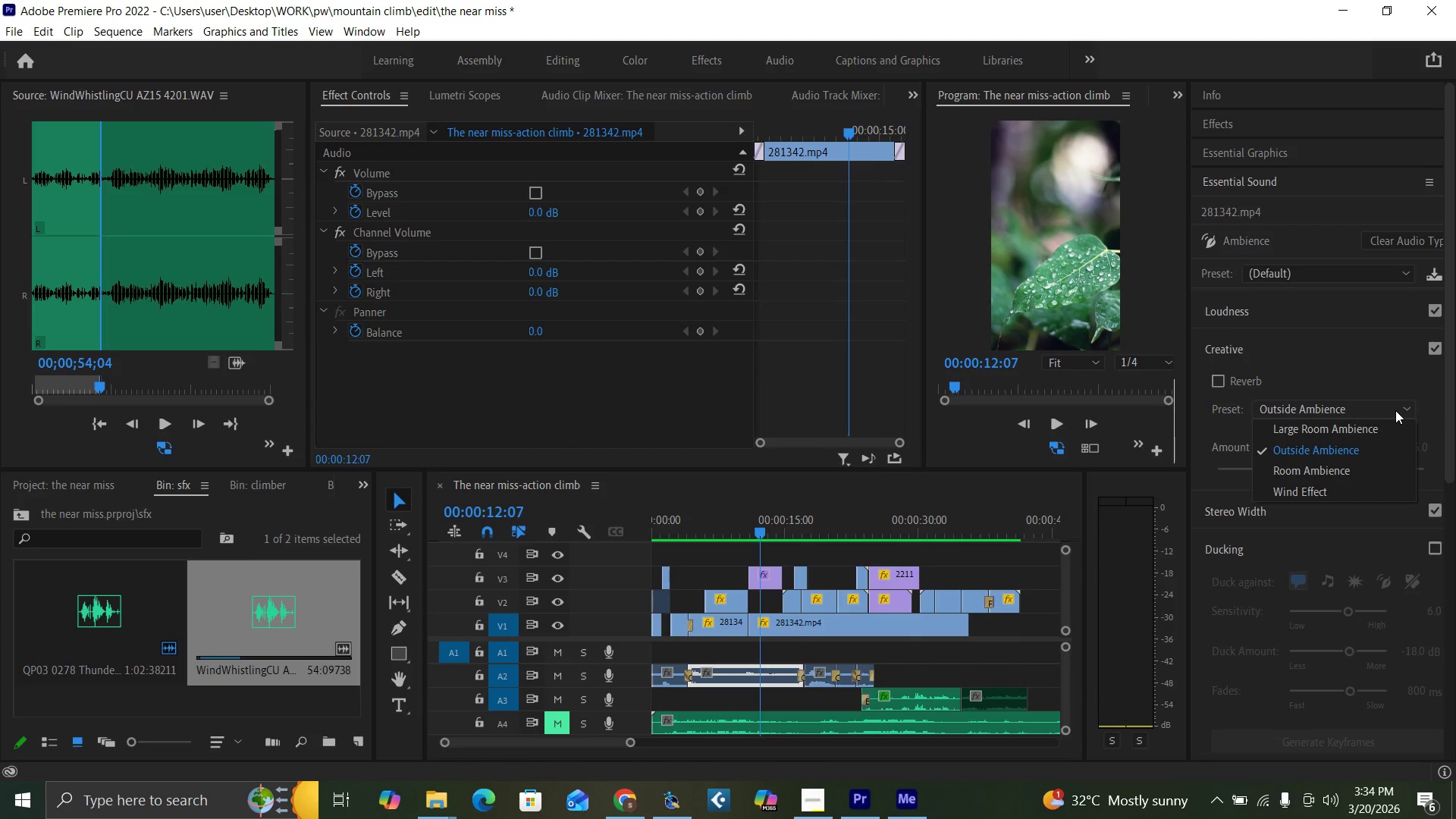 
left_click([1395, 410])
 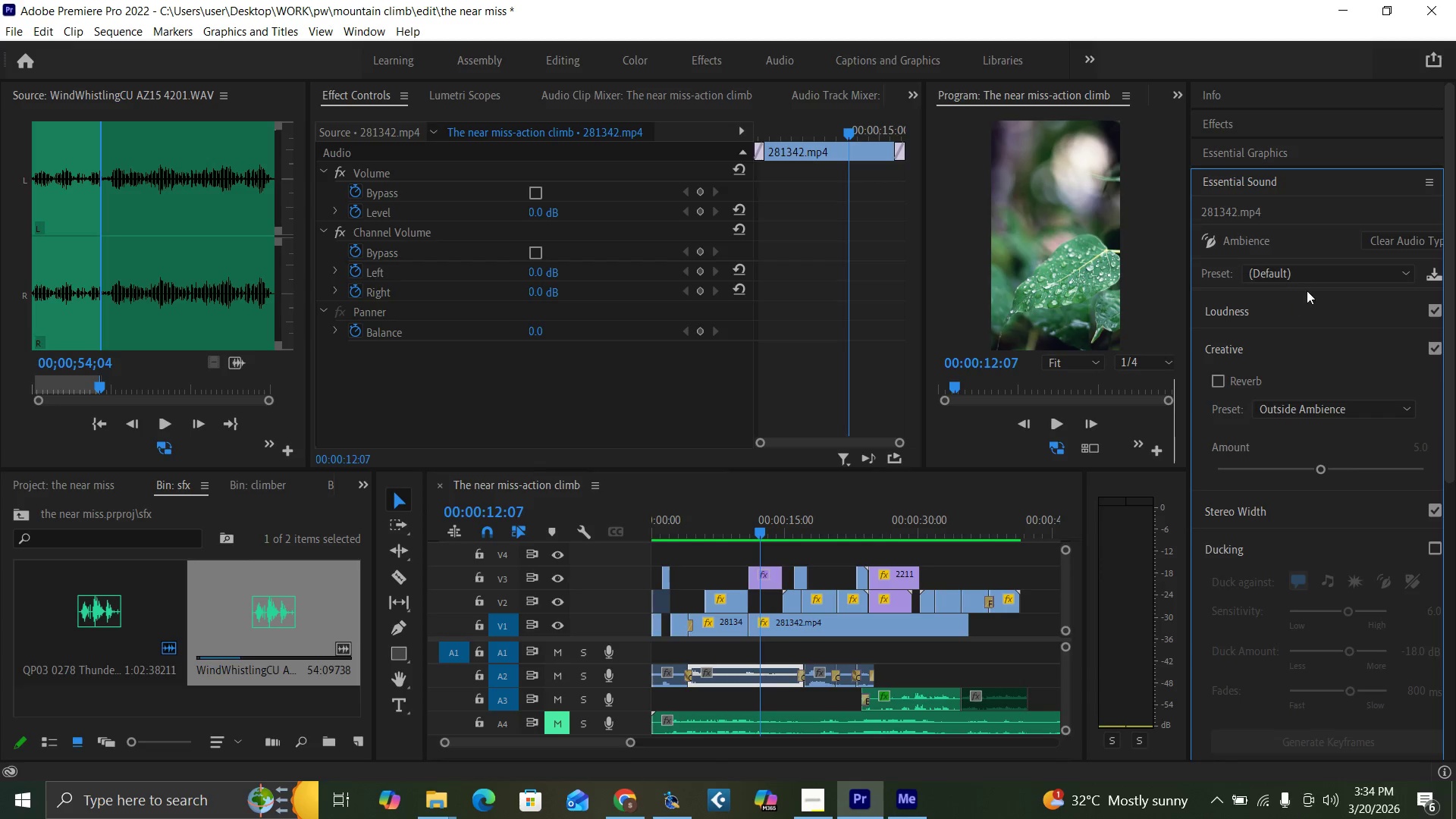 
left_click([1310, 271])
 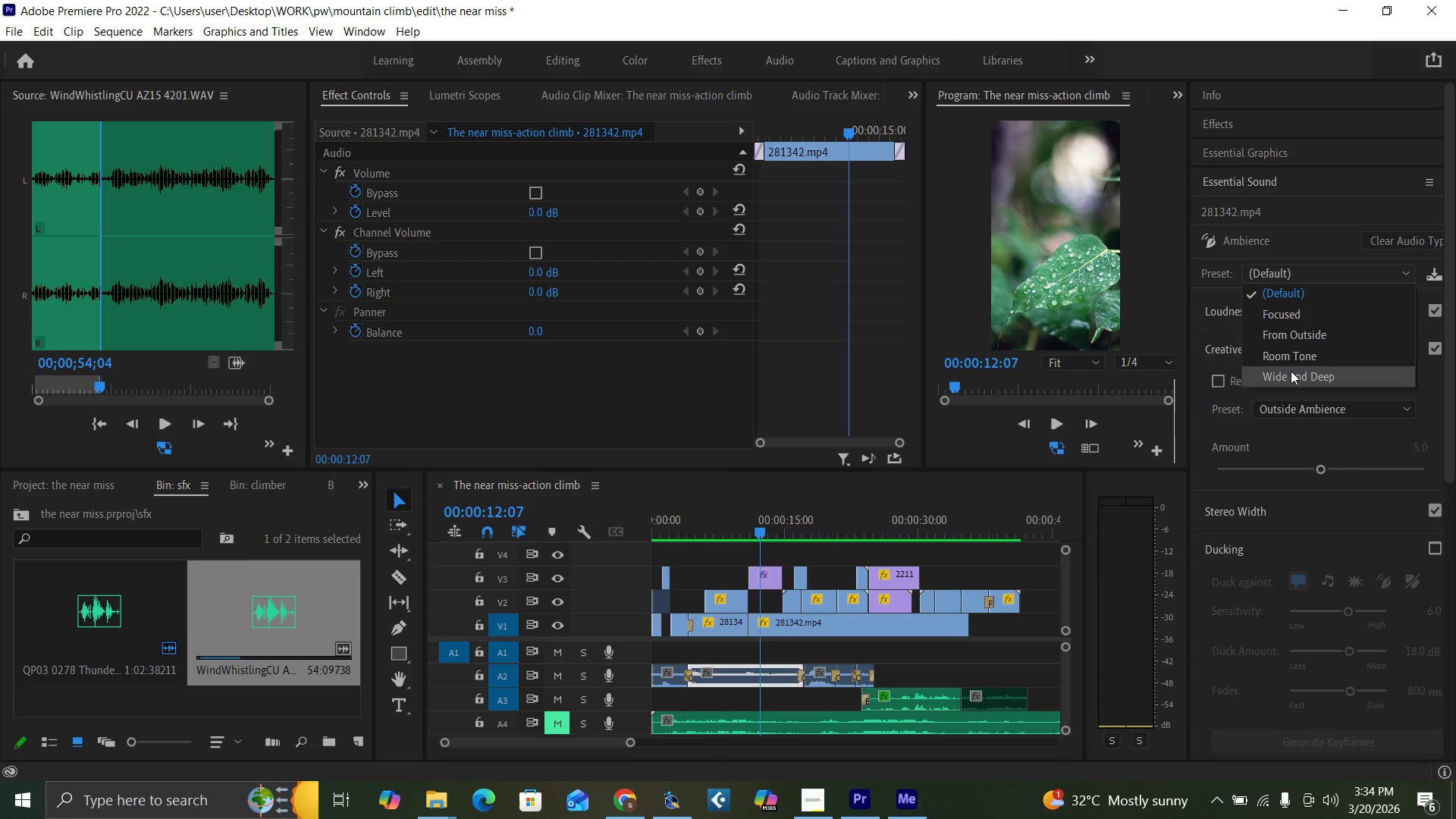 
left_click([1291, 371])
 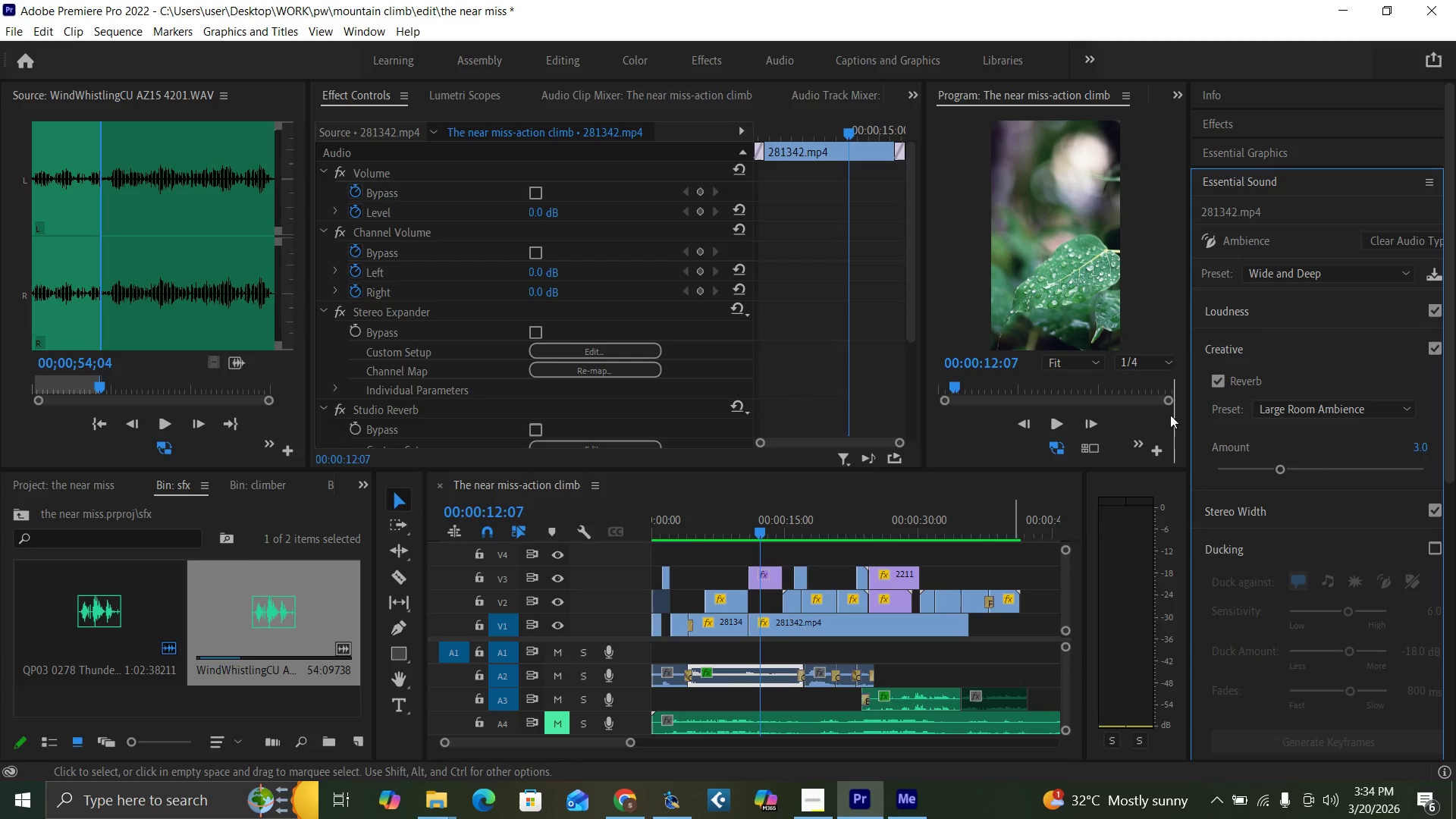 
left_click([1351, 406])
 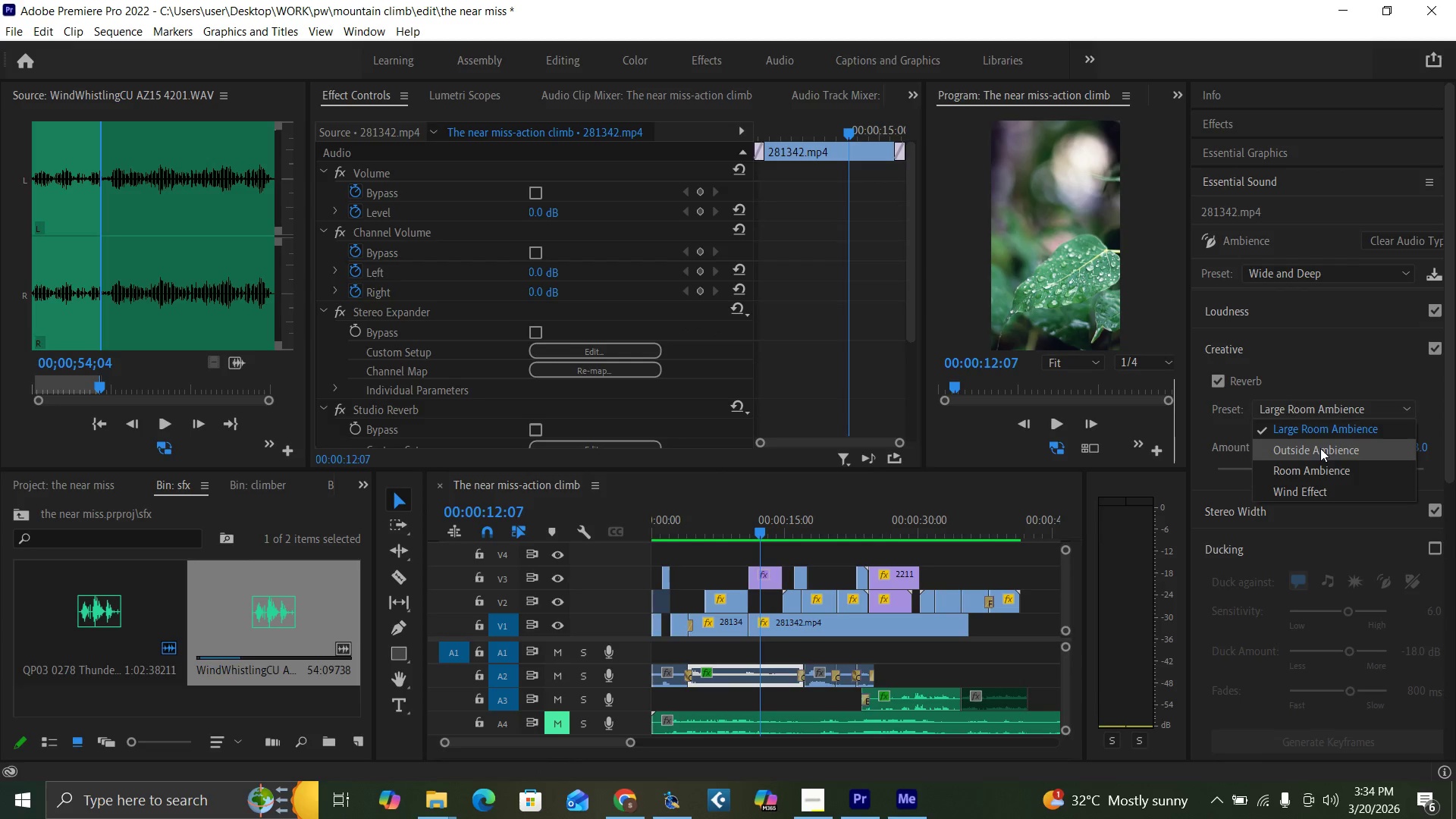 
left_click([1320, 450])
 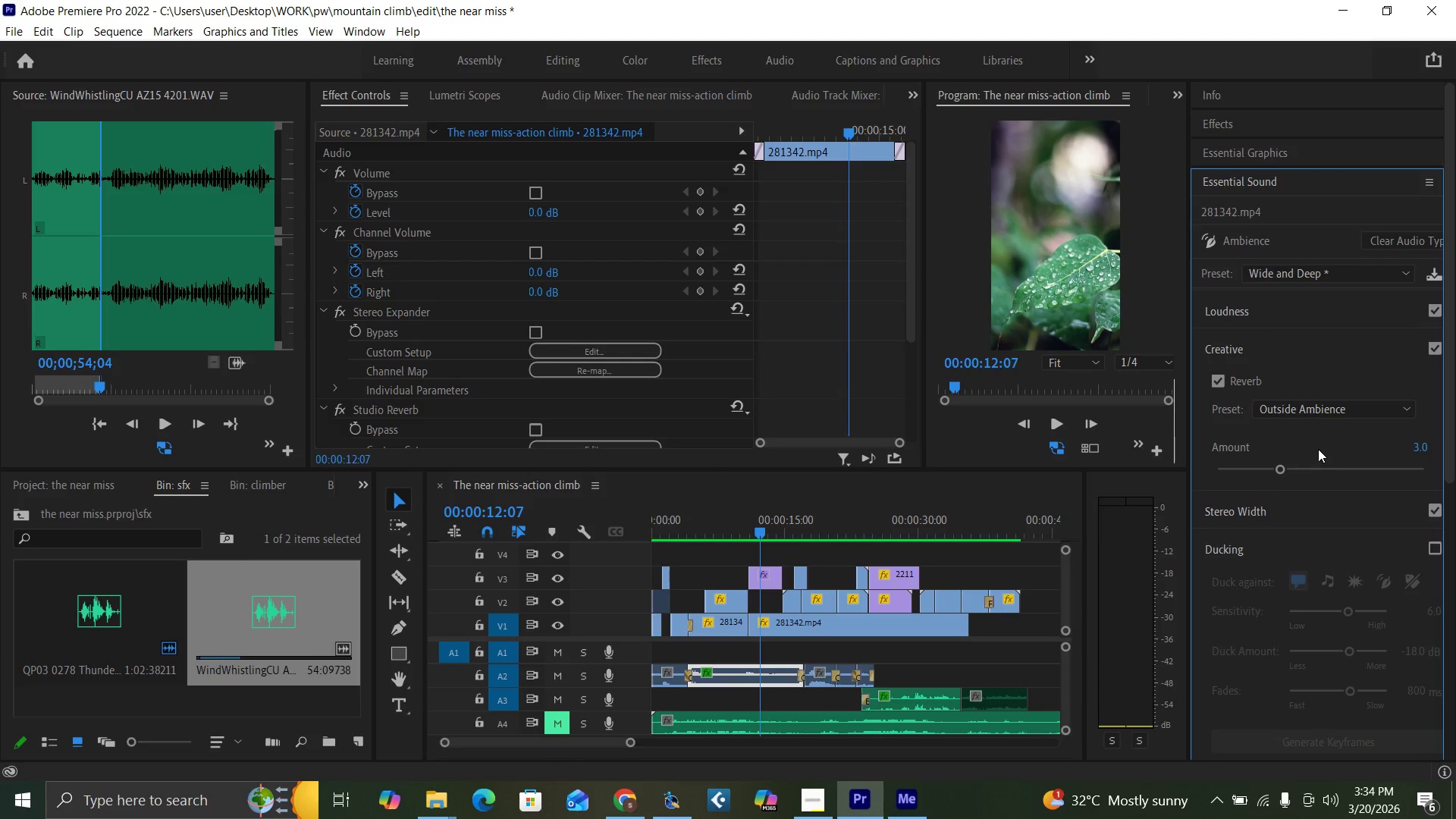 
key(Space)
 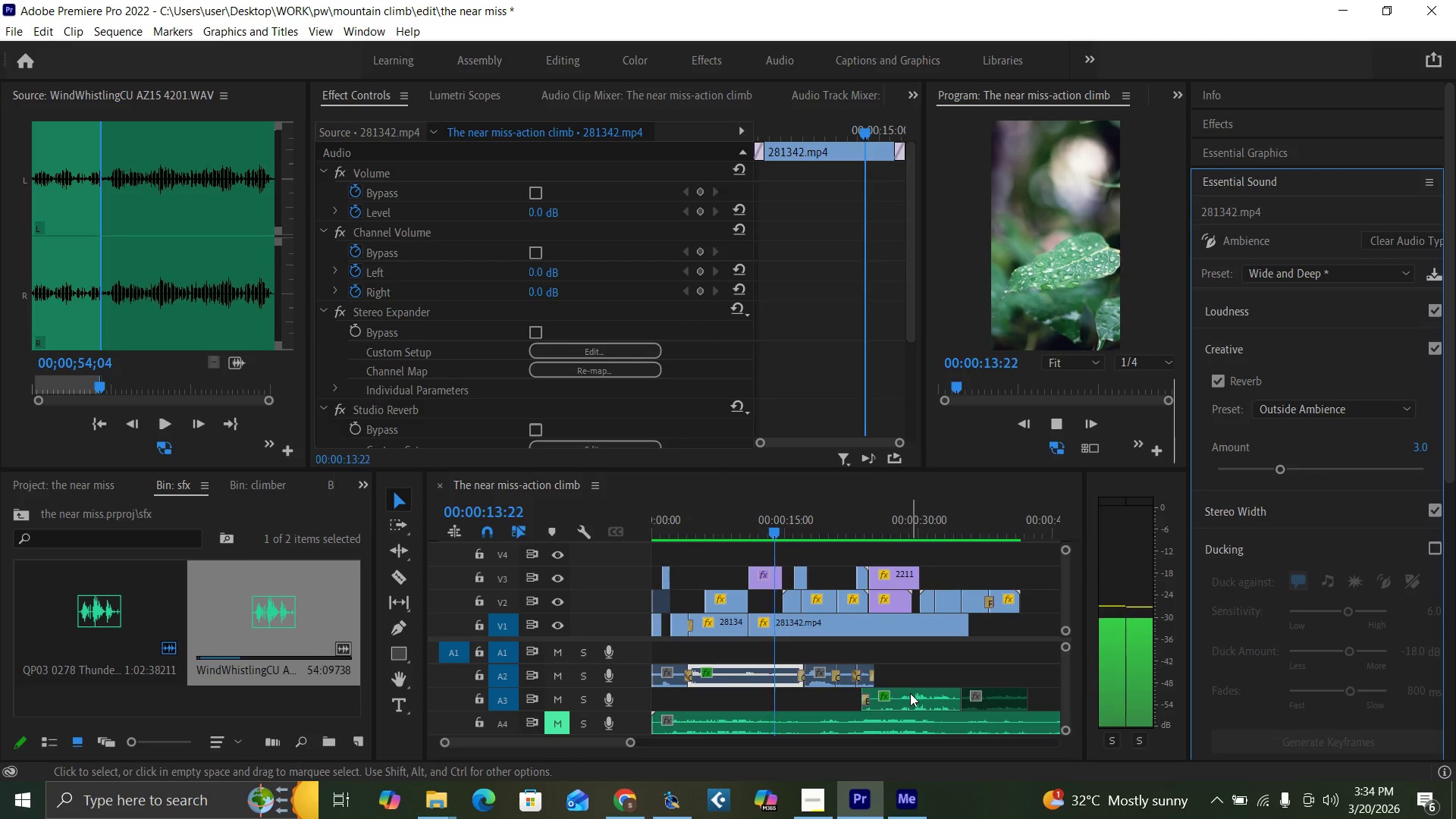 
left_click([910, 700])
 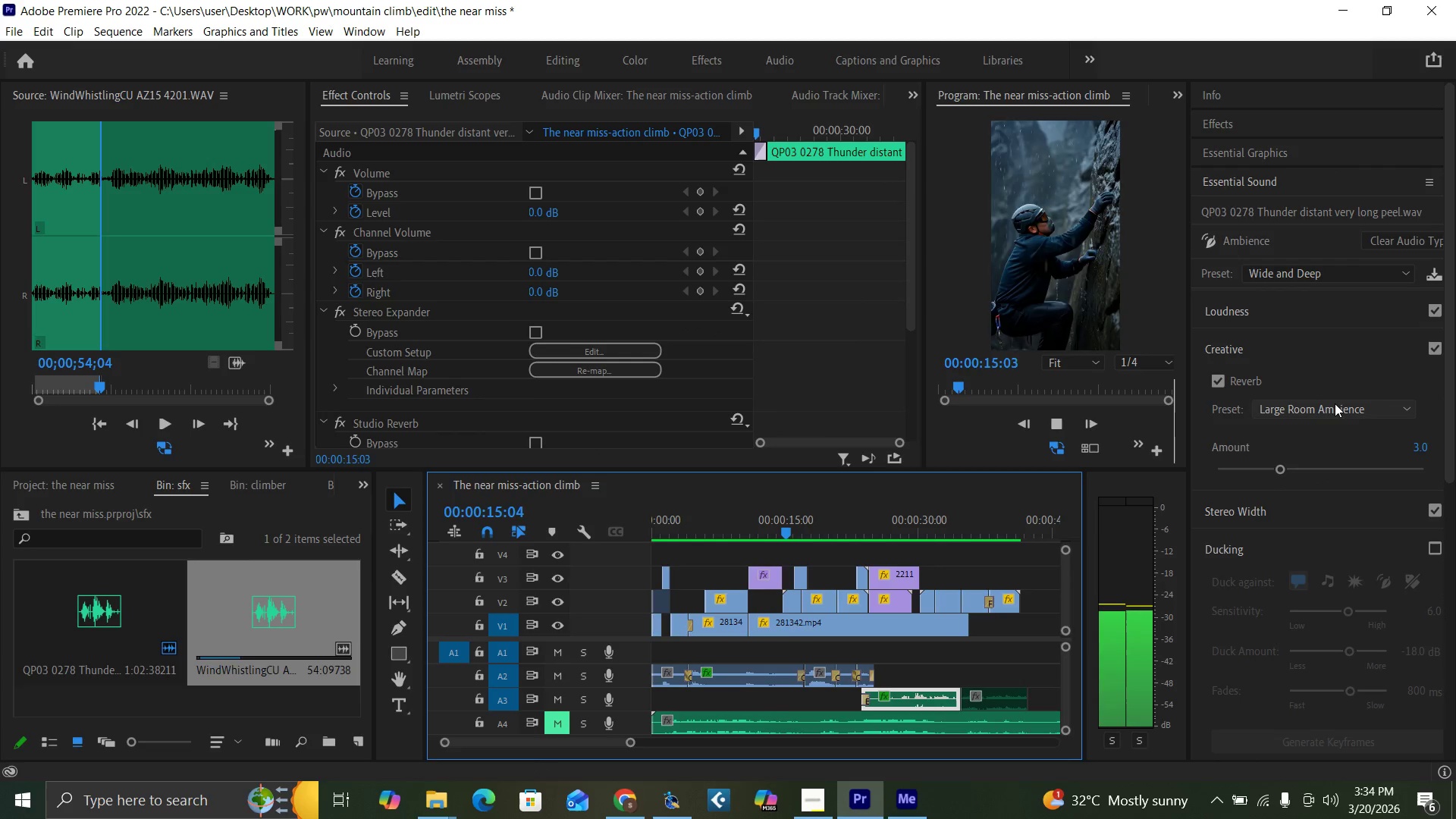 
left_click([1335, 406])
 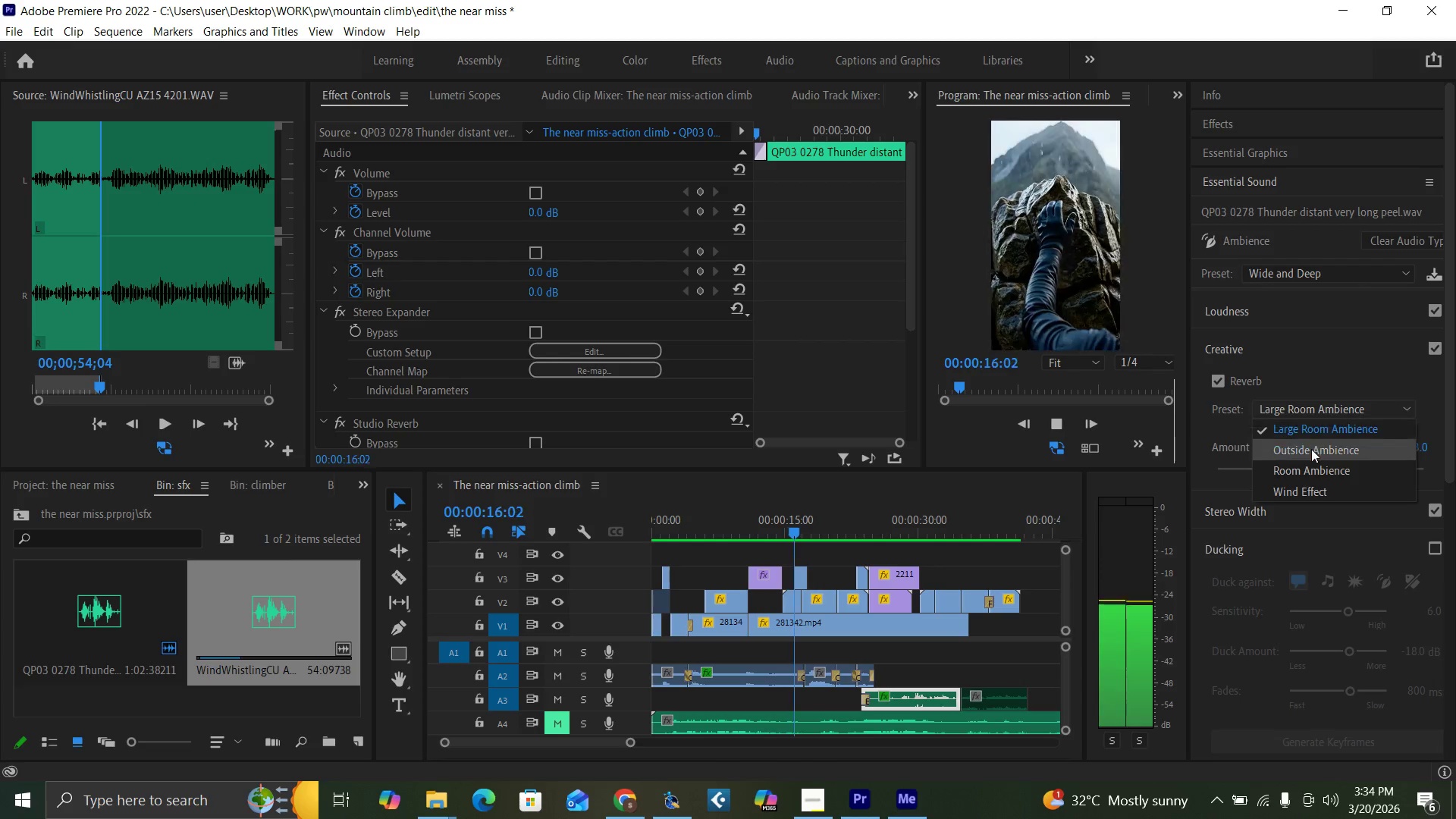 
left_click([1311, 450])
 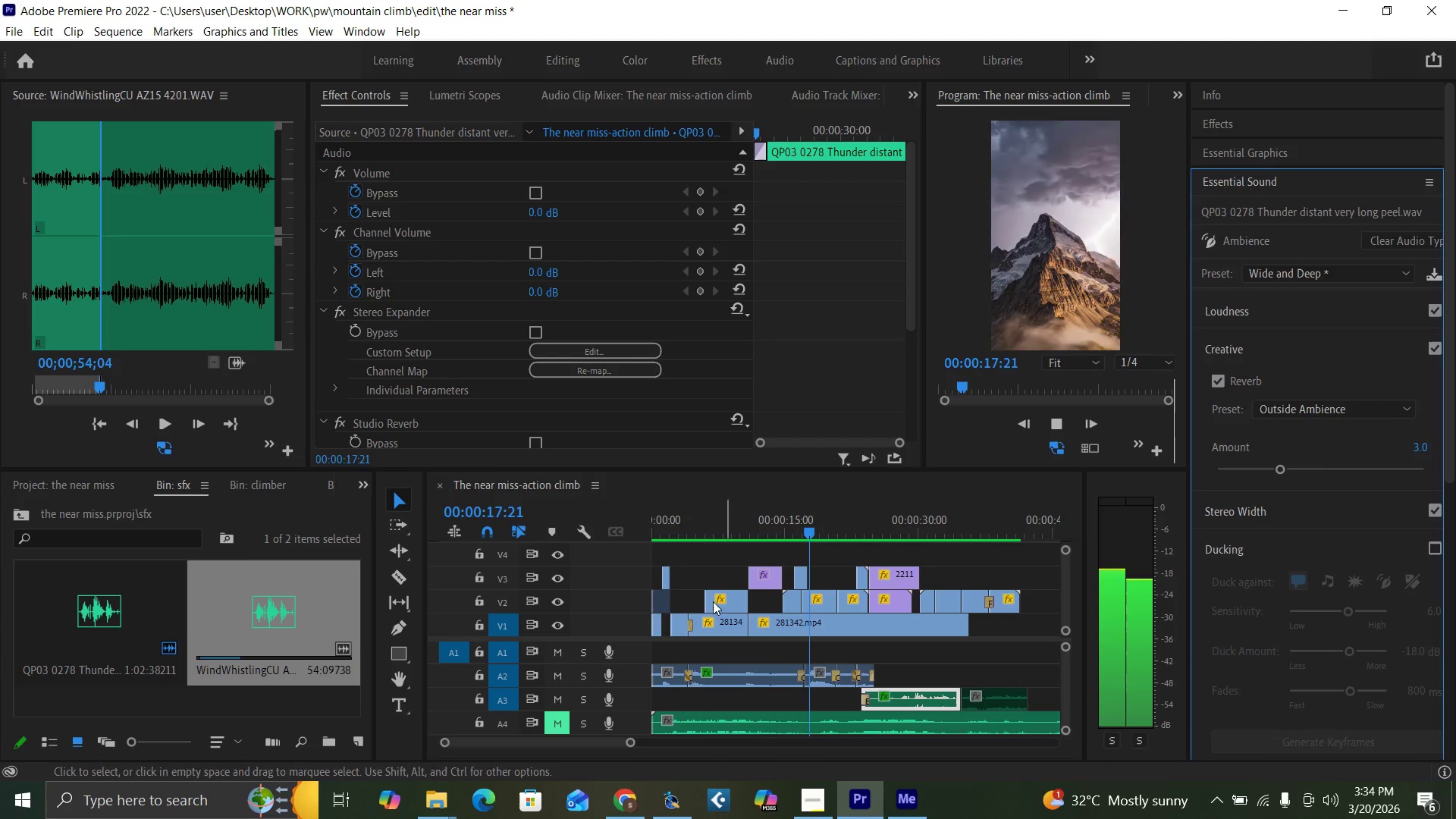 
key(Space)
 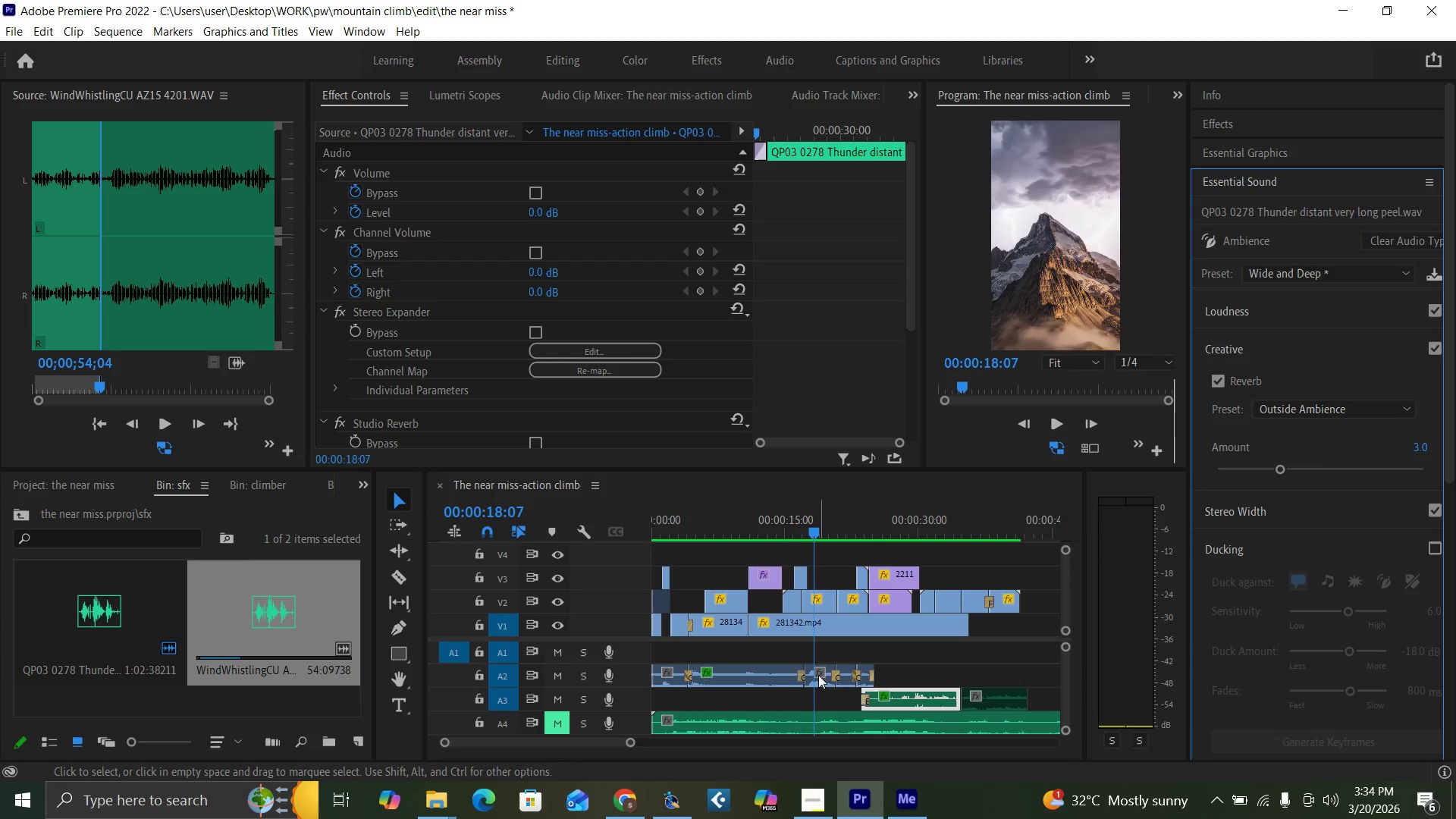 
left_click([818, 675])
 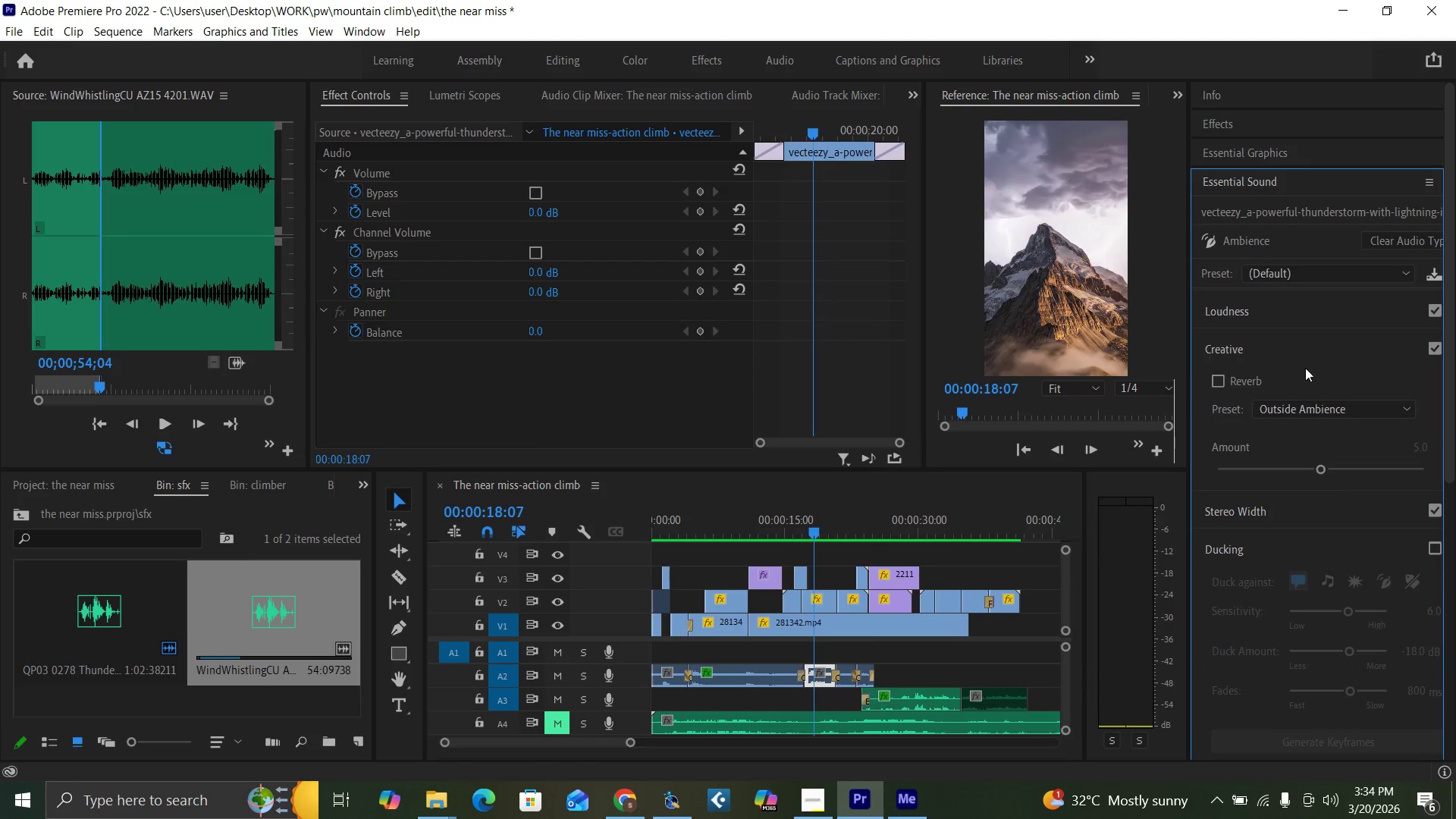 
left_click([1313, 409])
 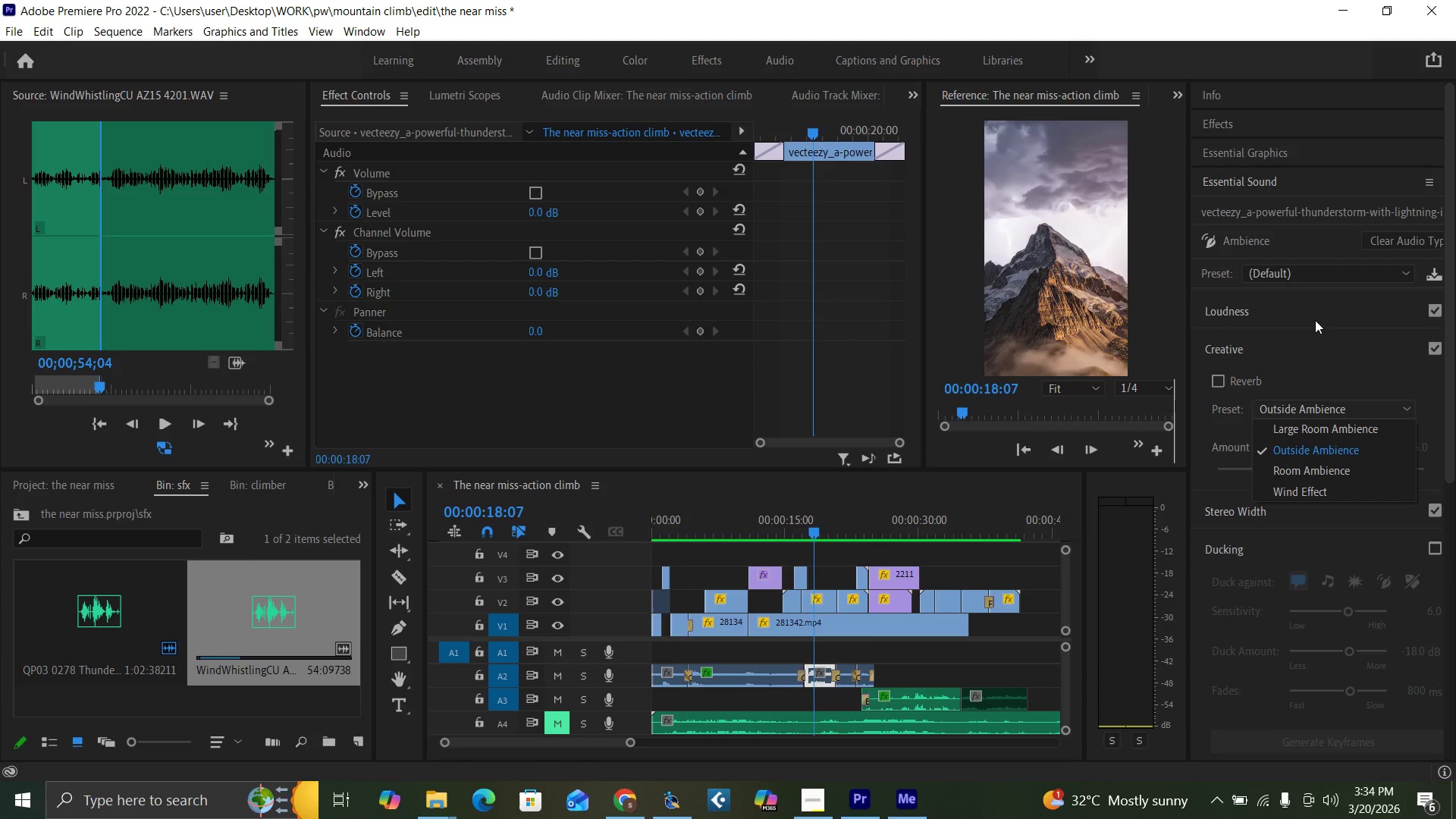 
left_click([1311, 271])
 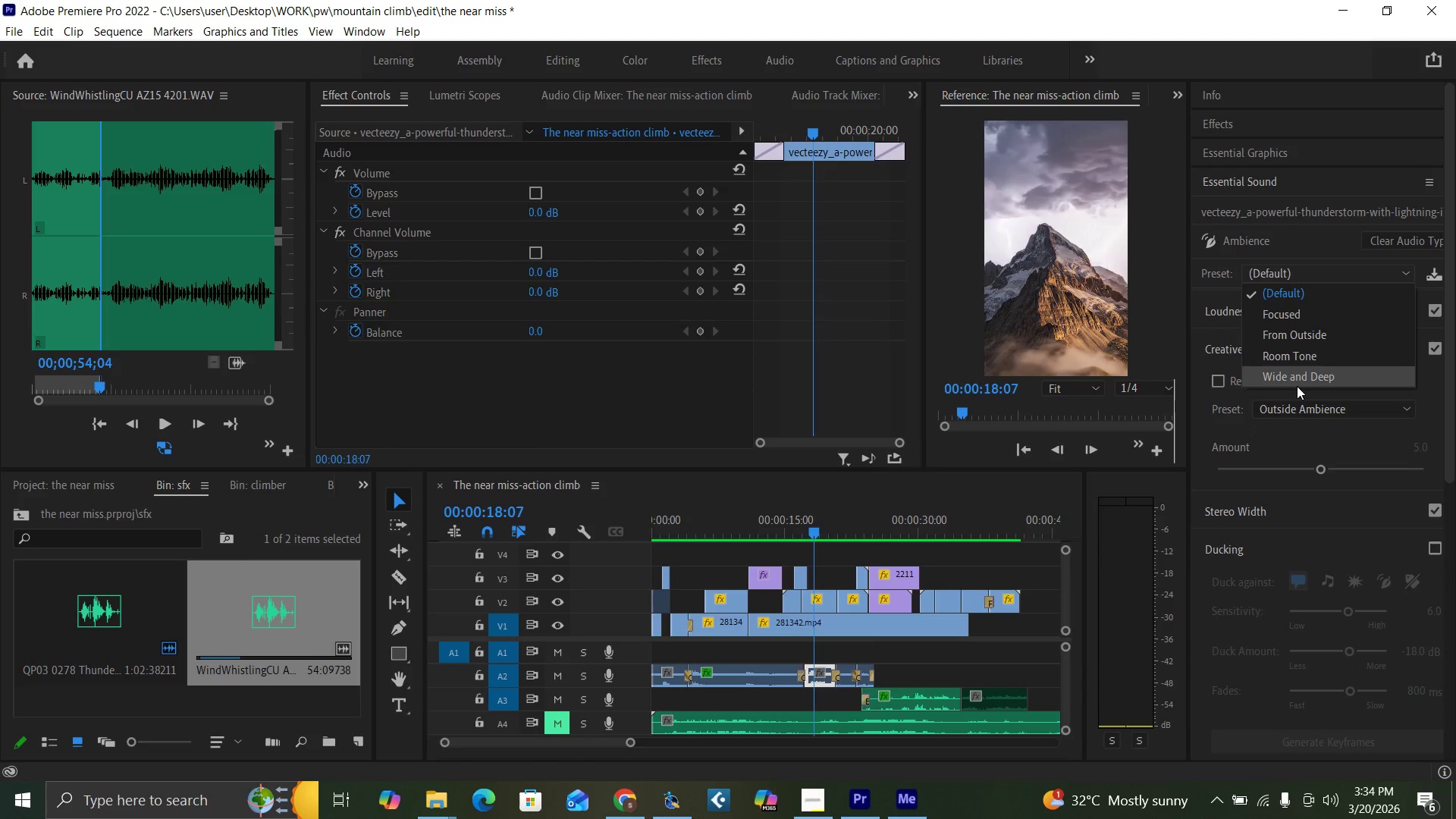 
left_click([1298, 375])
 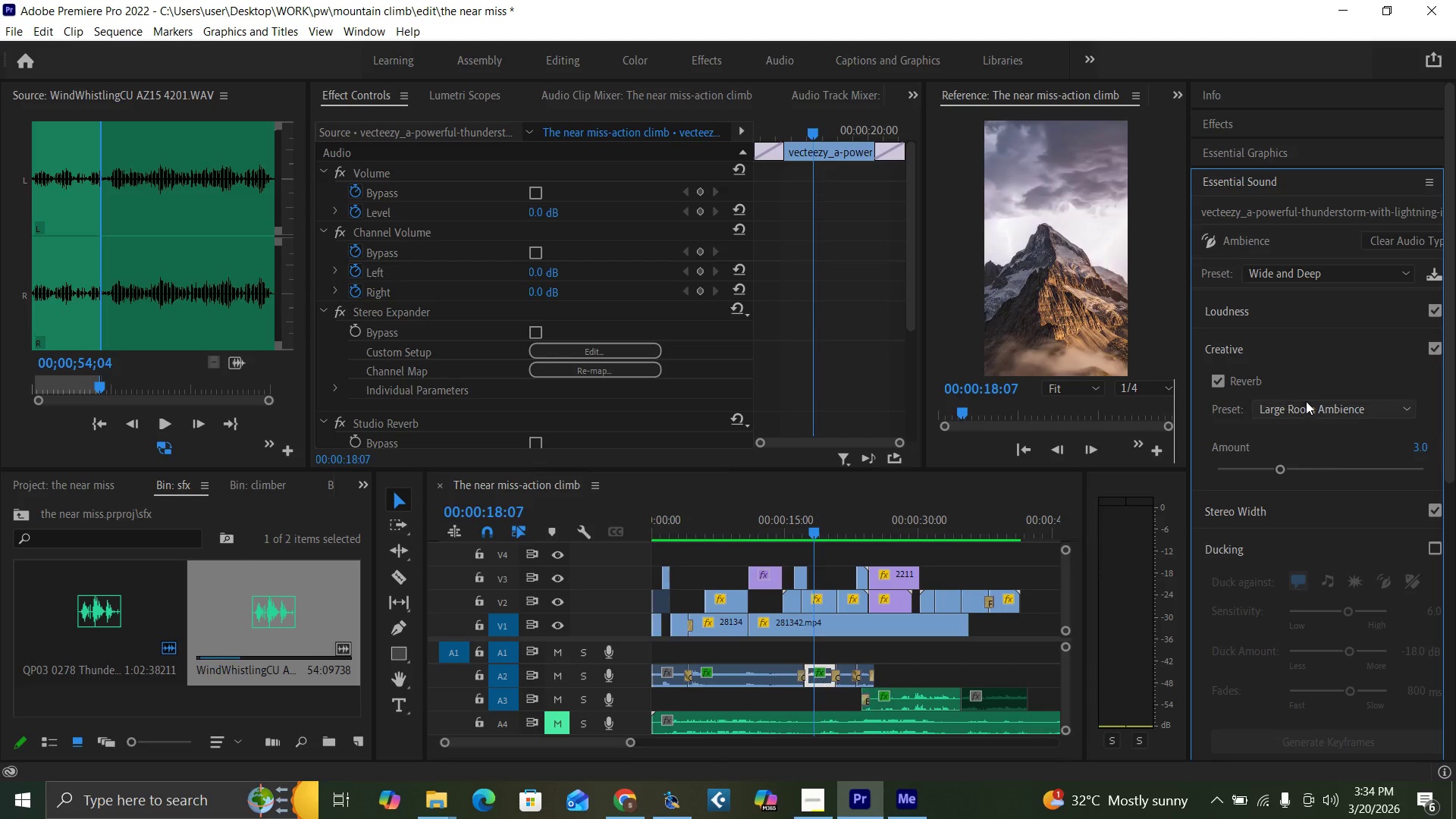 
left_click([1309, 406])
 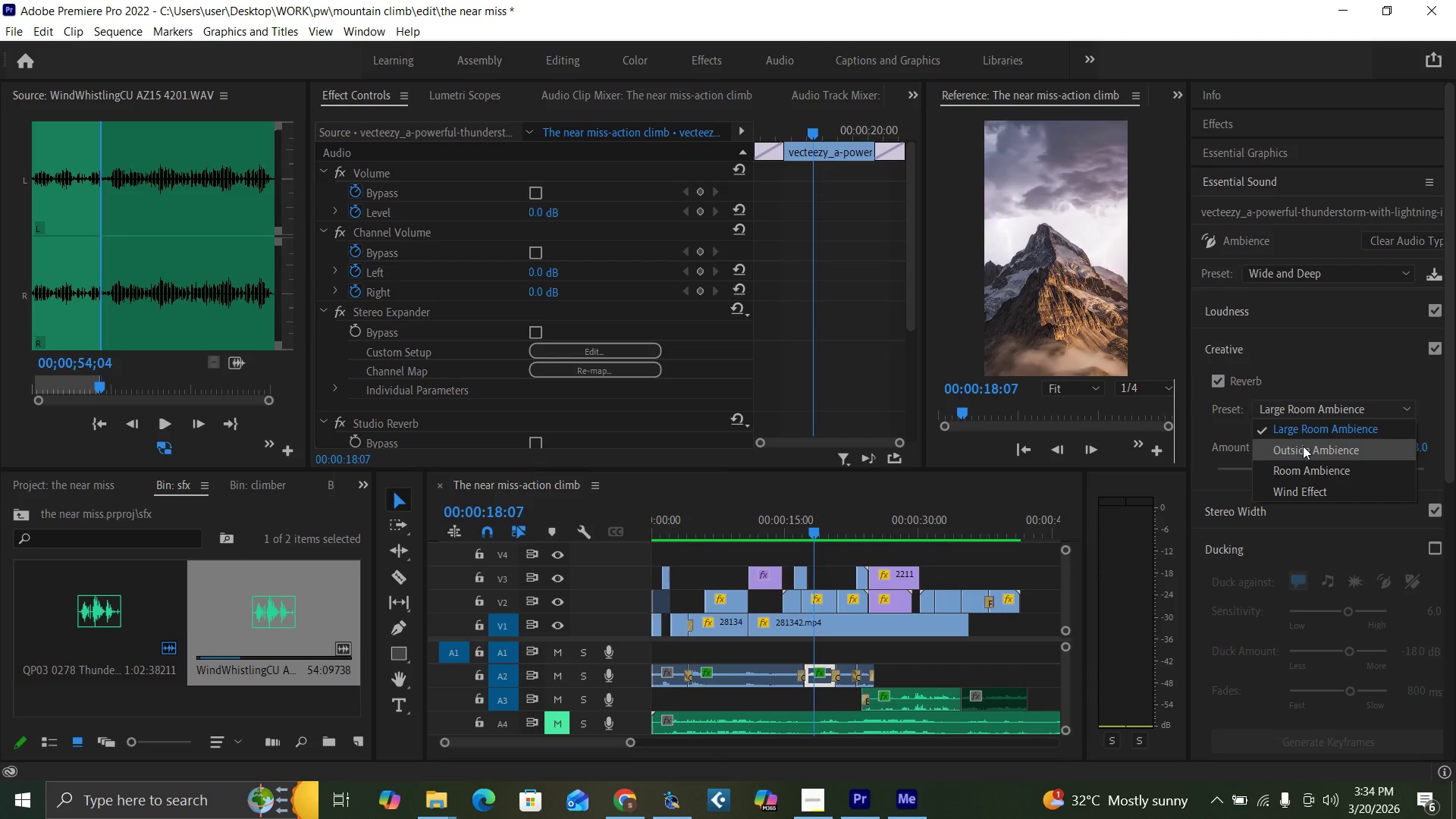 
left_click([1303, 447])
 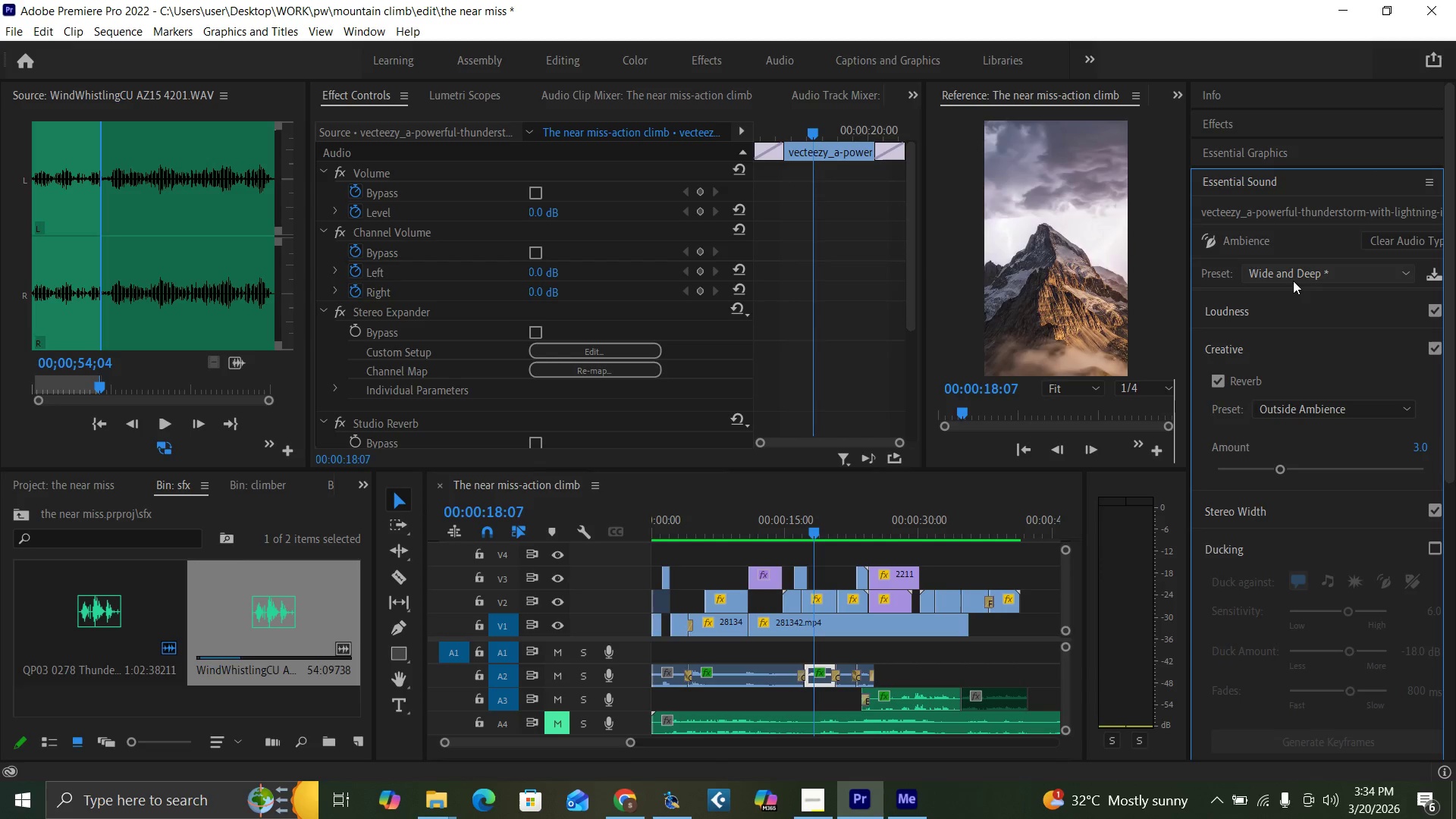 
left_click([1295, 270])
 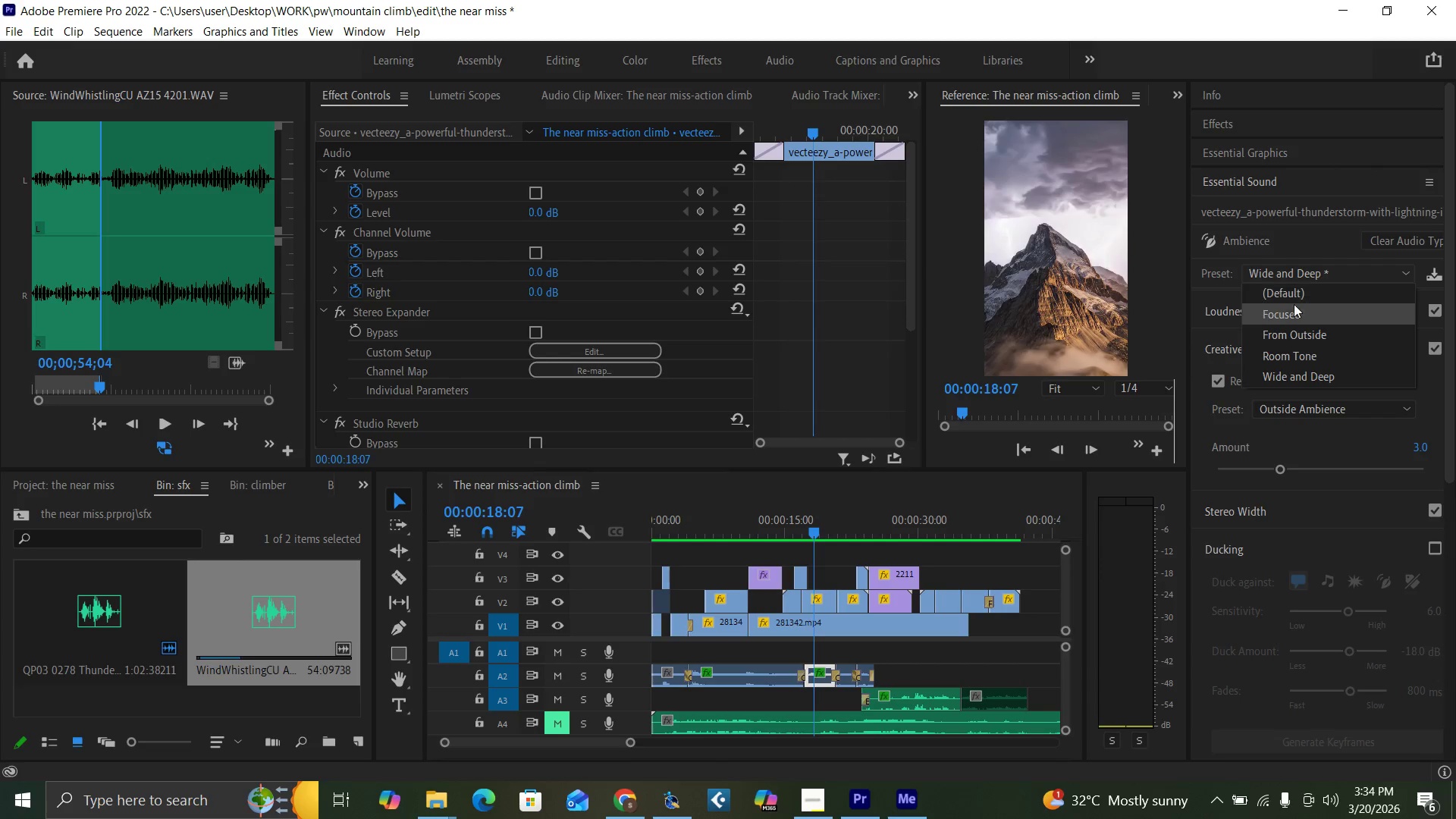 
left_click([1294, 312])
 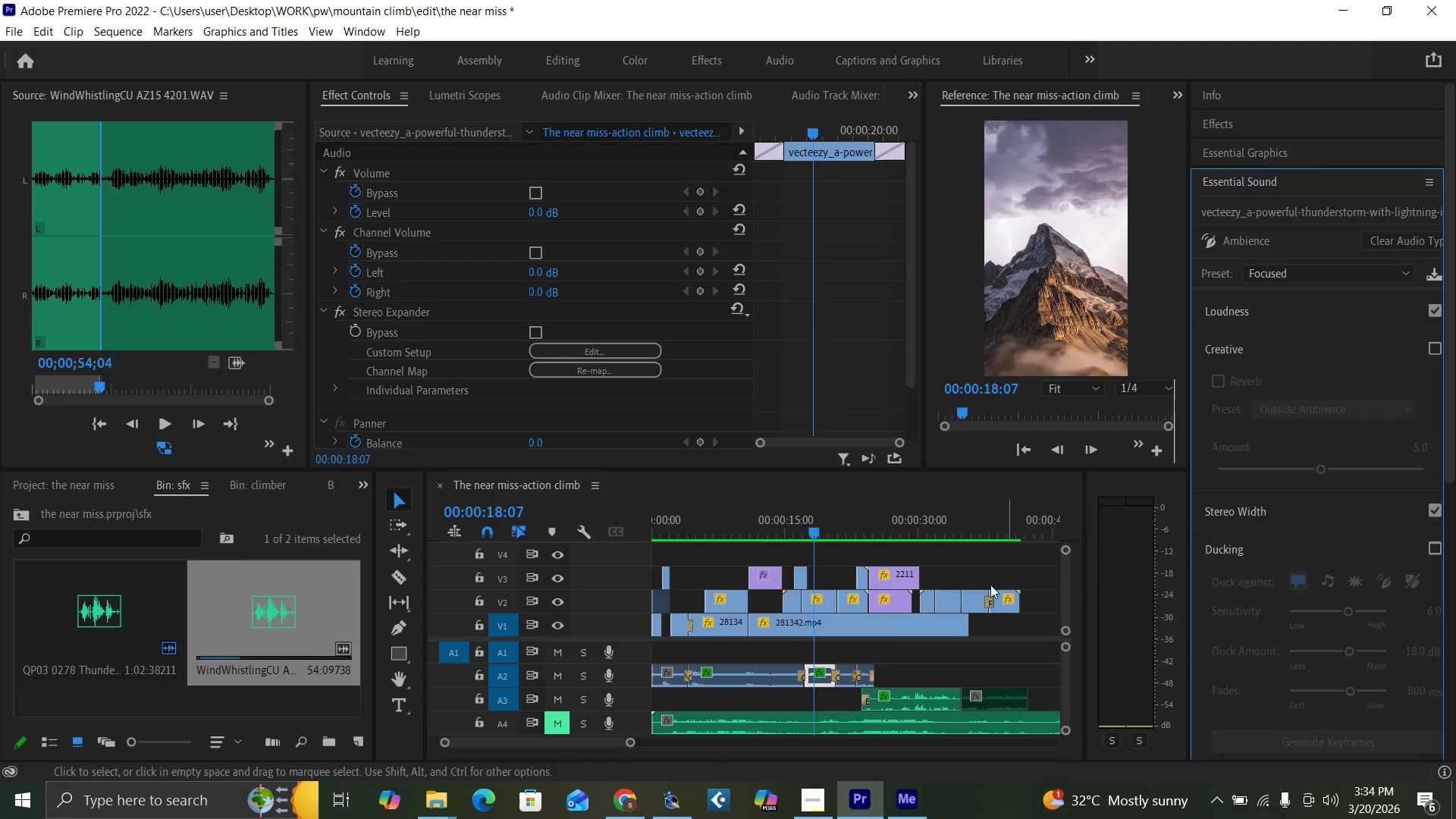 
key(Space)
 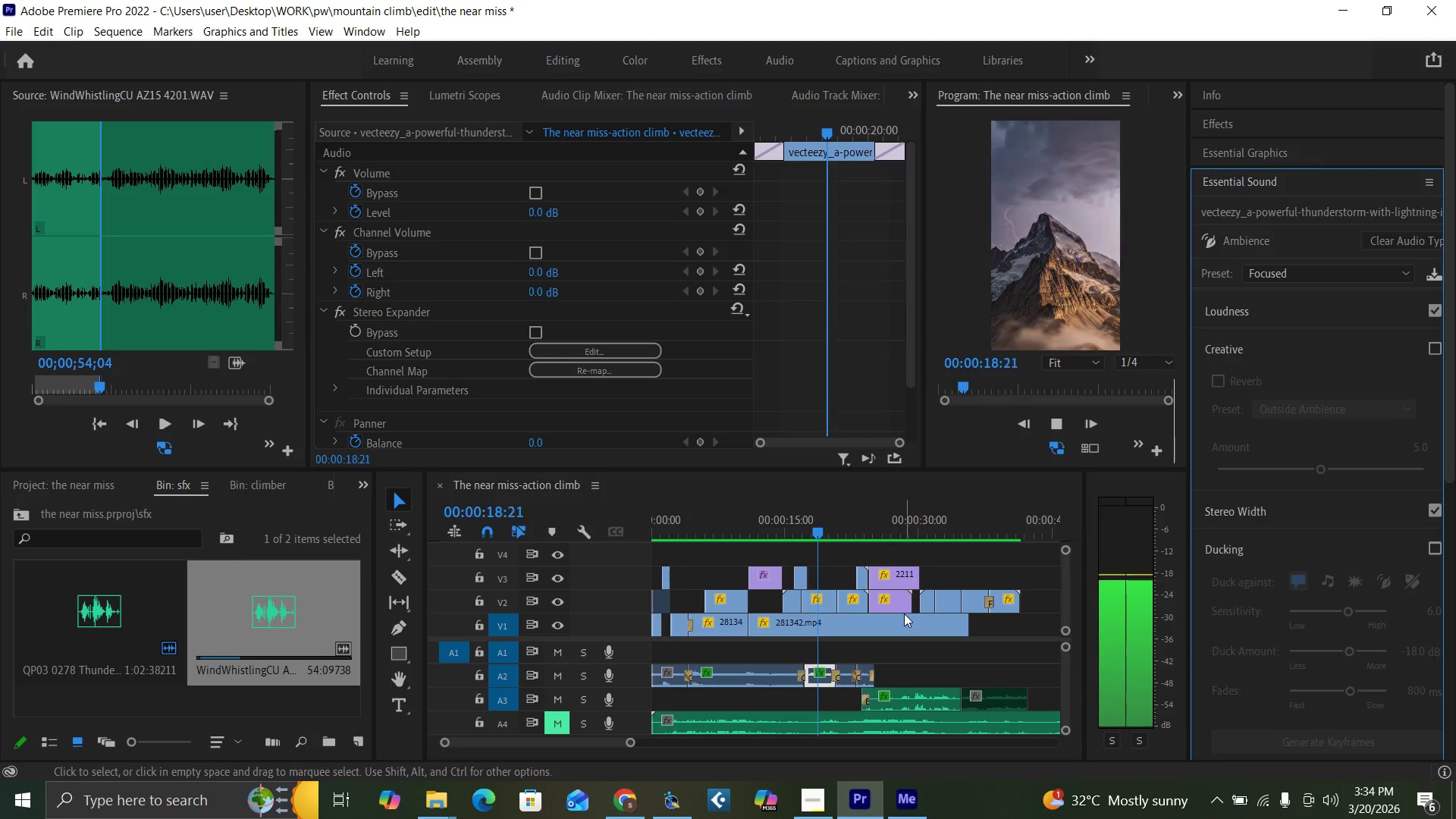 
key(Space)
 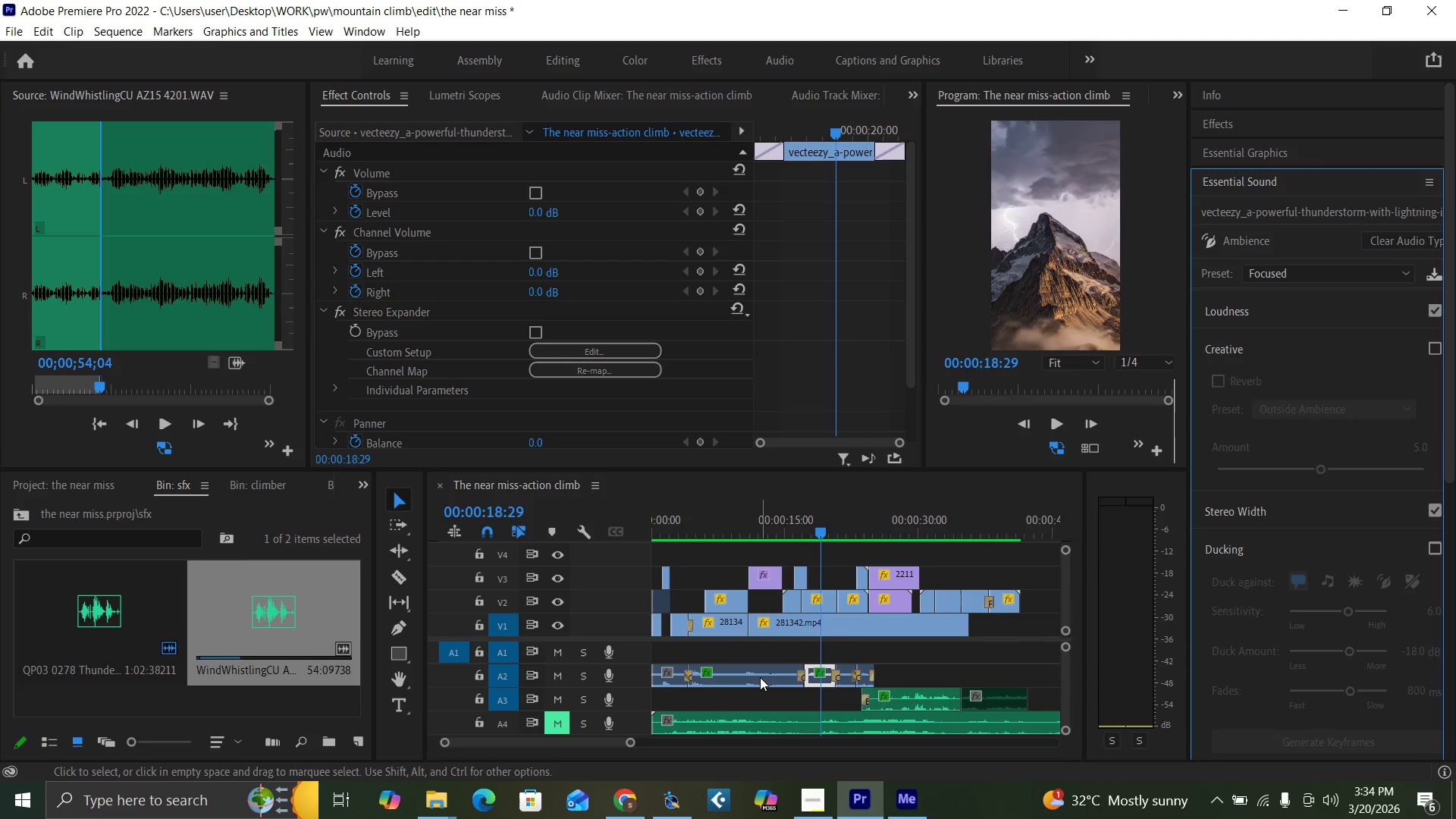 
left_click([760, 677])
 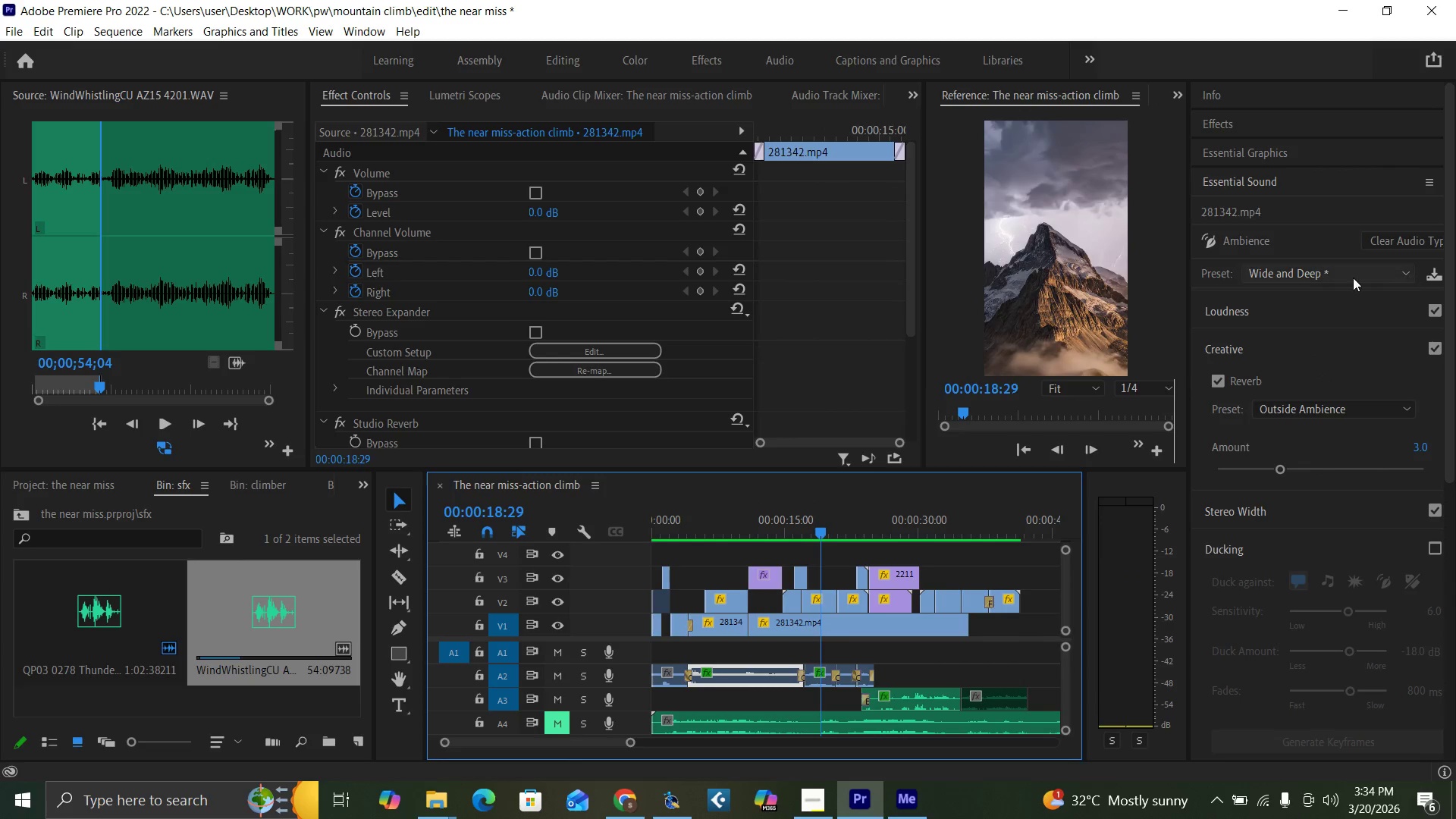 
left_click([1311, 271])
 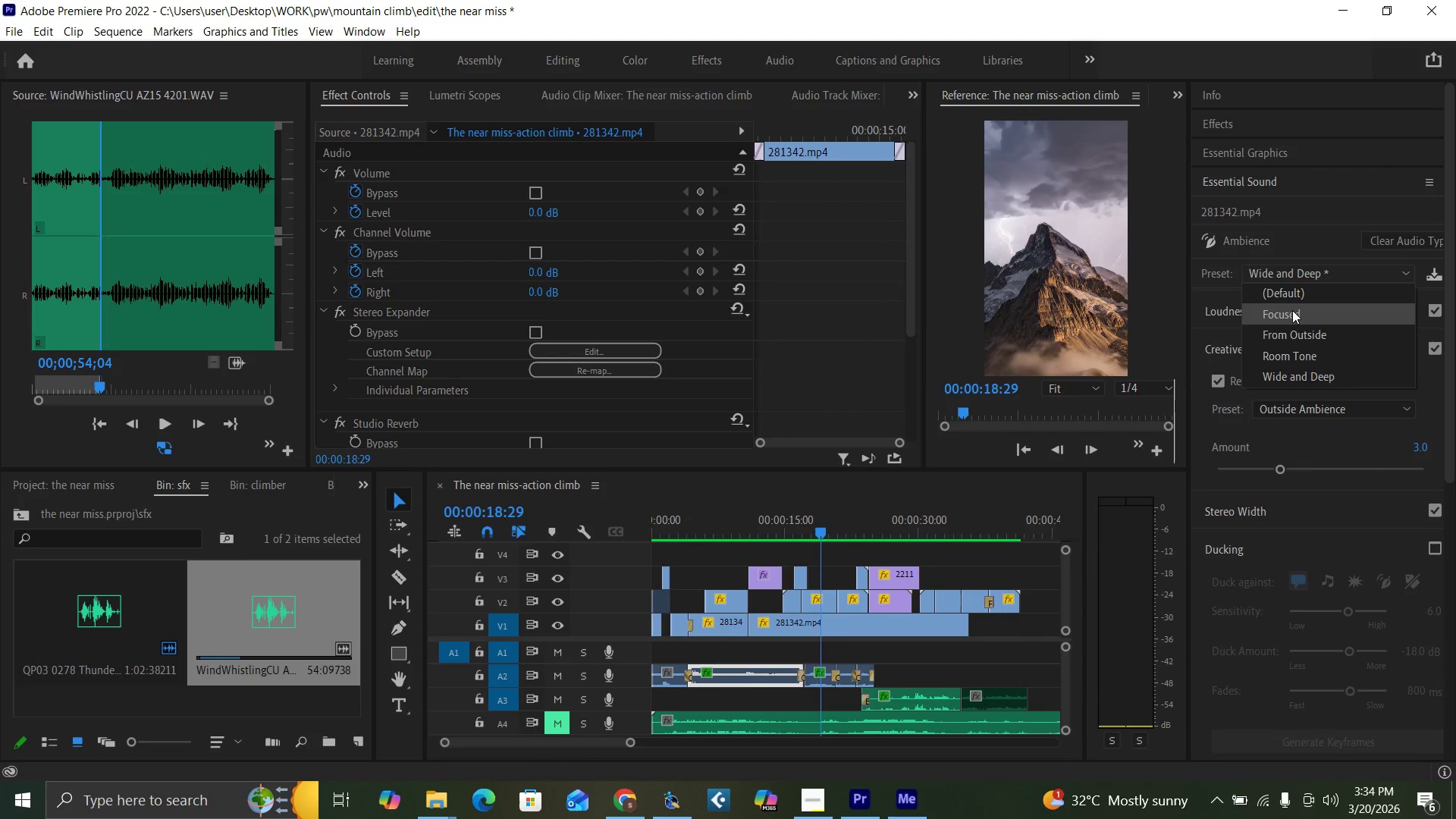 
left_click([1291, 312])
 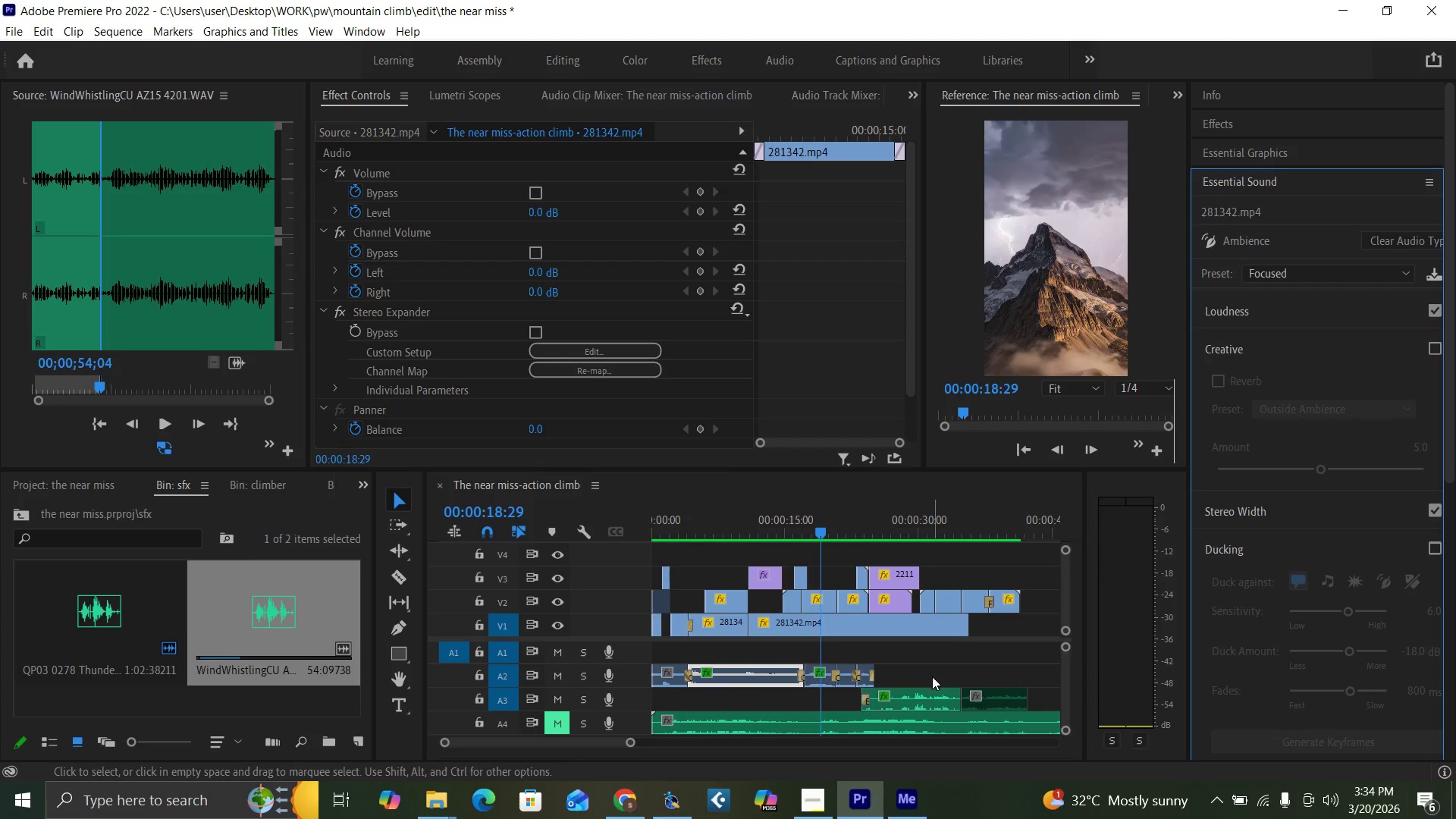 
left_click([932, 689])
 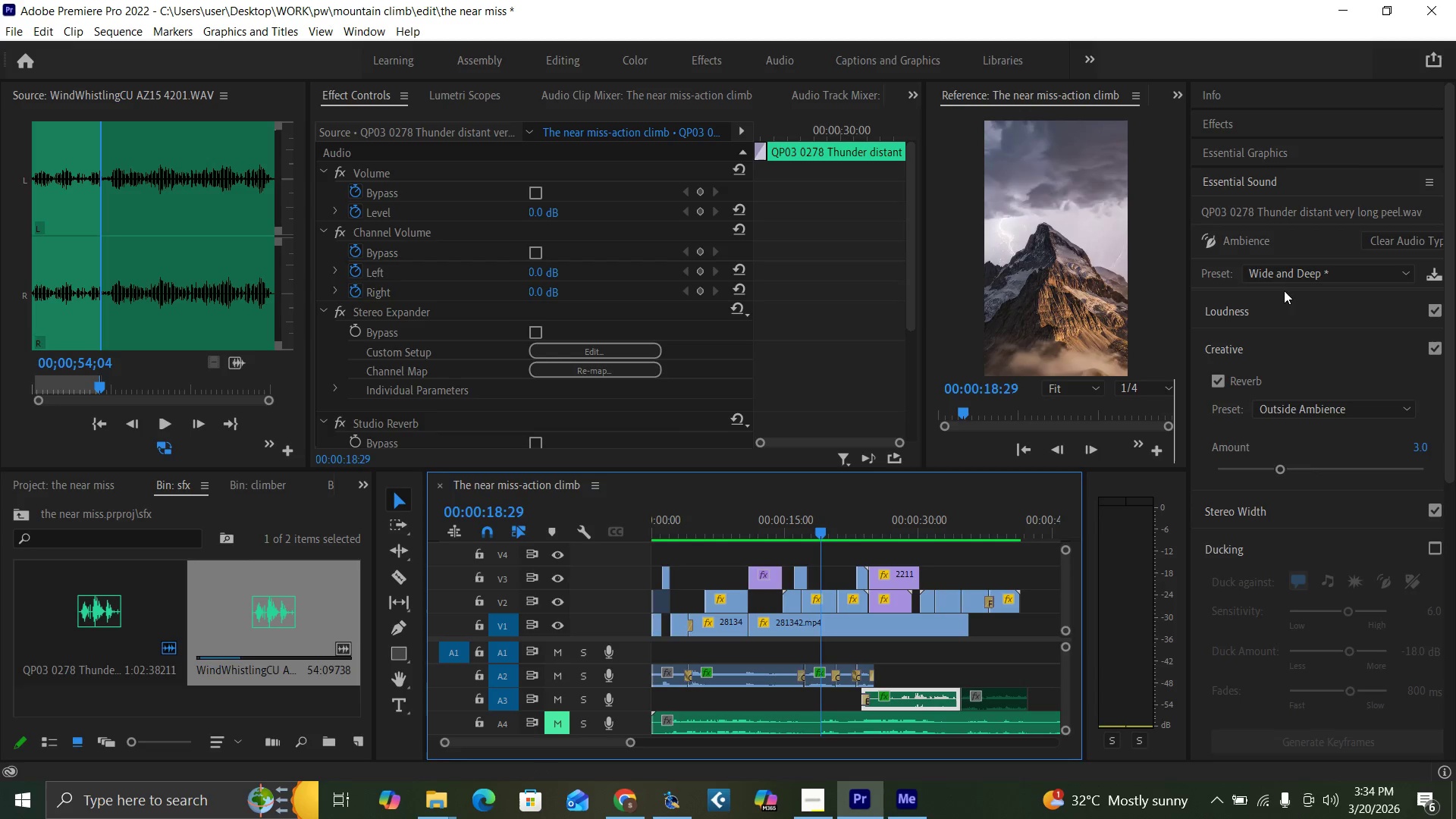 
left_click([1291, 271])
 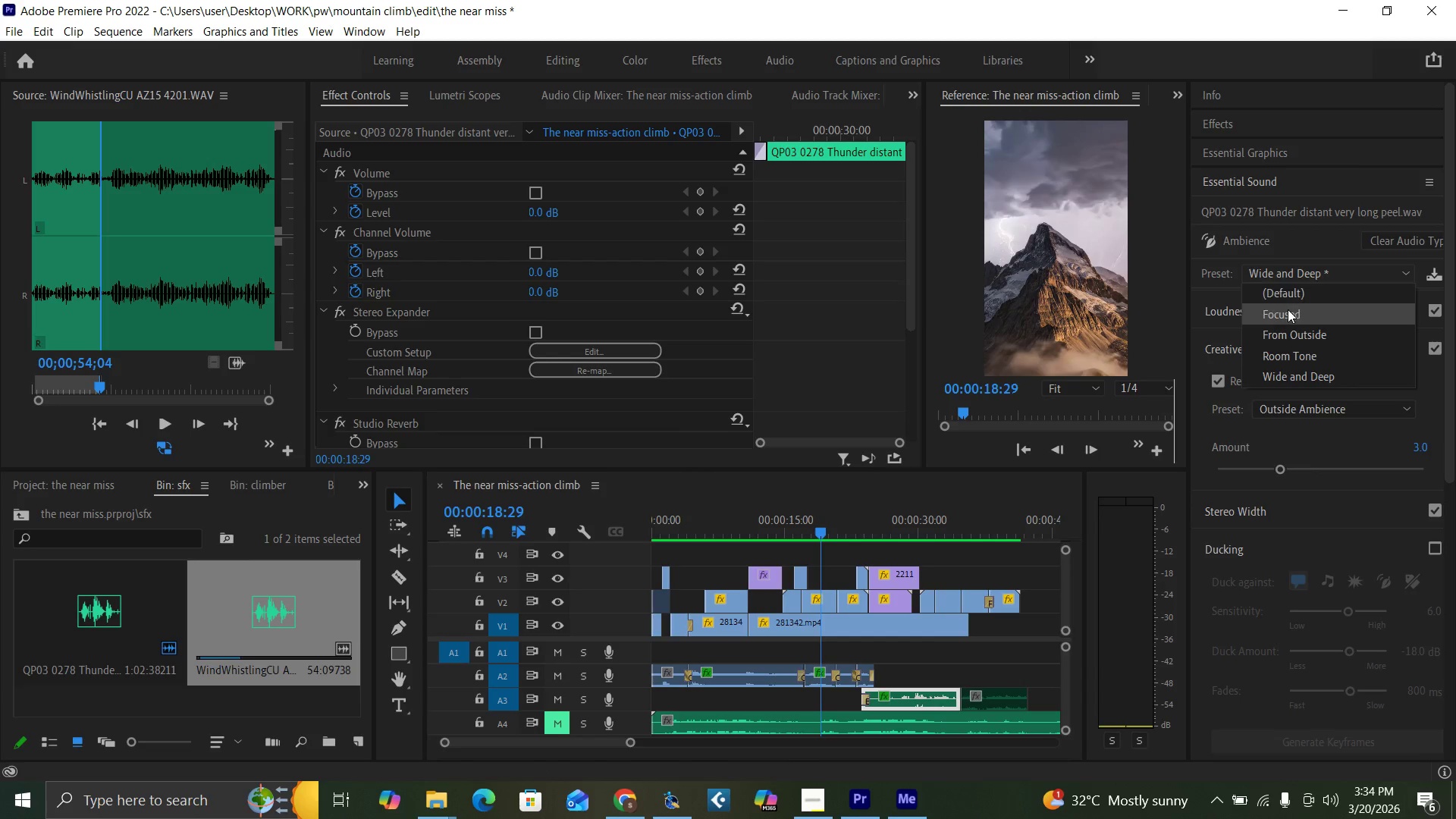 
left_click([1288, 313])
 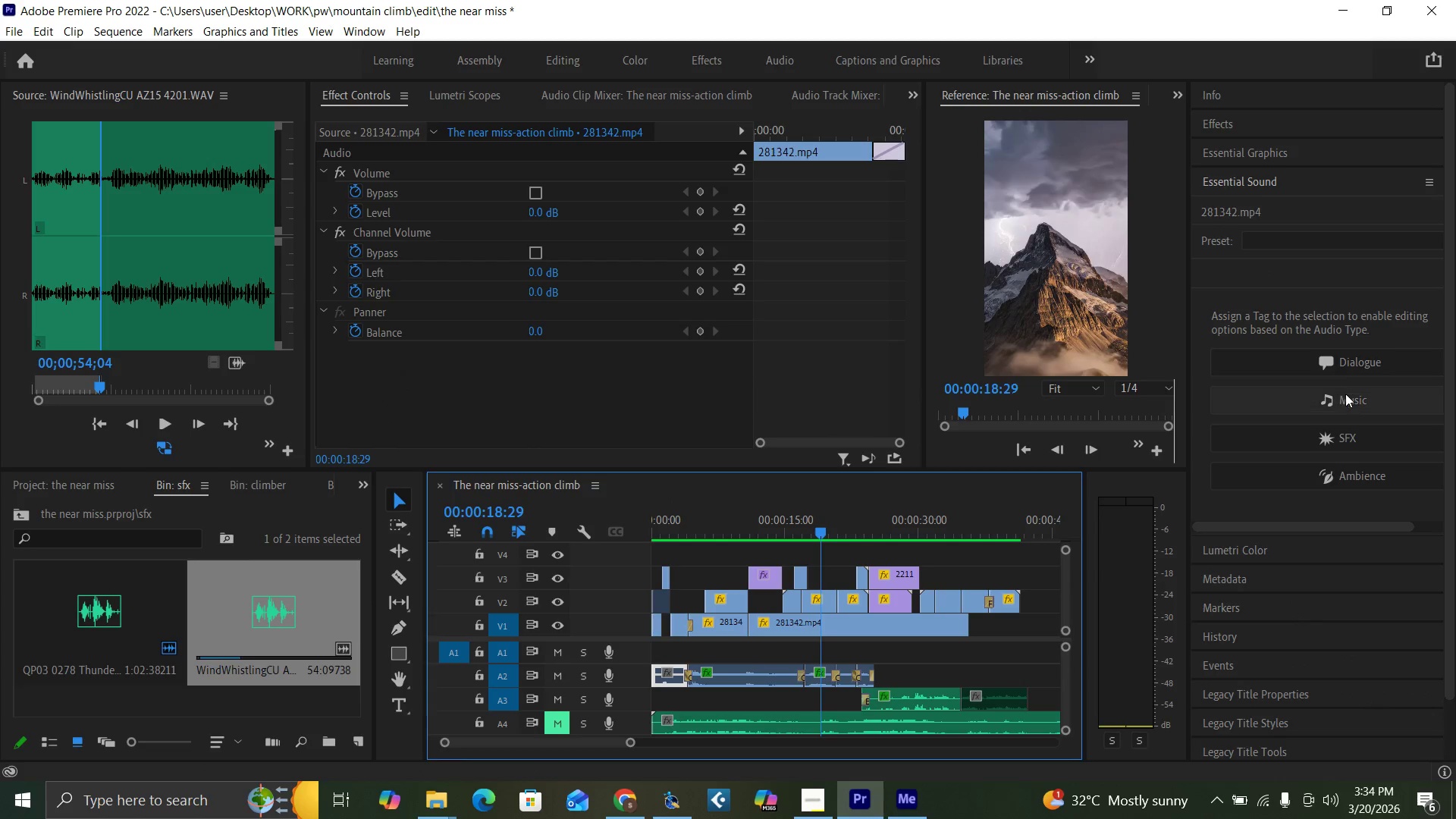 
left_click([1358, 472])
 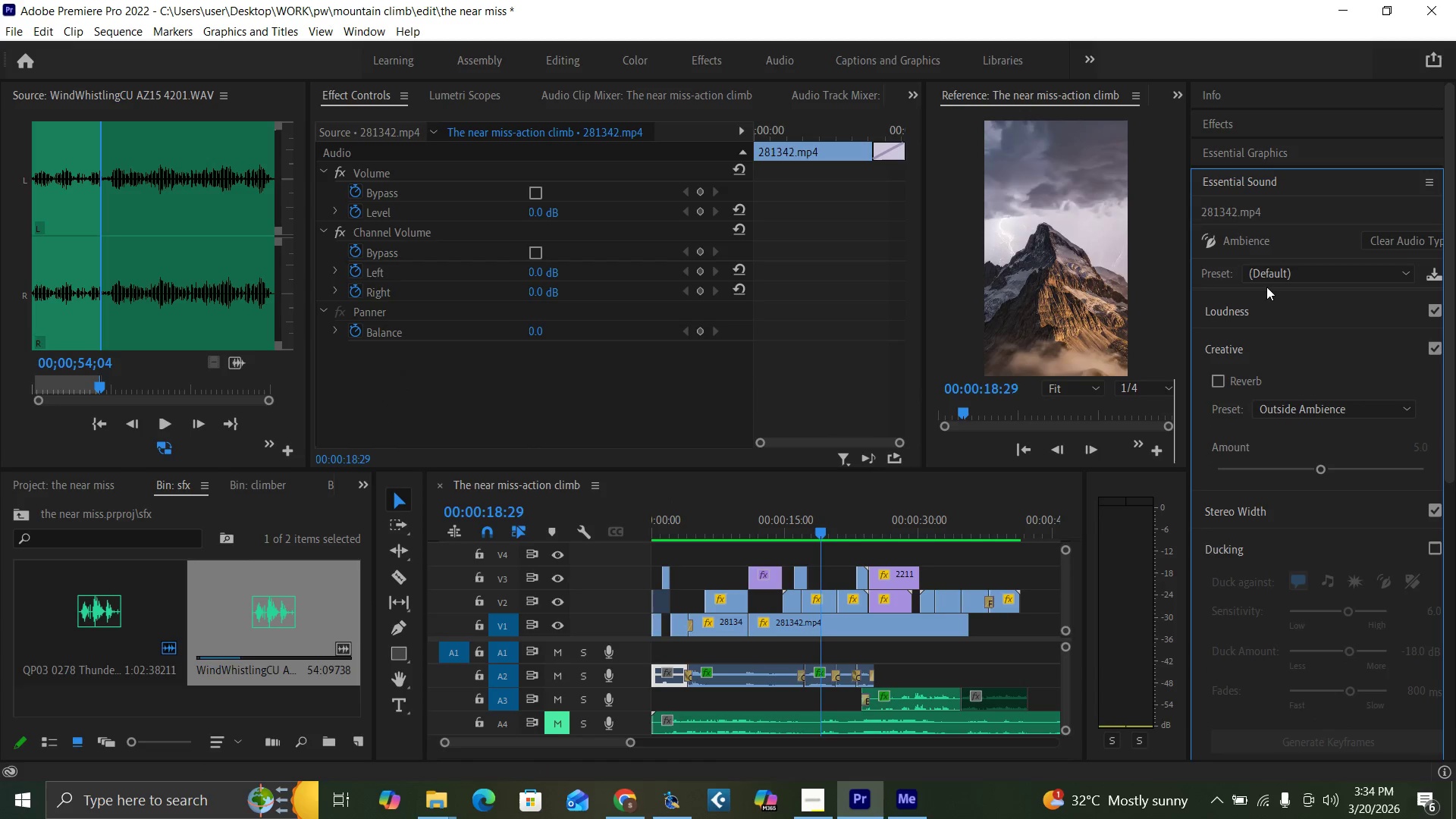 
left_click([1262, 275])
 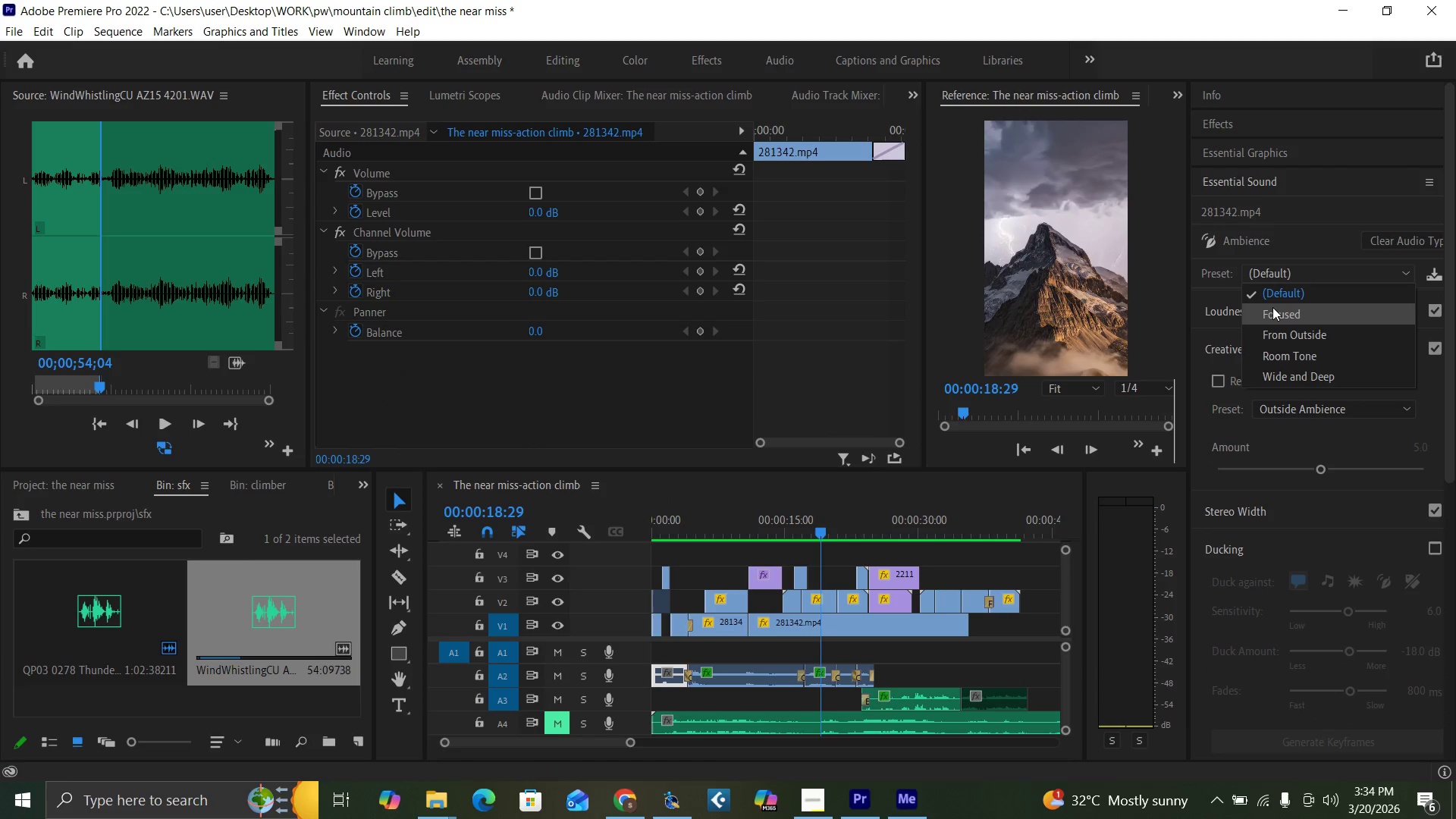 
left_click([1275, 311])
 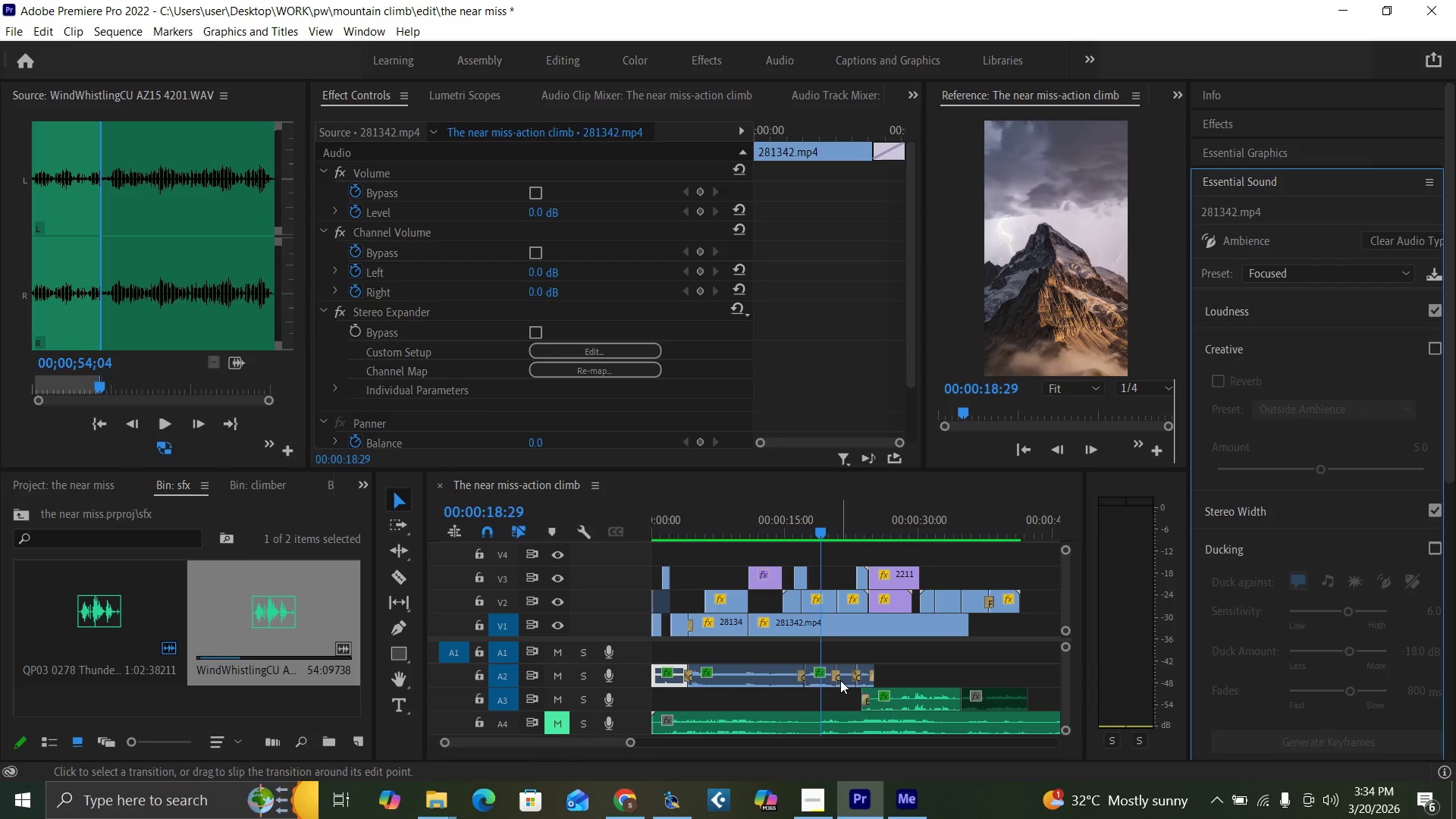 
left_click([846, 679])
 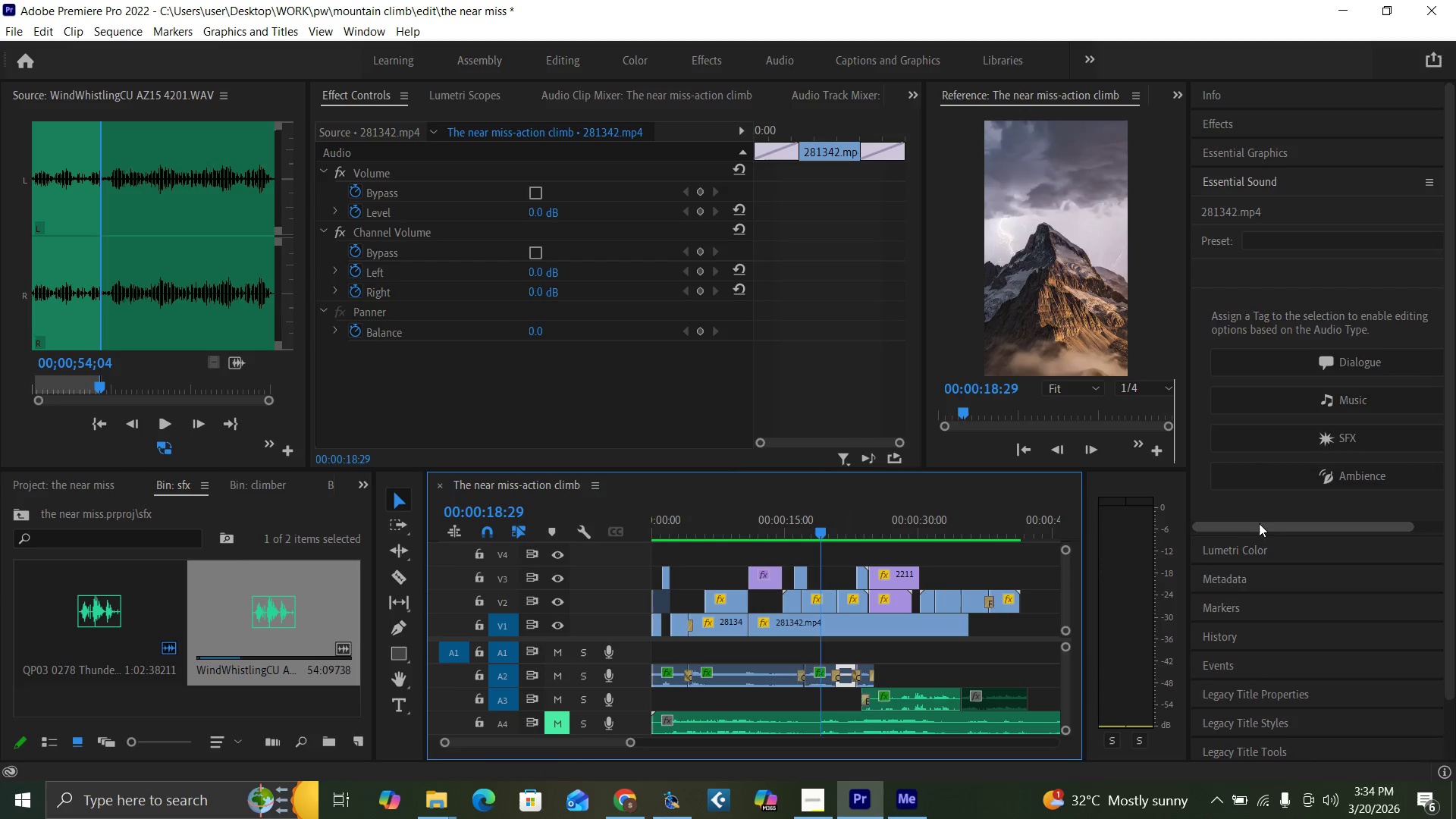 
left_click([1328, 472])
 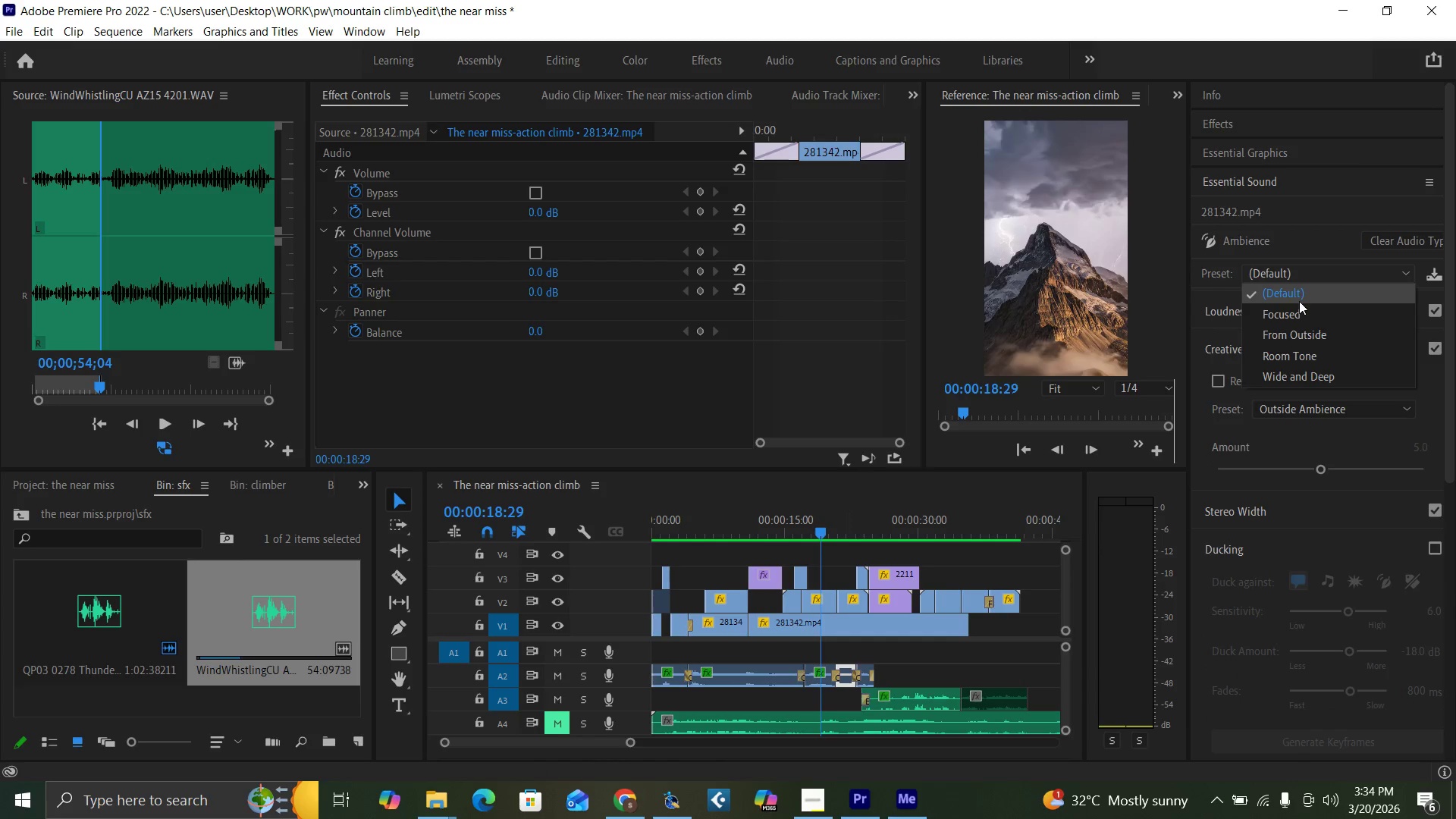 
left_click([1294, 316])
 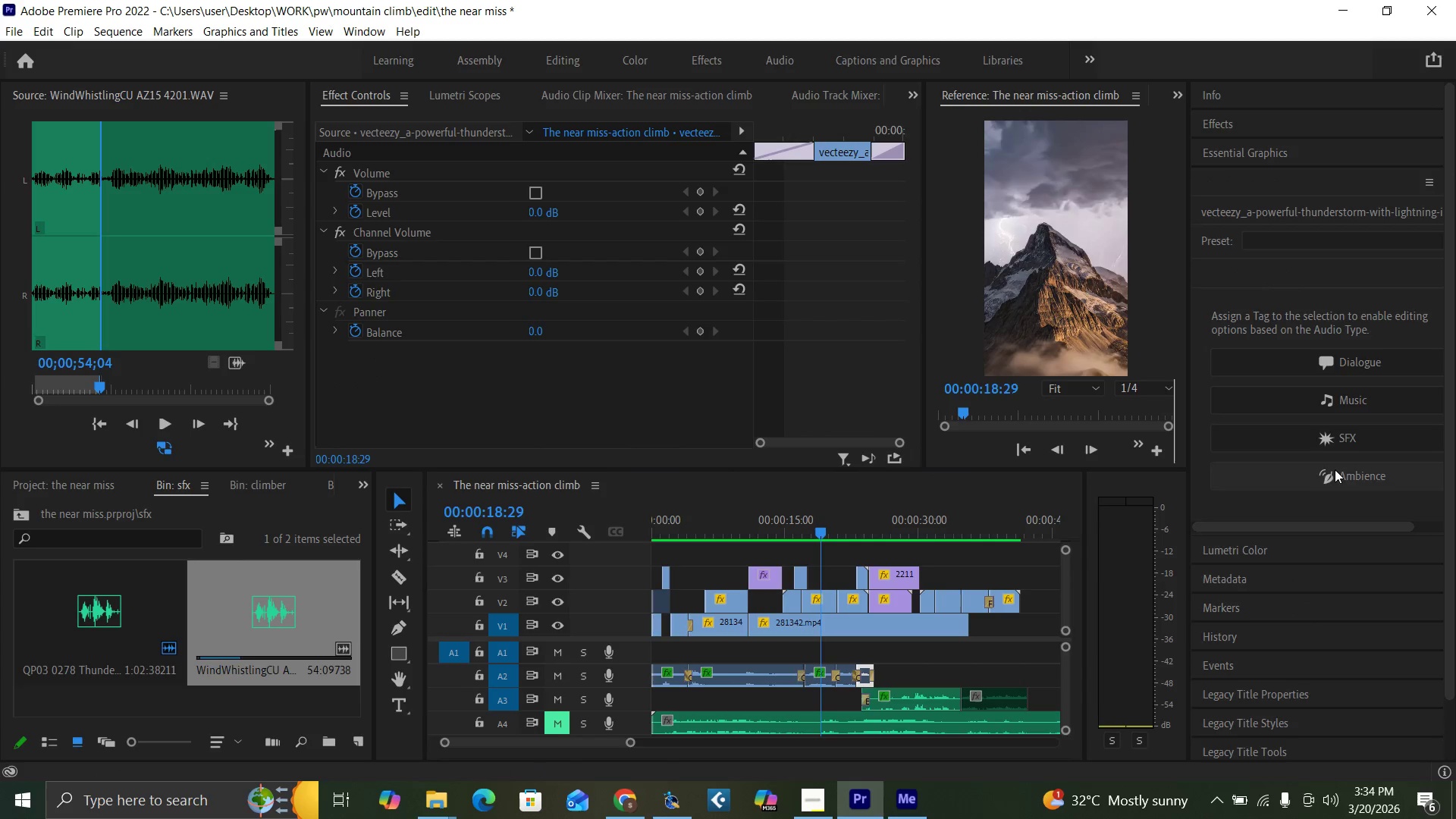 
left_click([1284, 276])
 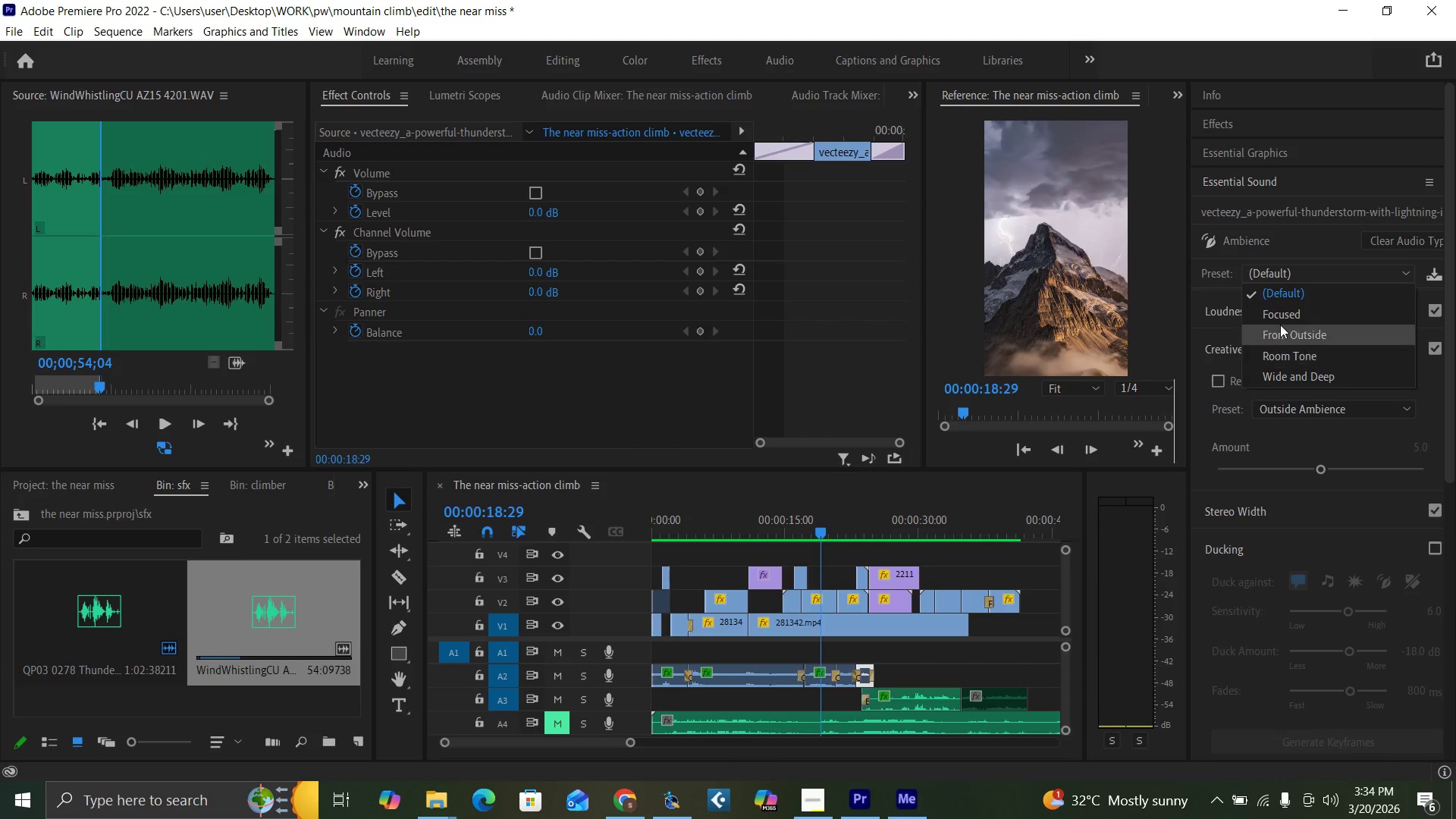 
left_click([1280, 316])
 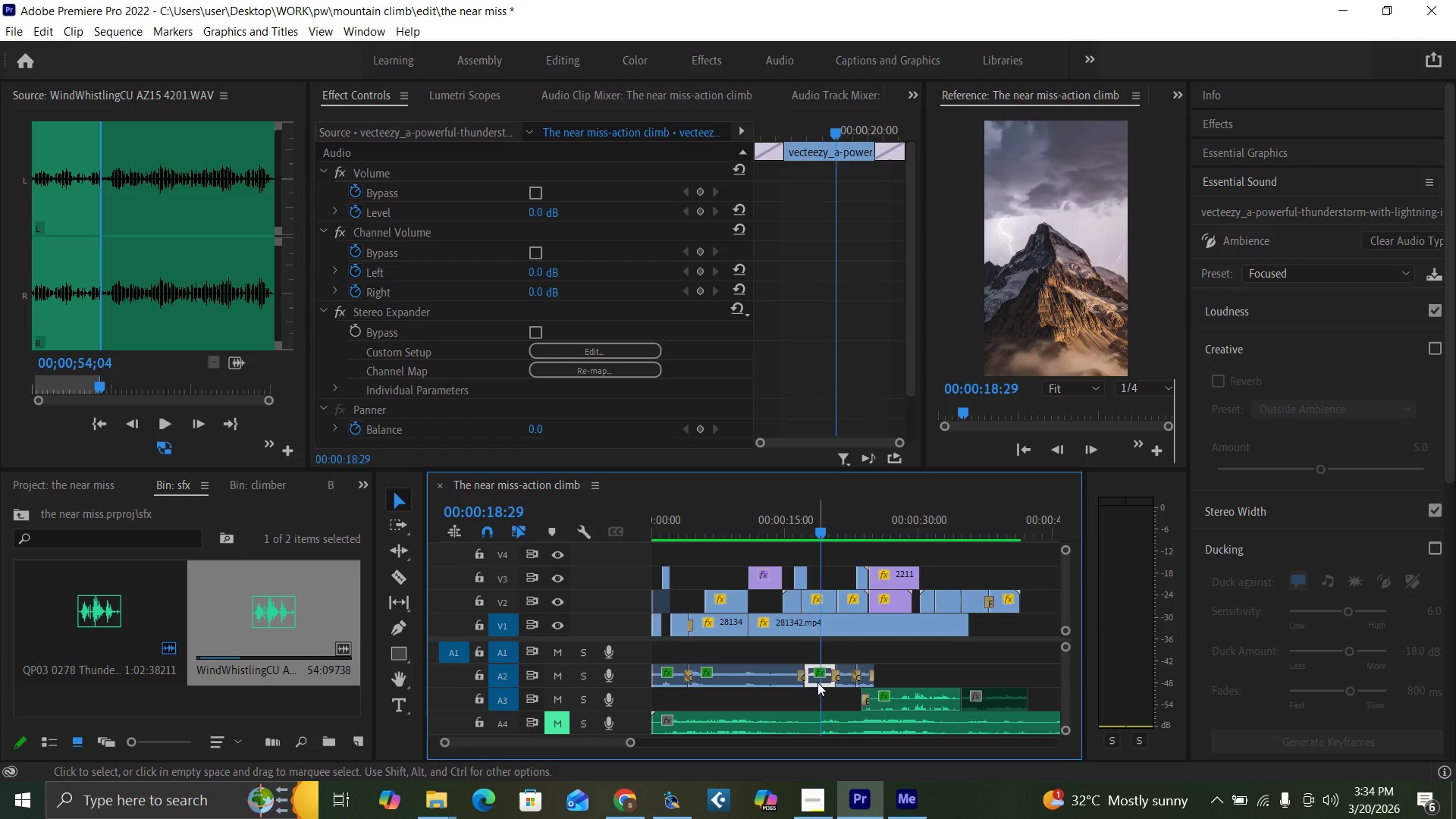 
left_click([845, 679])
 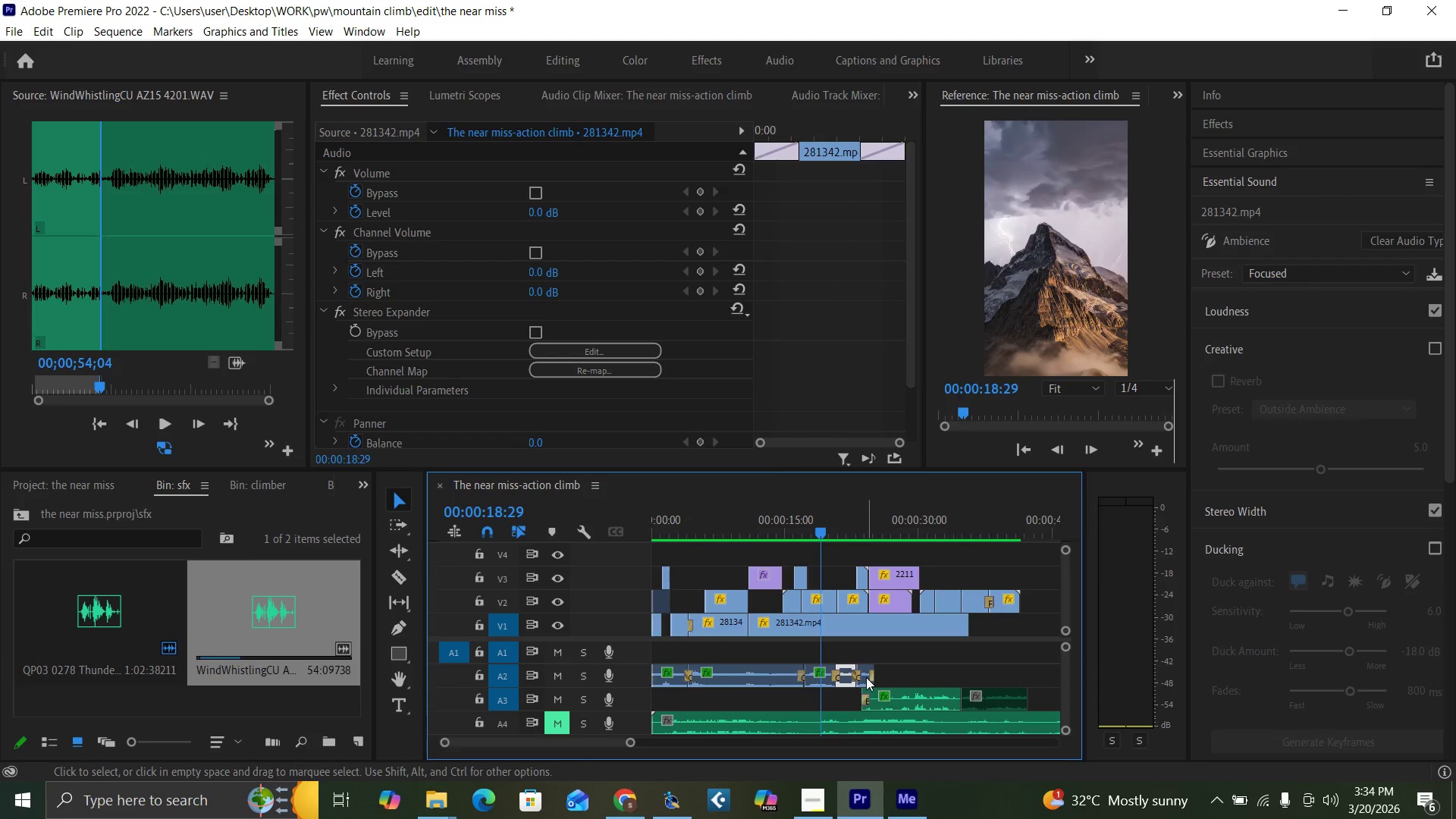 
left_click([866, 677])
 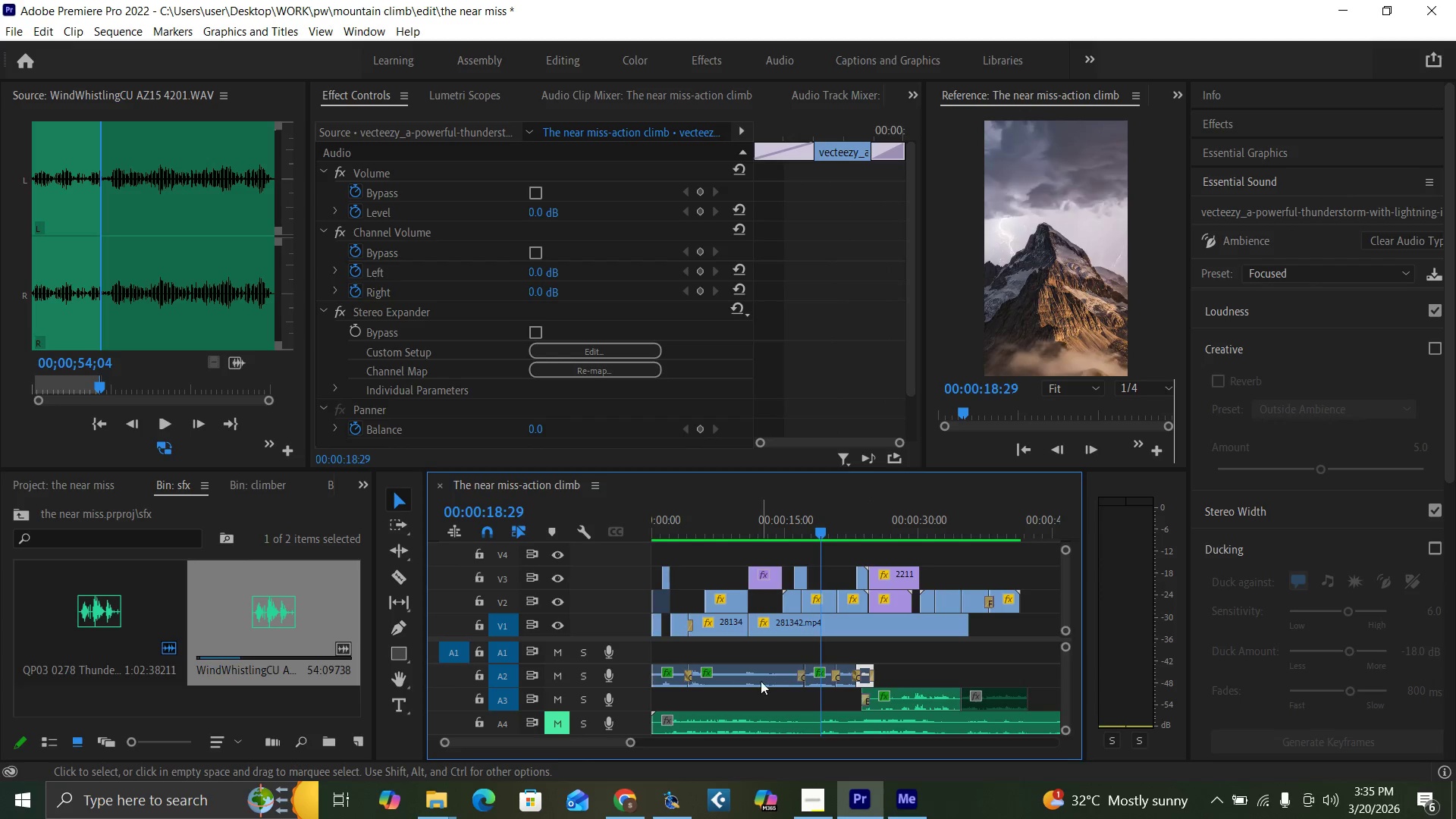 
left_click([758, 676])
 